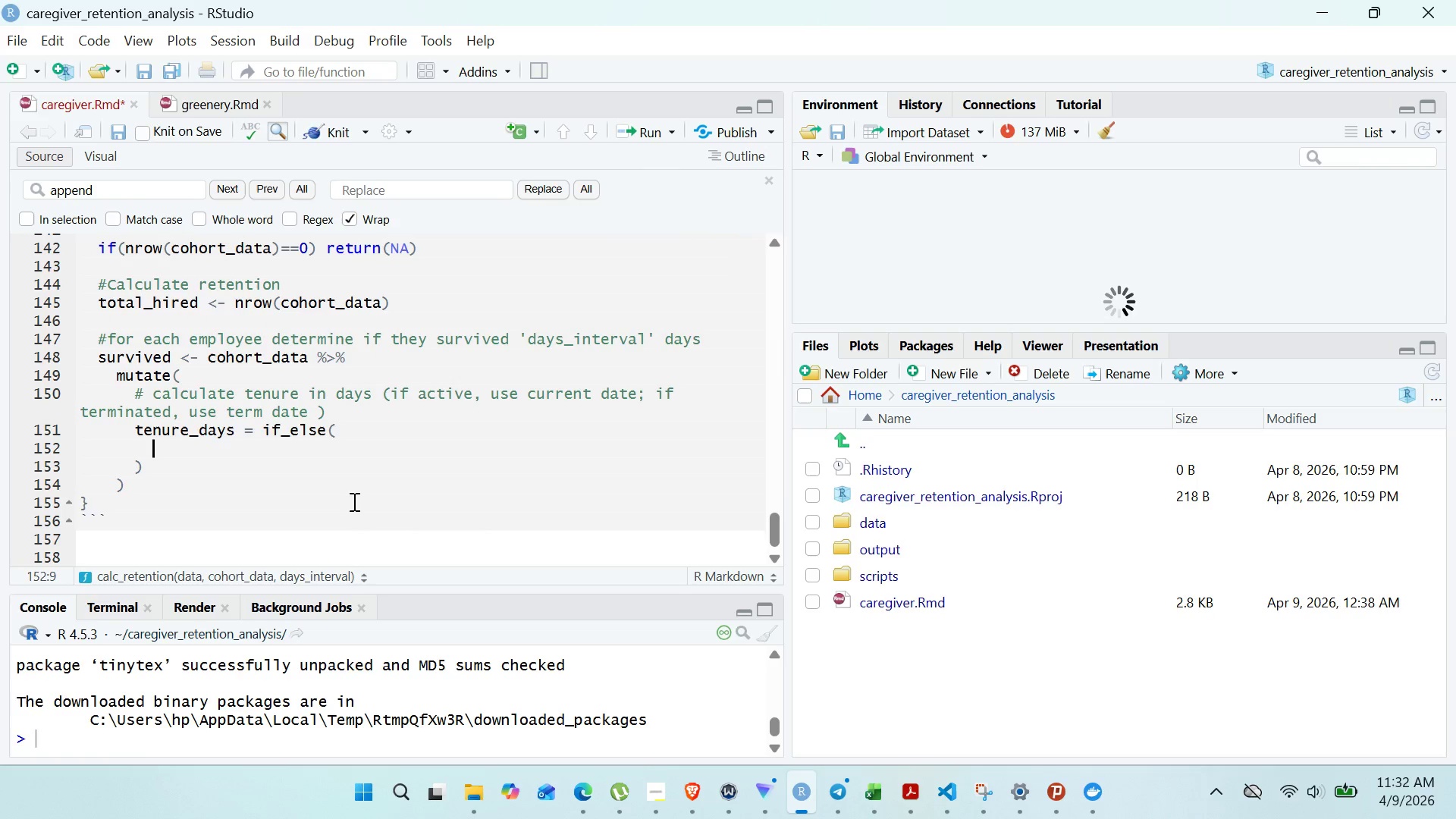 
type(currently_active,)
 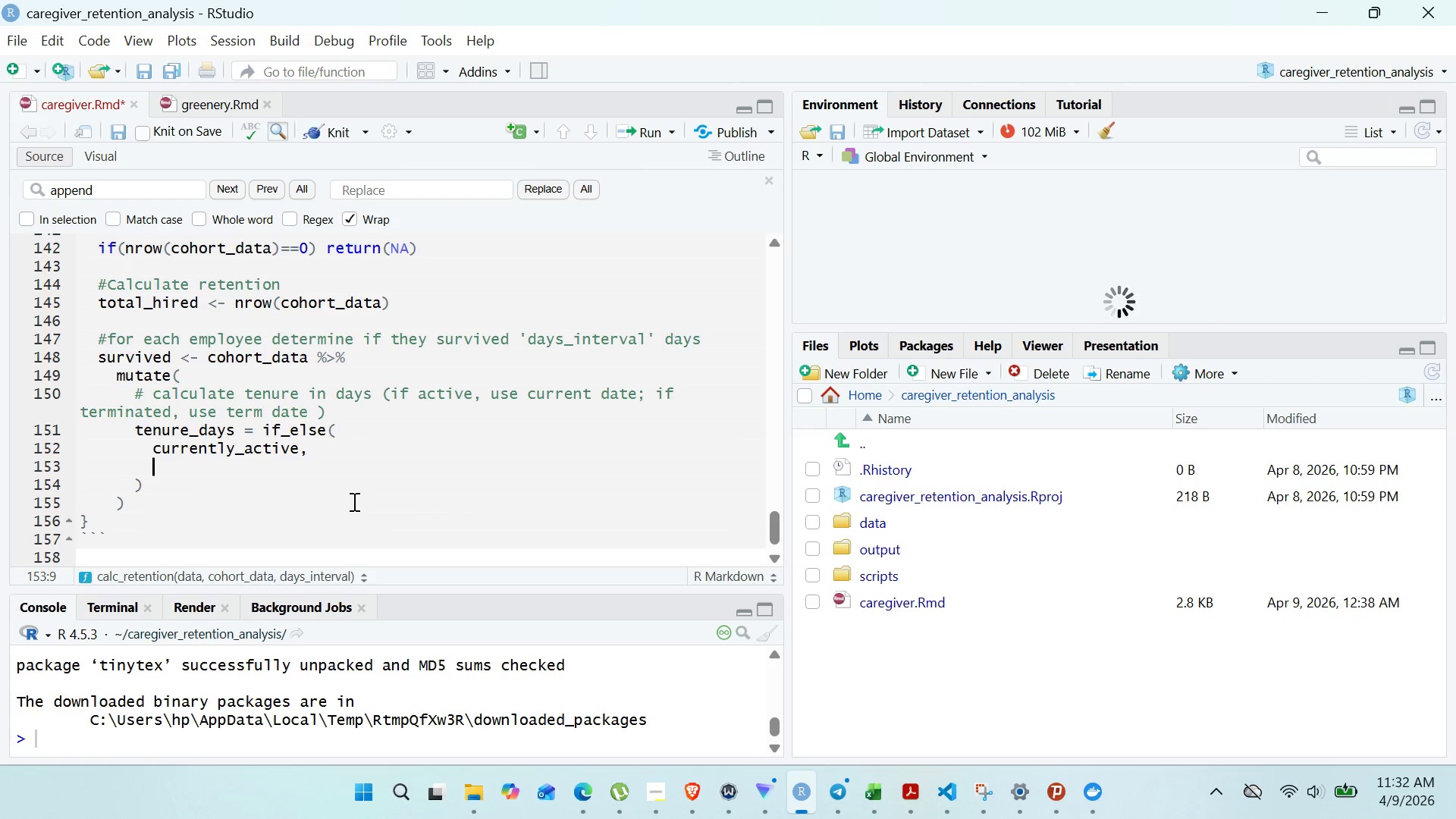 
 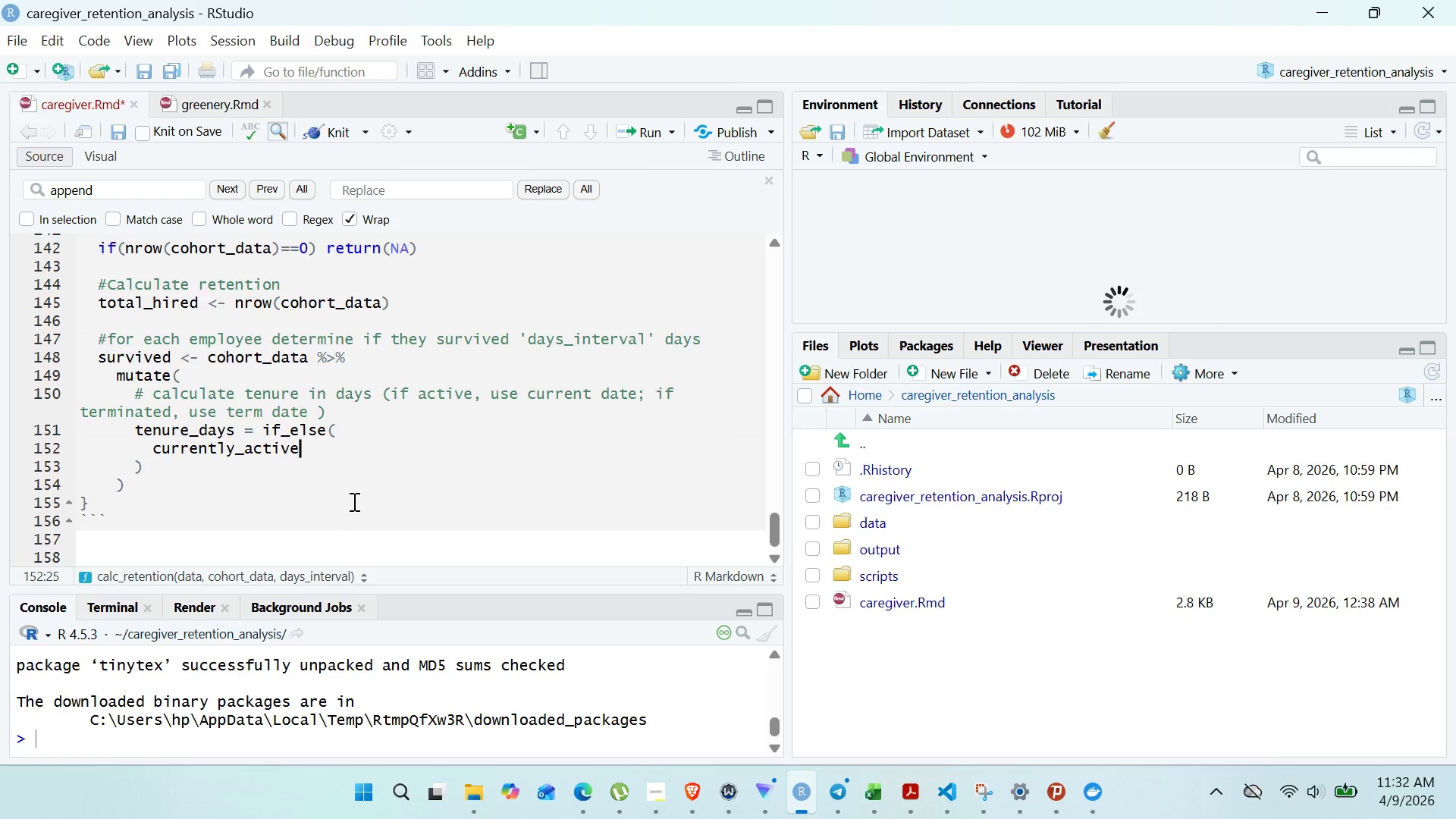 
key(Enter)
 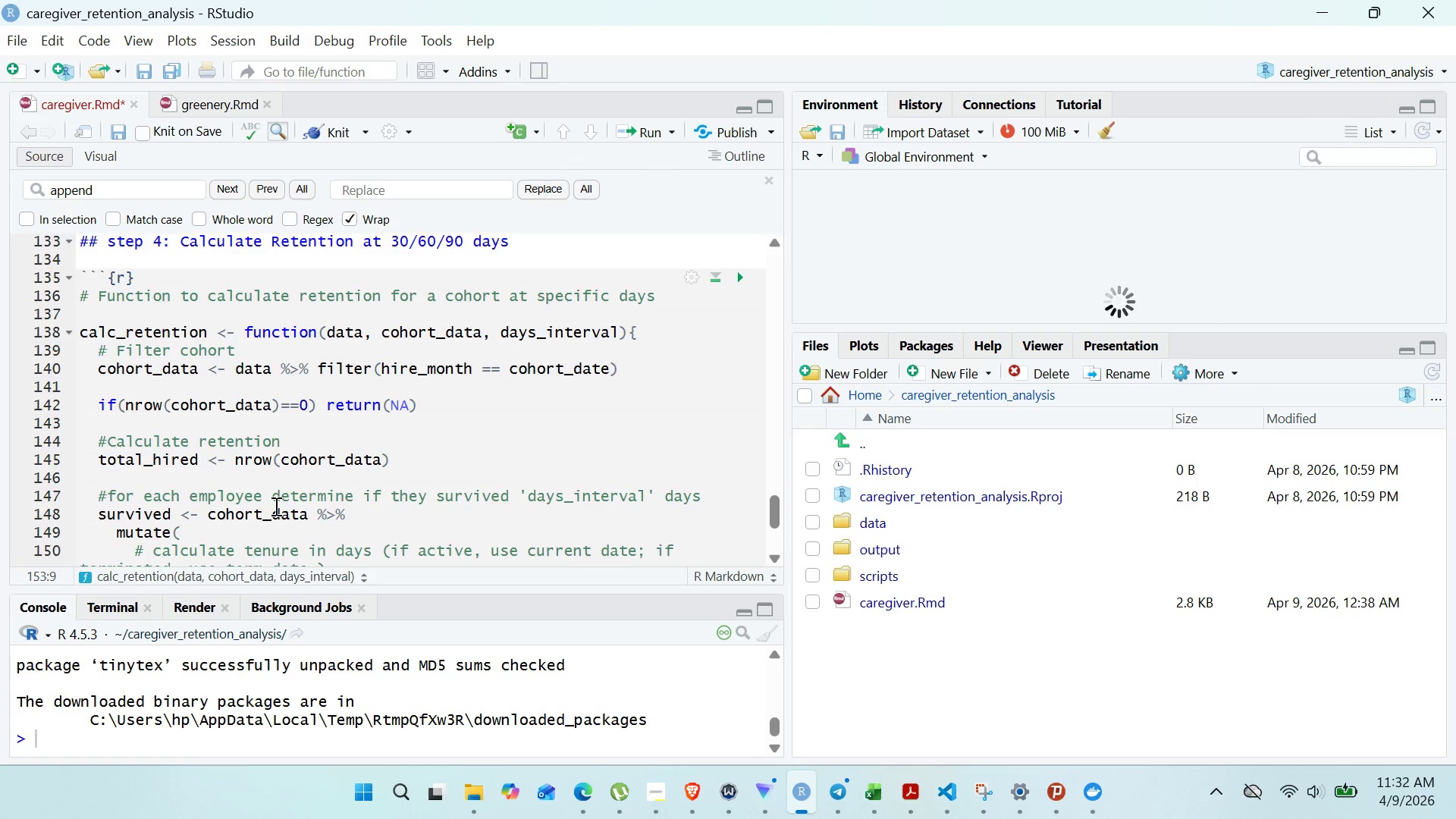 
wait(6.45)
 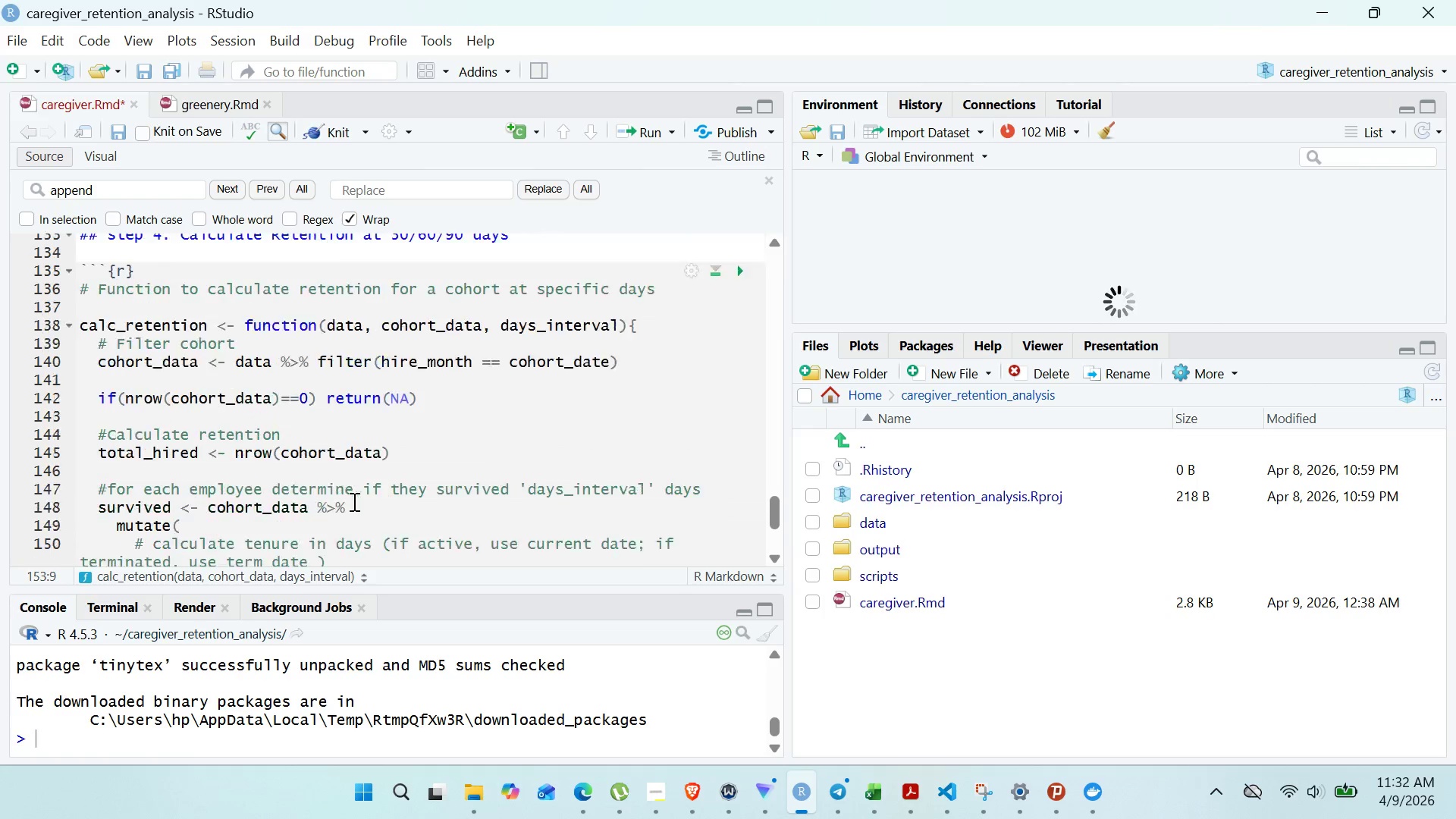 
double_click([243, 432])
 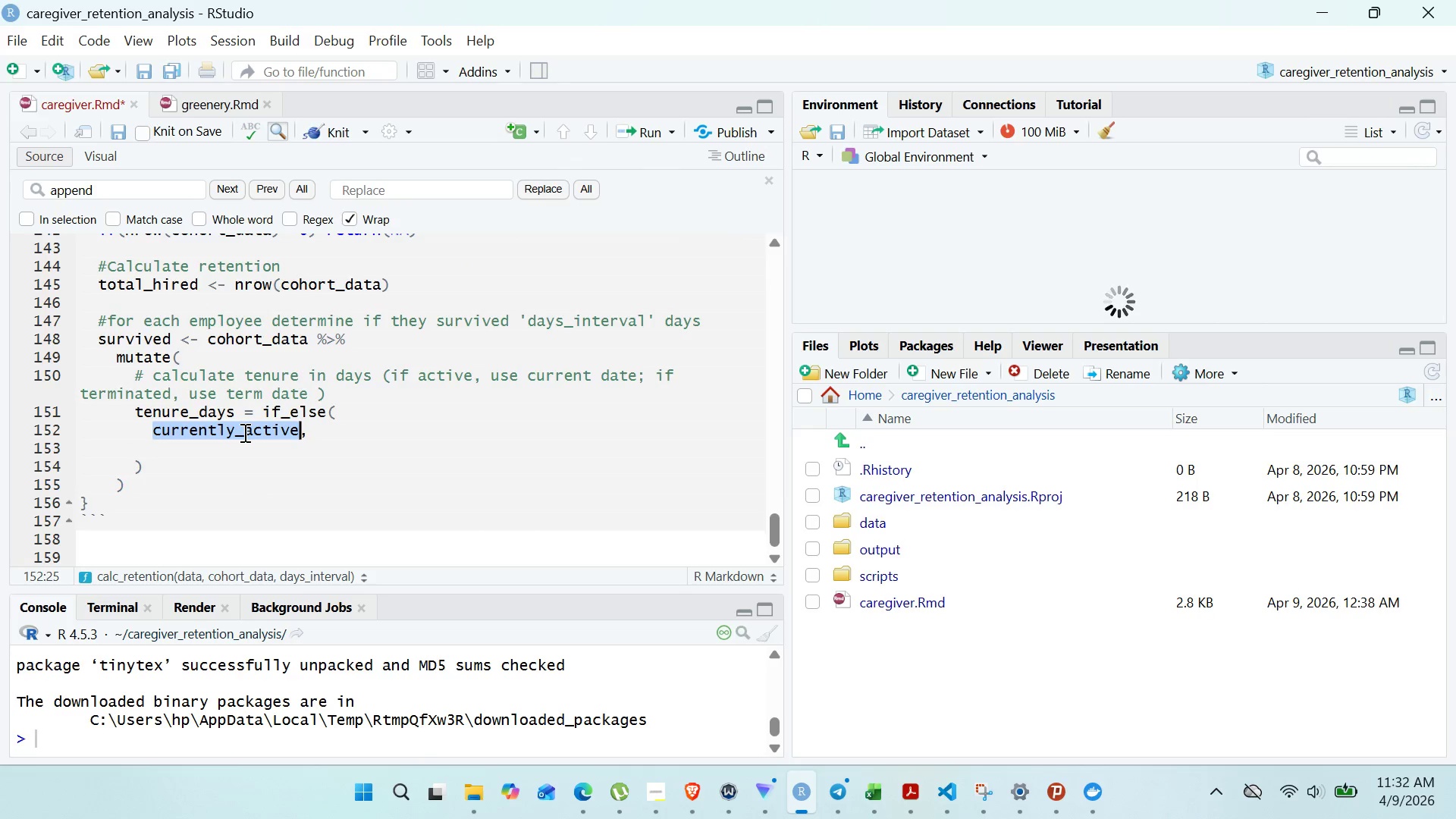 
key(Control+F)
 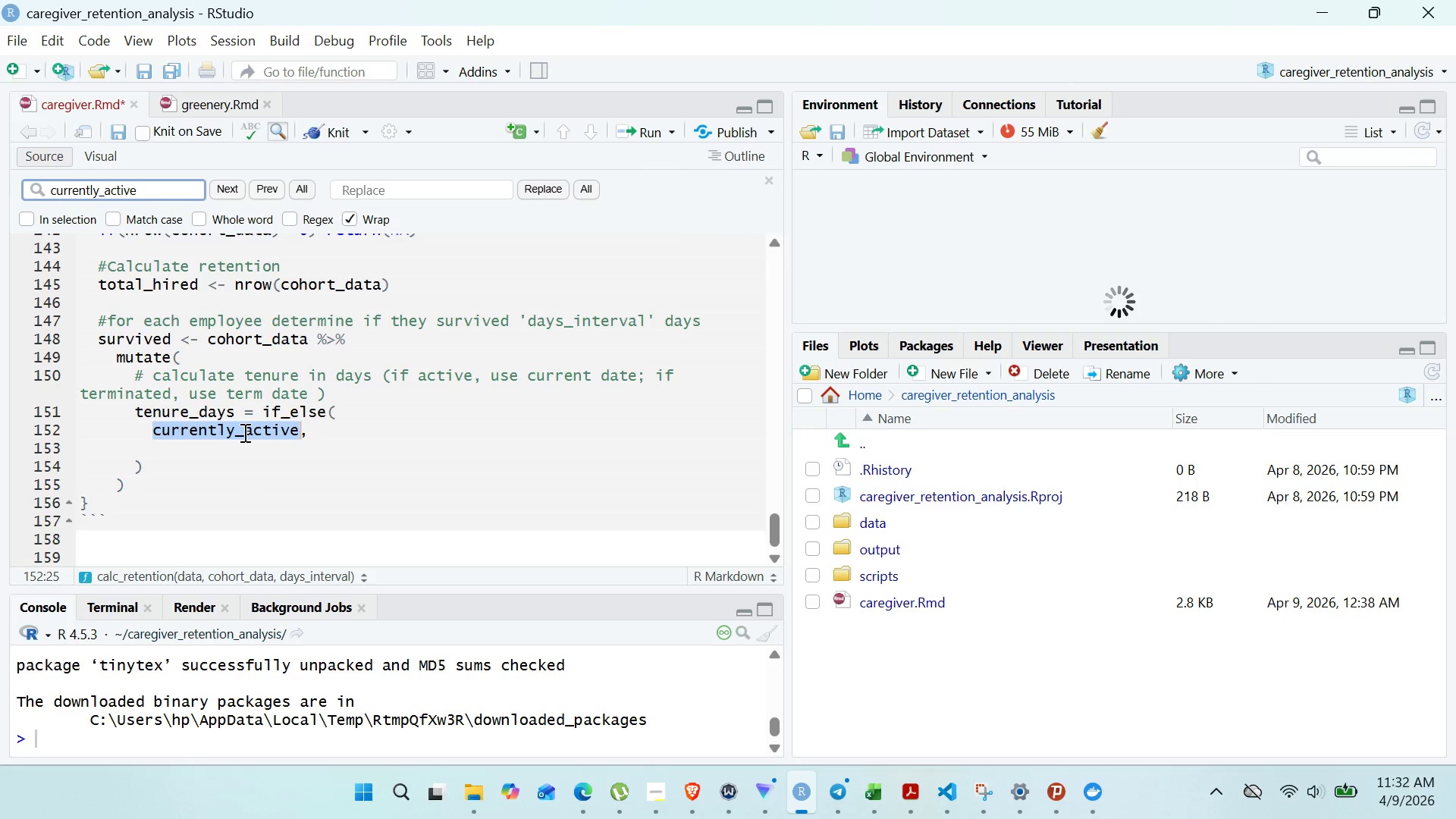 
key(Enter)
 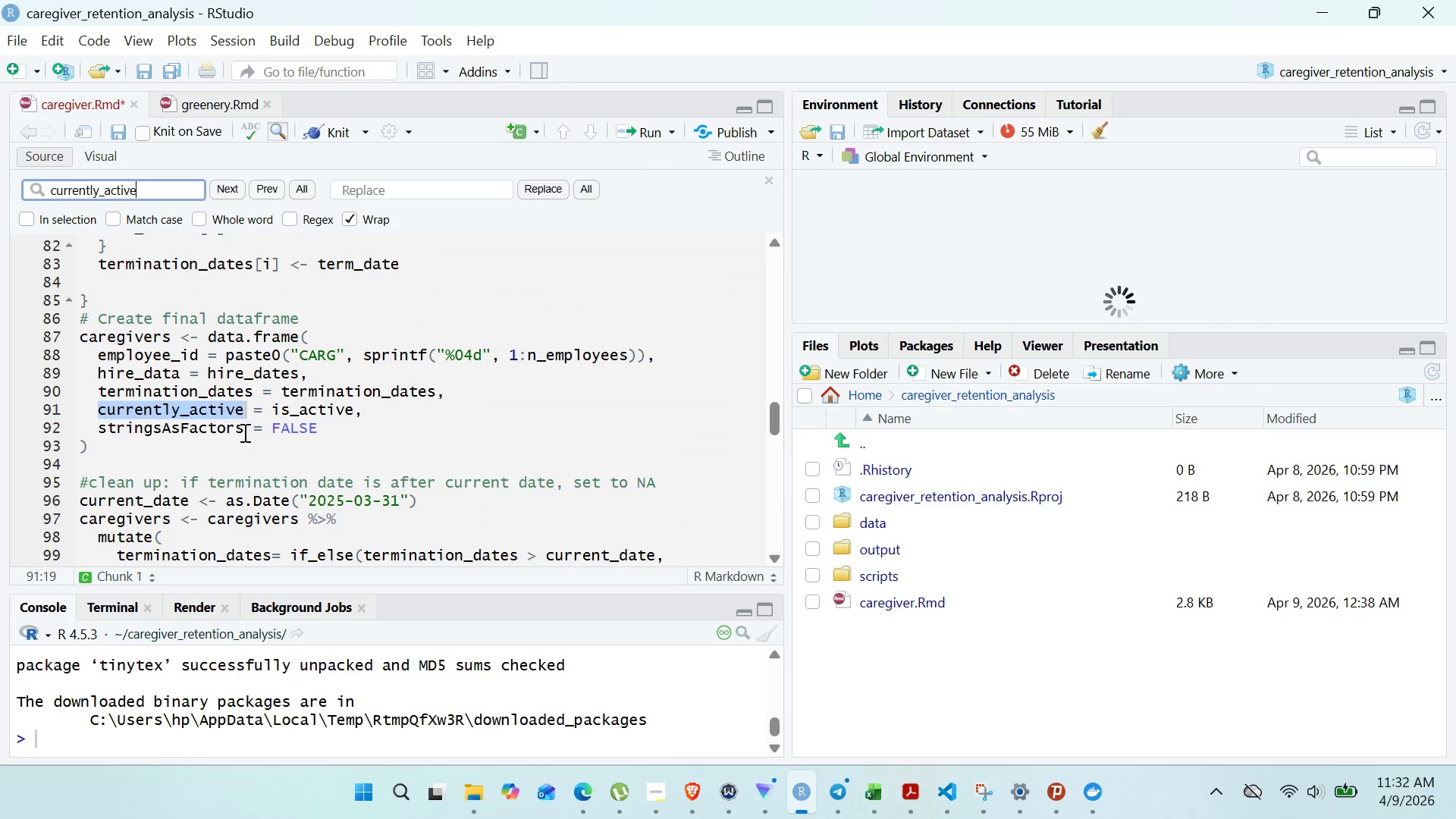 
key(Enter)
 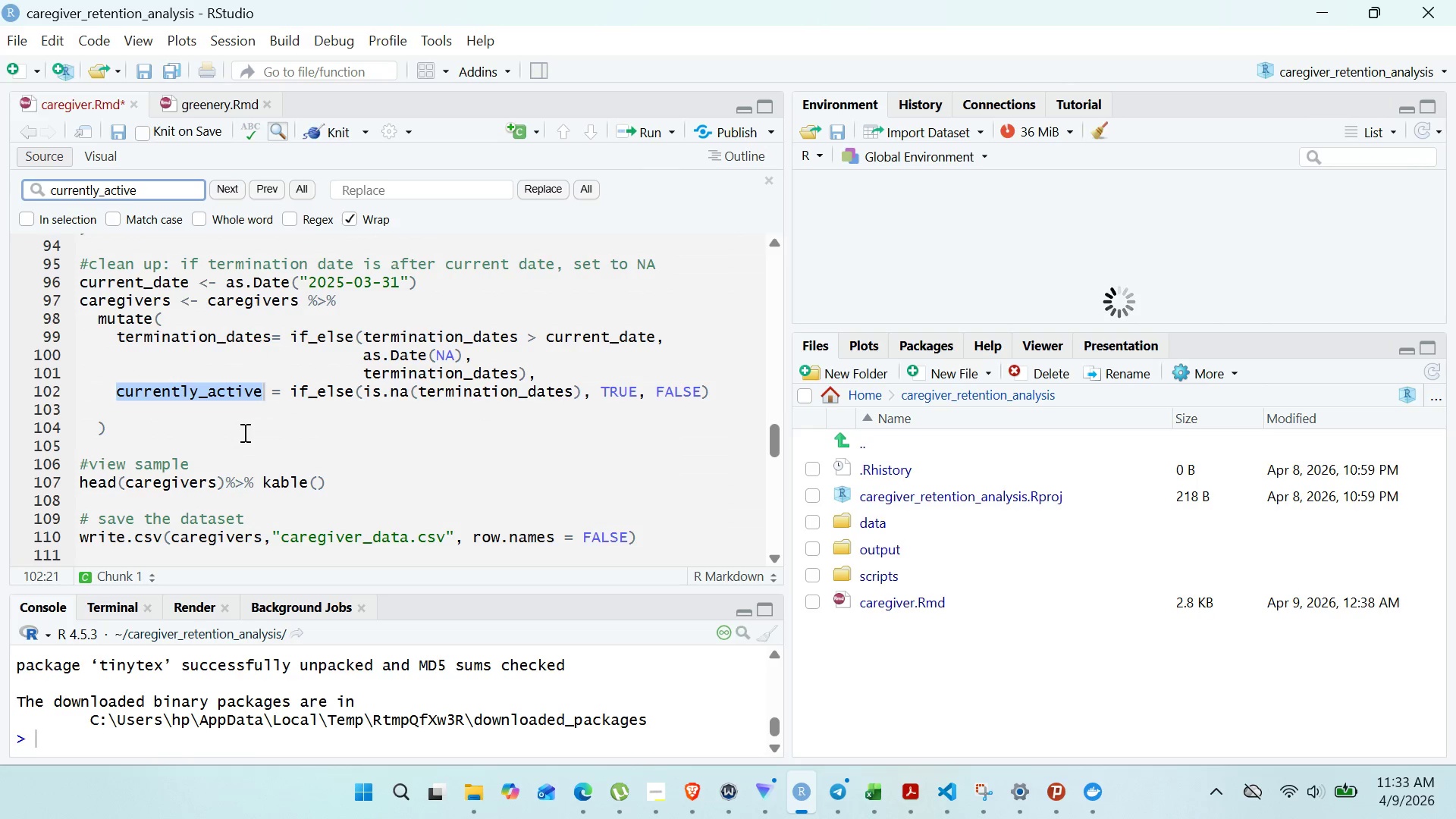 
key(Enter)
 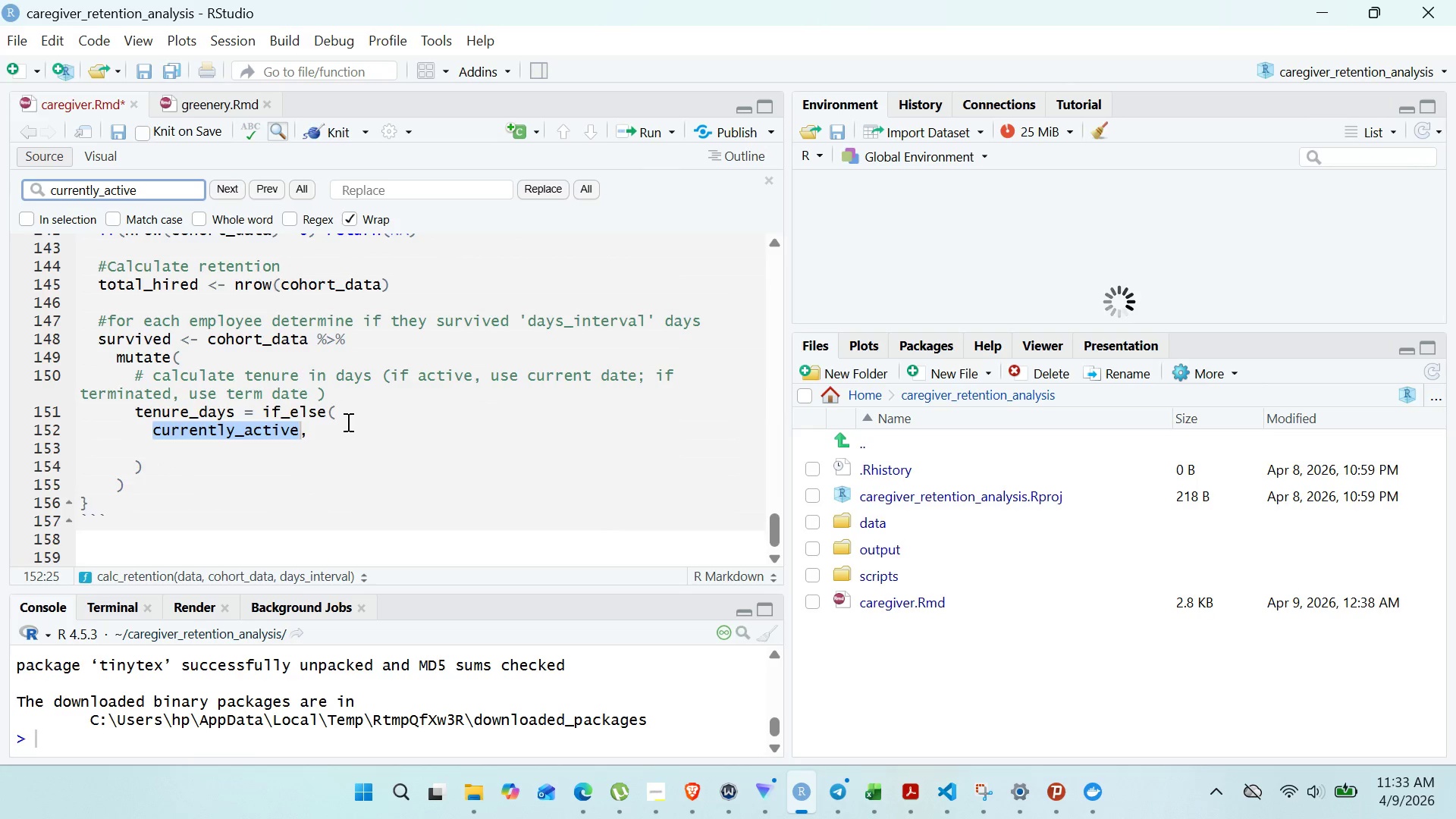 
left_click([322, 436])
 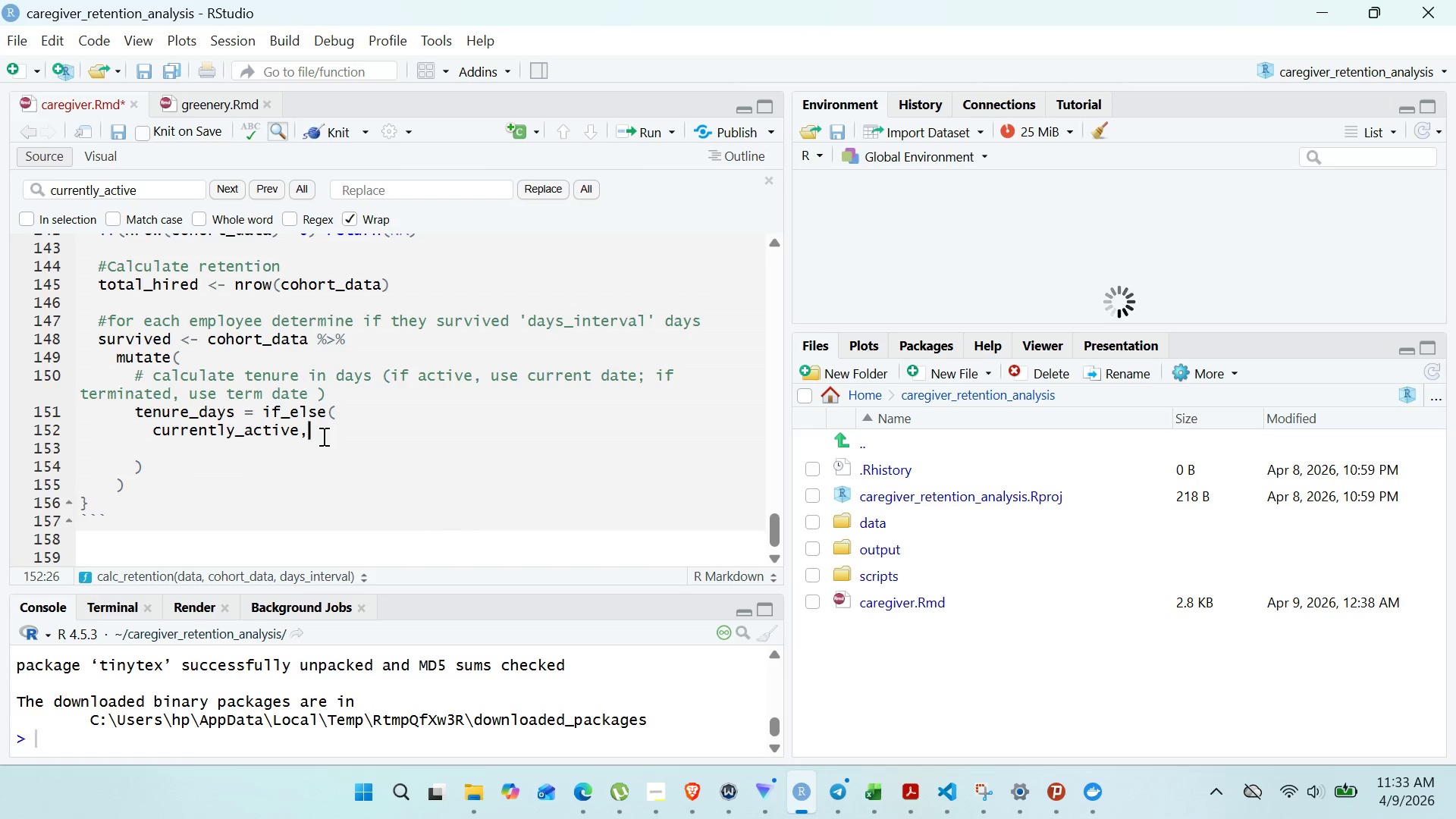 
key(Enter)
 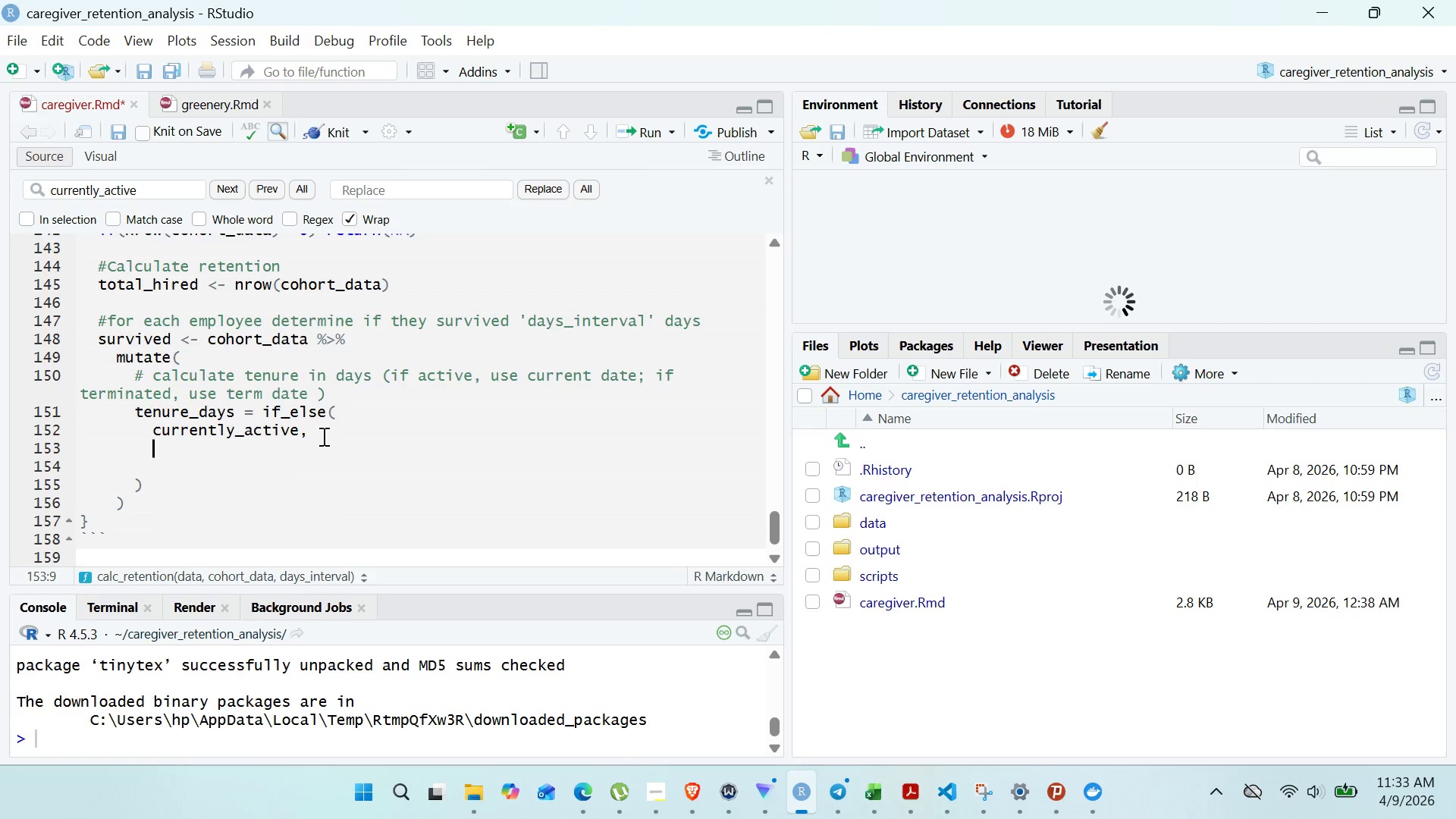 
type(as.numeric)
 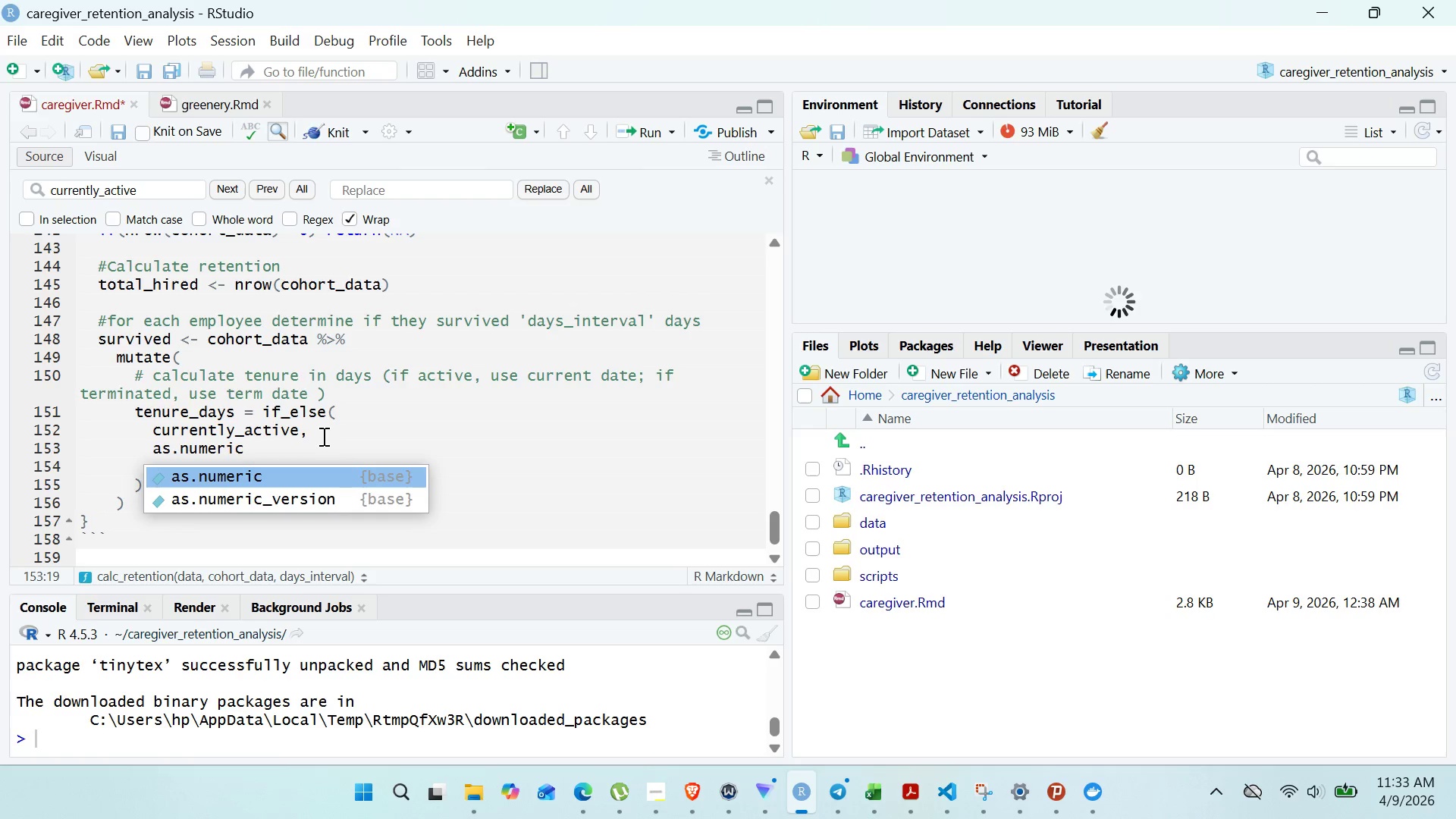 
key(Enter)
 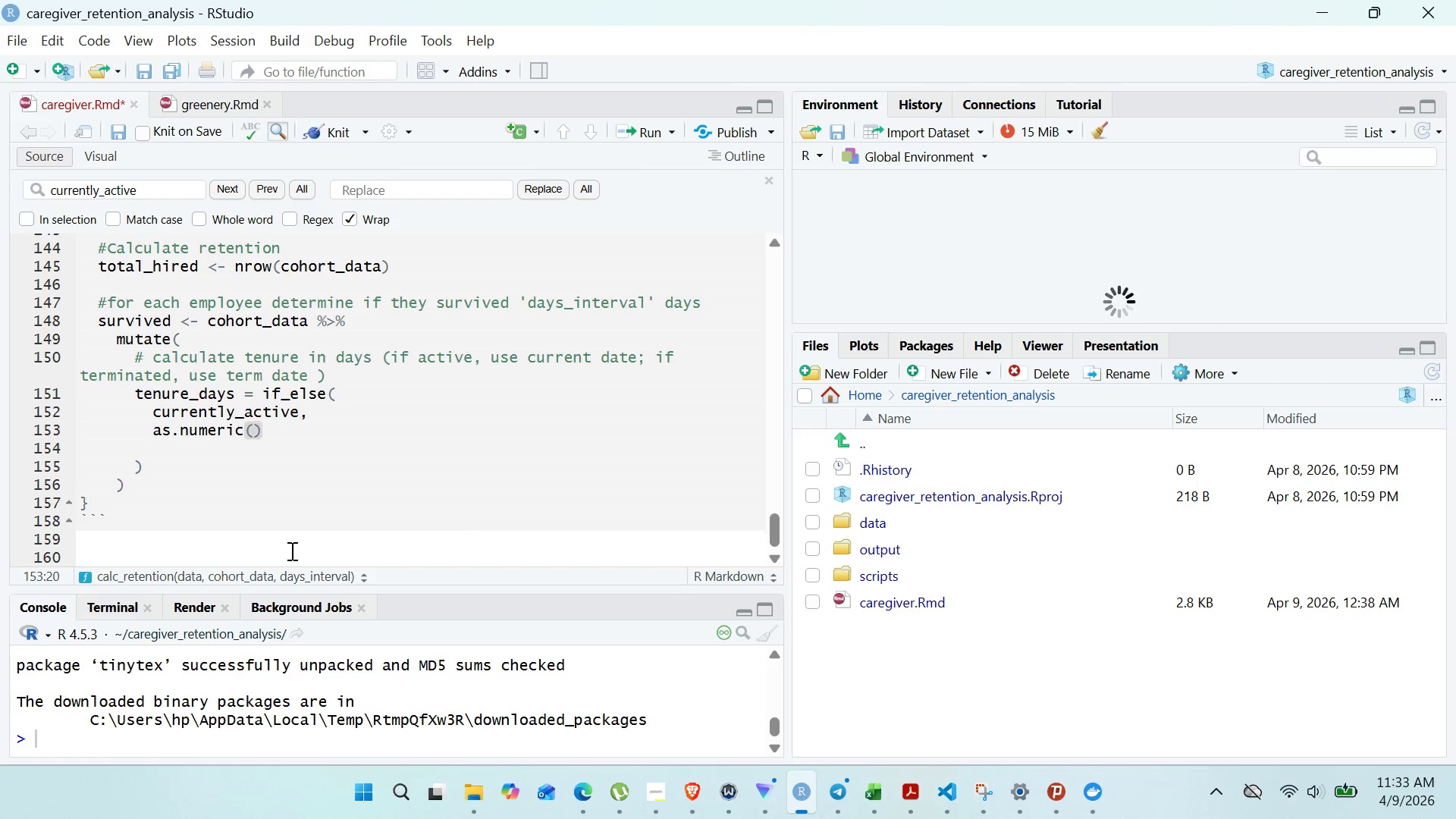 
wait(36.78)
 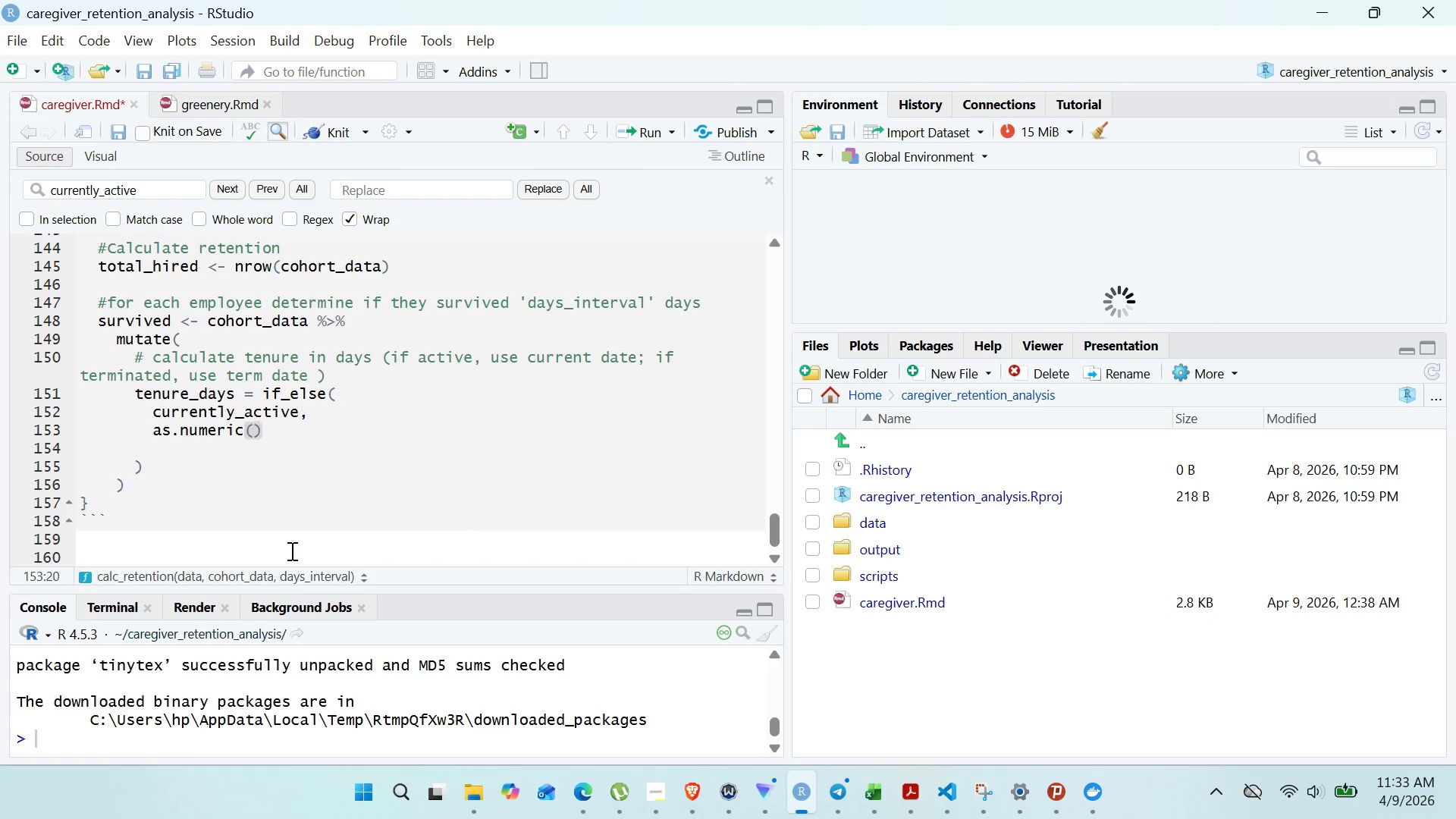 
type(difftime)
 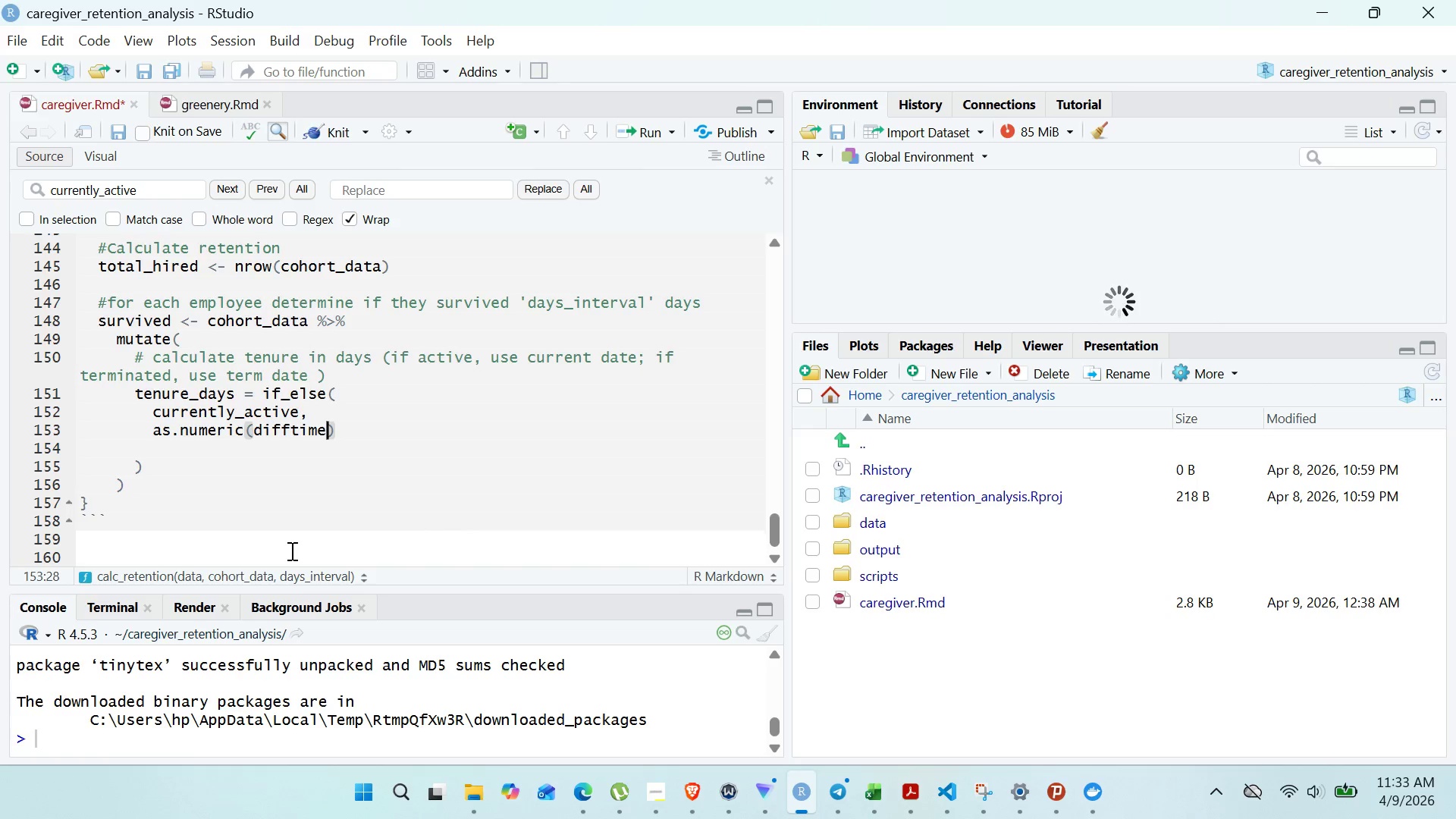 
type((current_date, hire)
 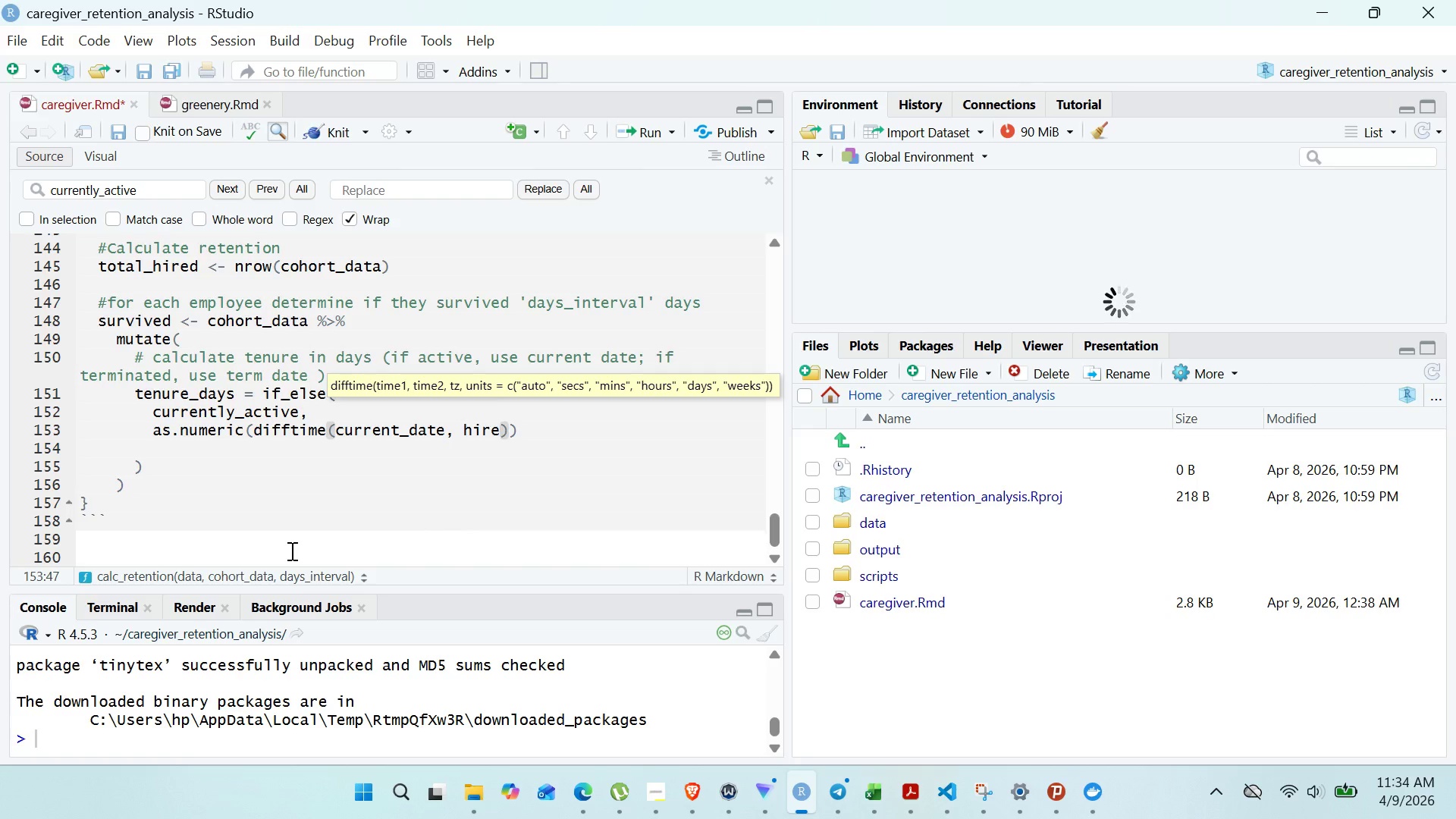 
key(Enter)
 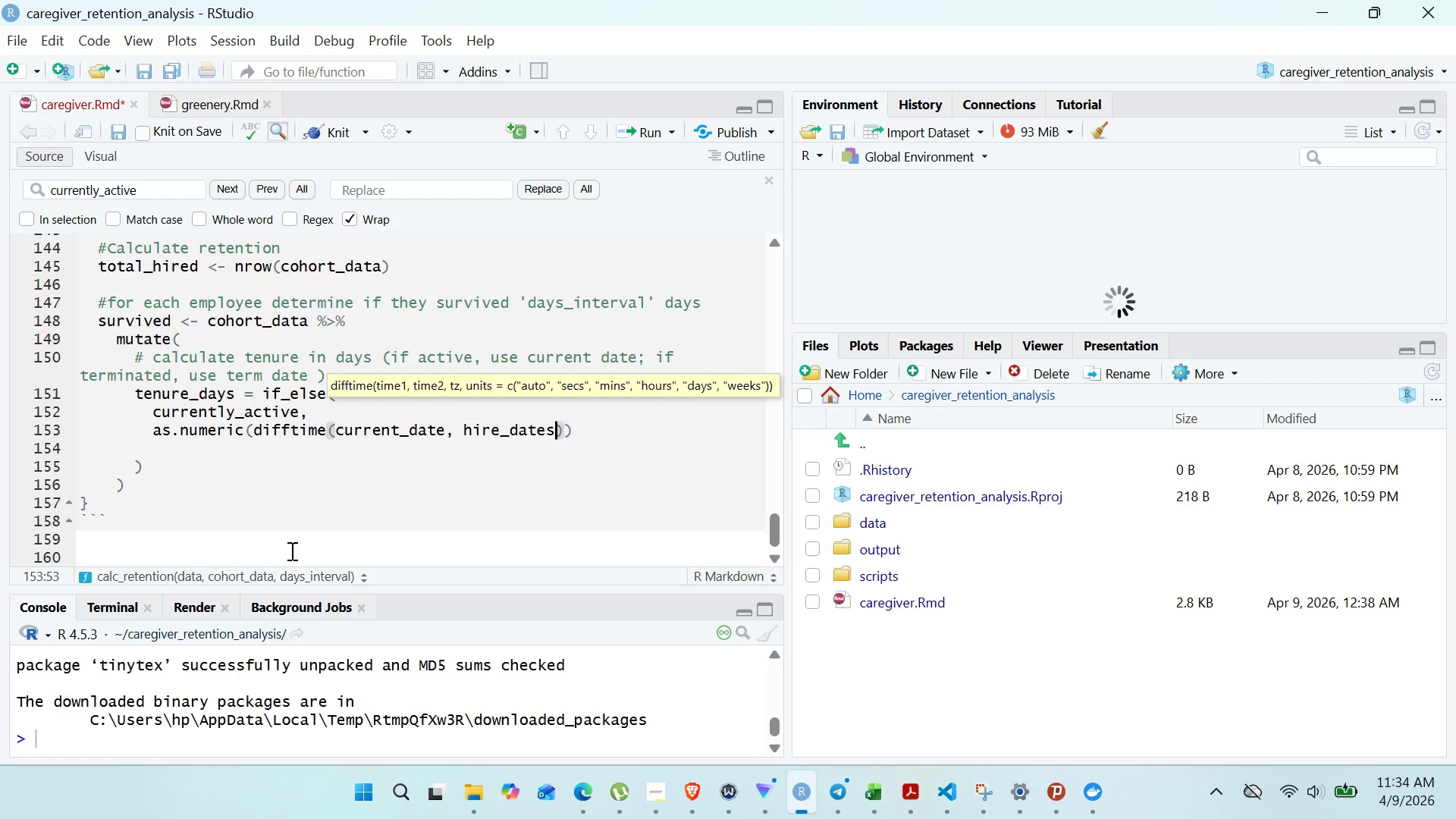 
key(Backspace)
 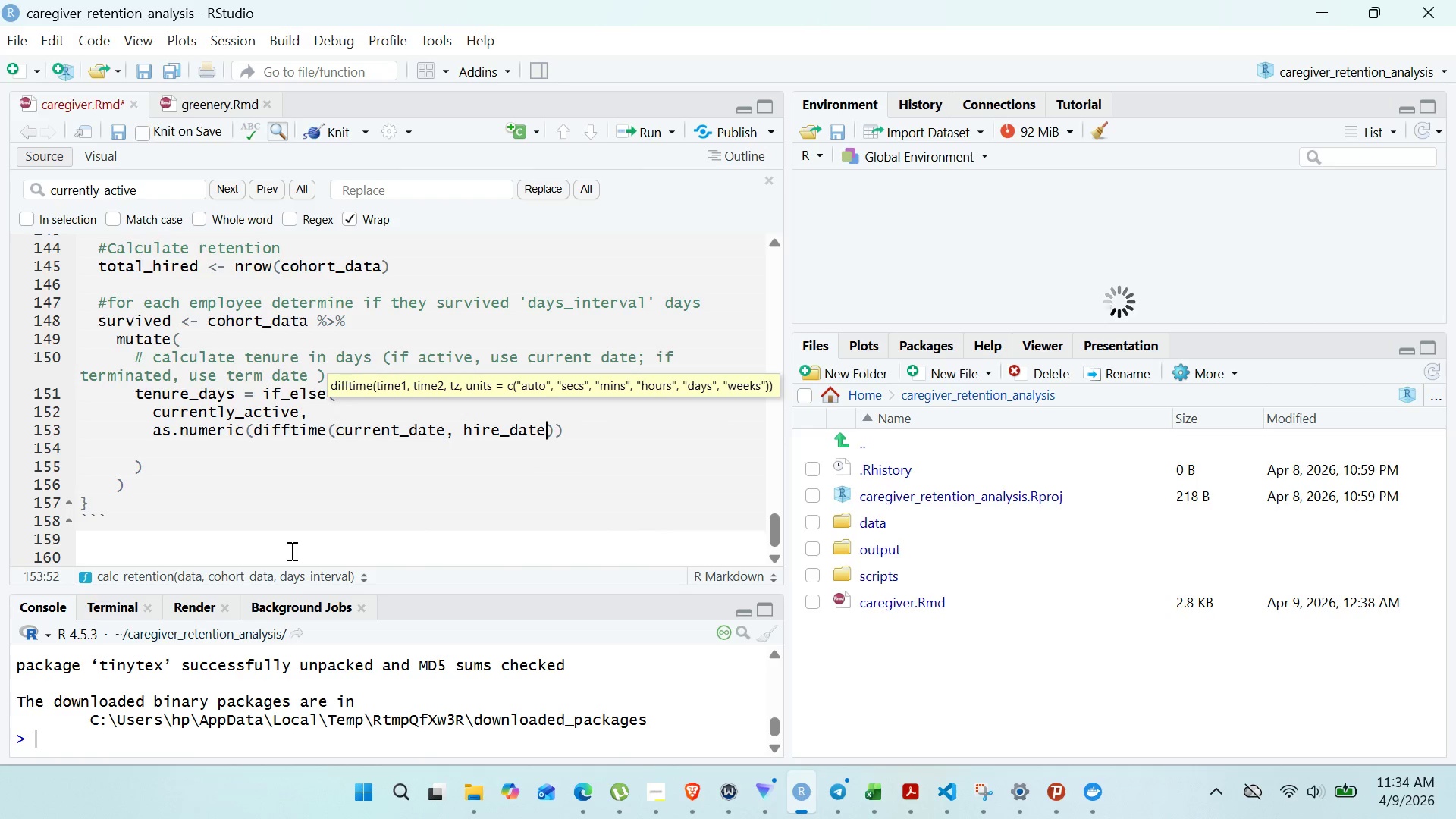 
type(,u)
key(Backspace)
type( unit)
 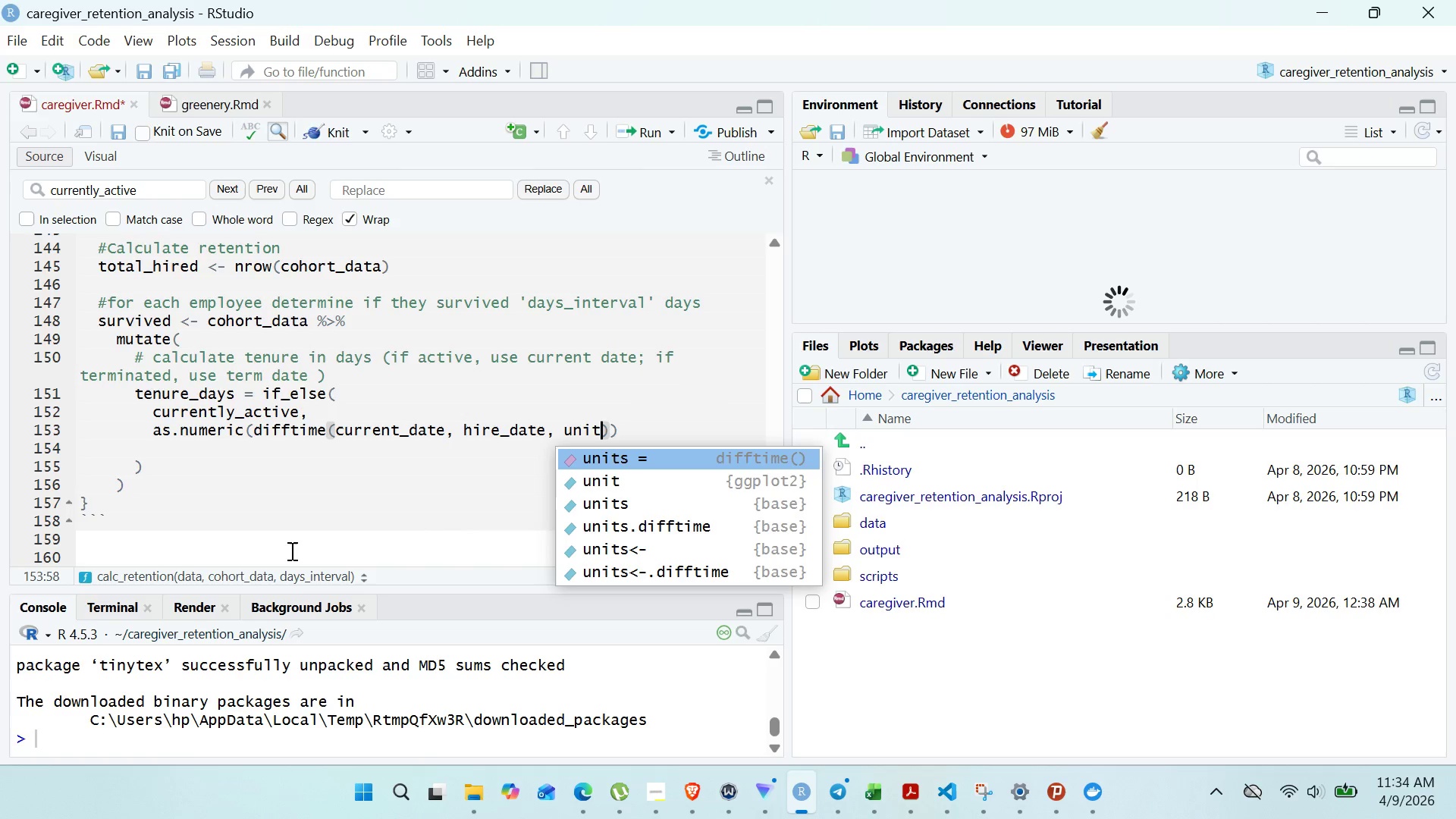 
key(Enter)
 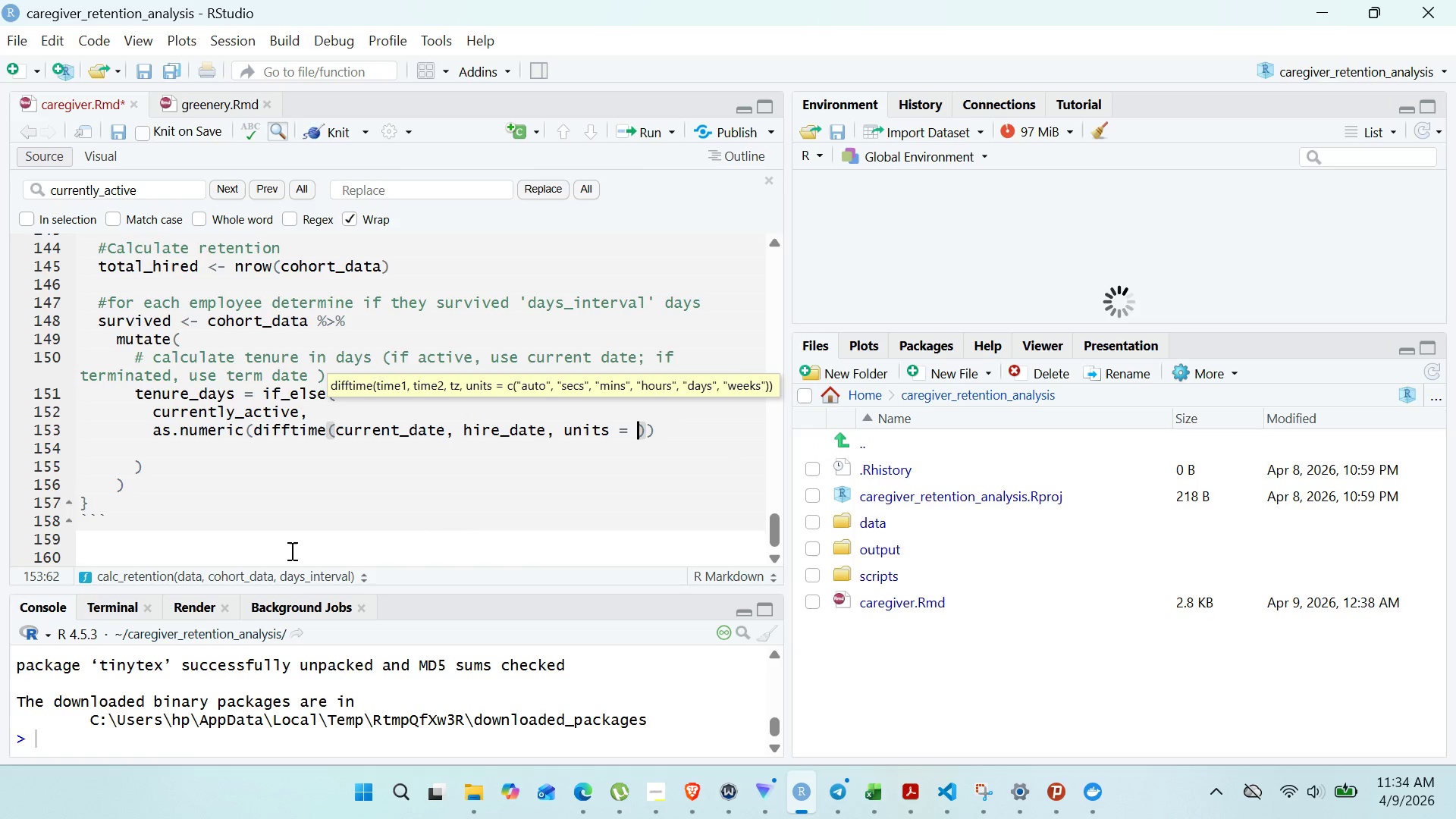 
type("days)
 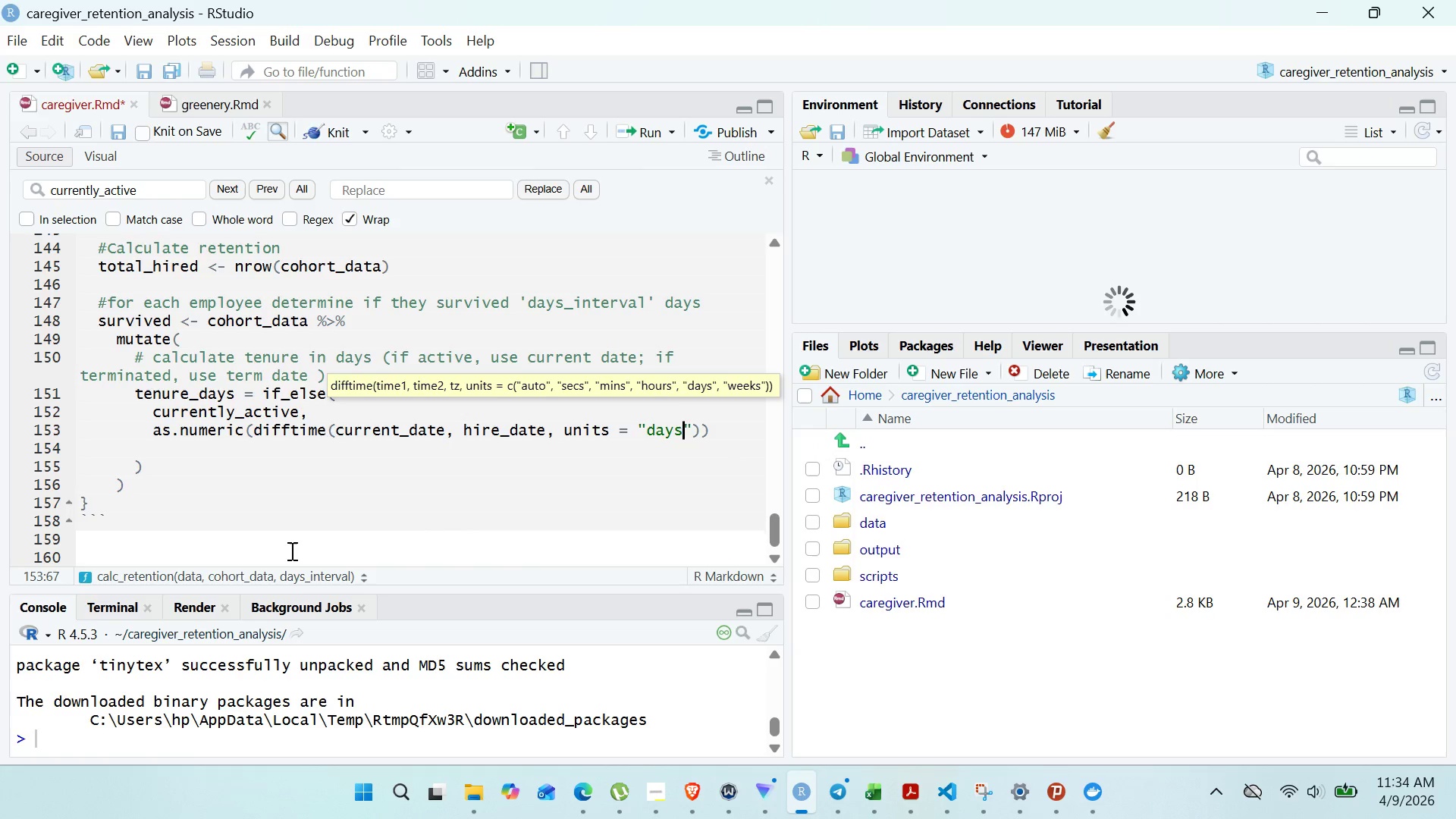 
key(ArrowRight)
 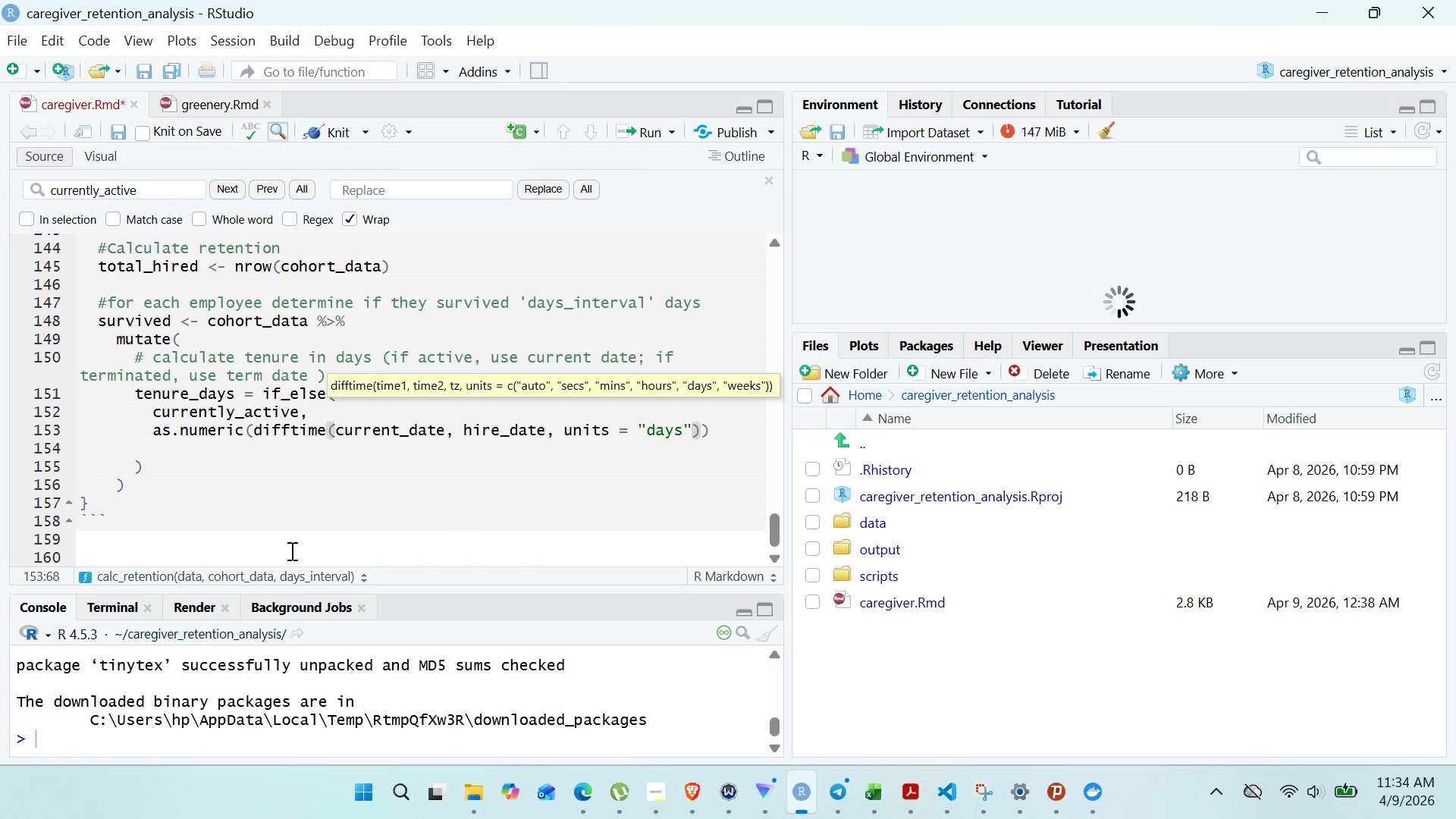 
key(ArrowRight)
 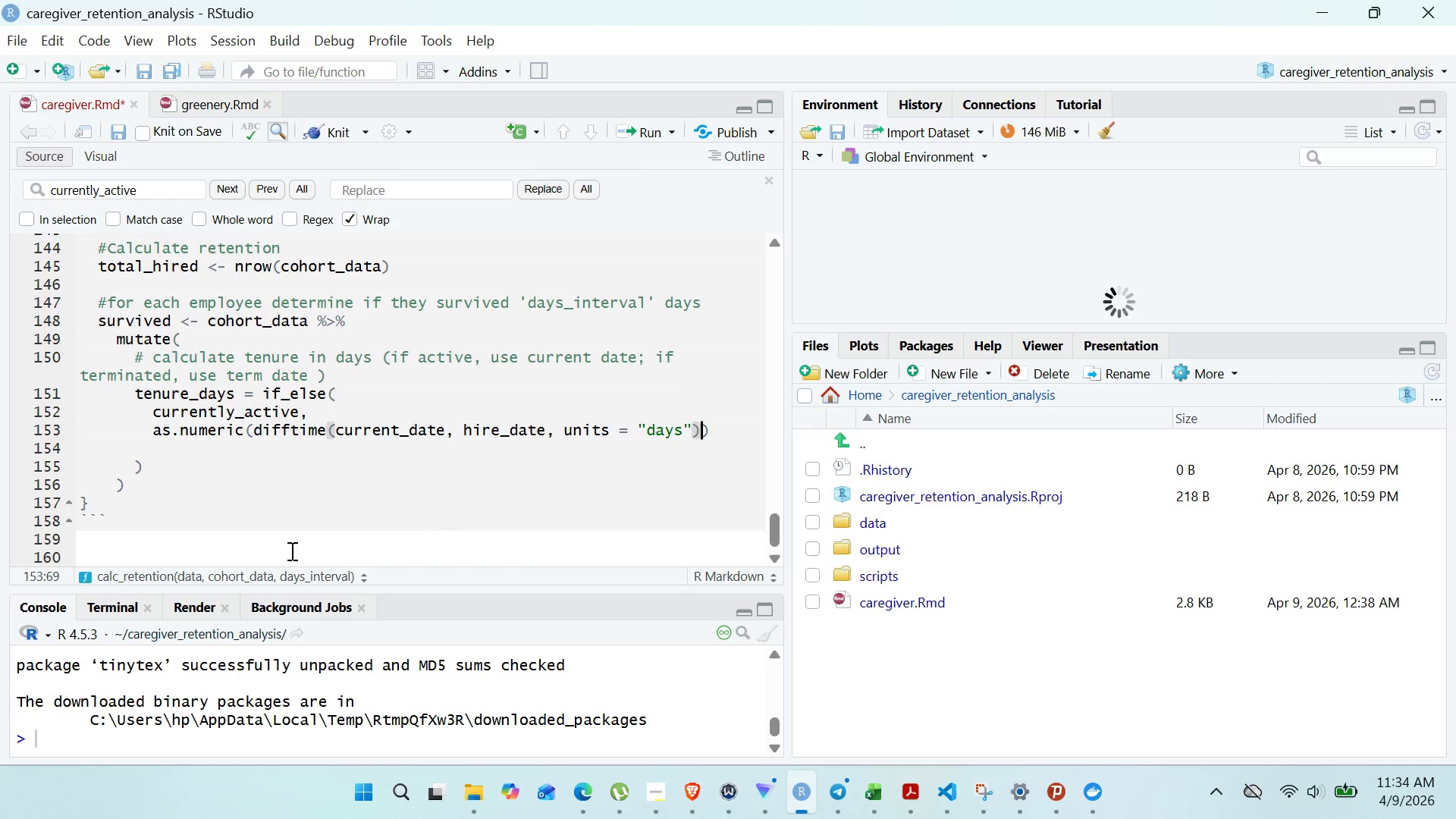 
key(ArrowRight)
 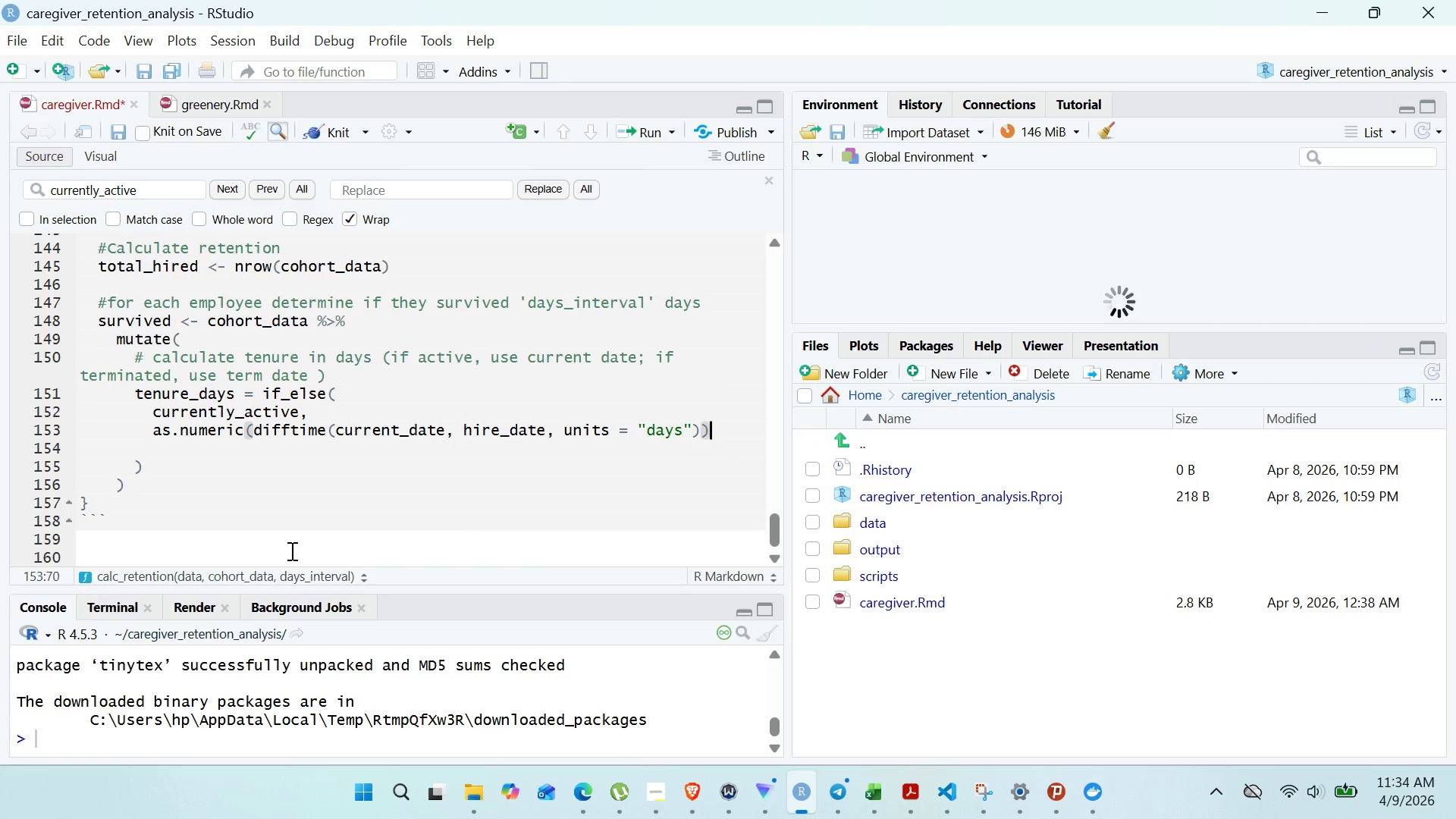 
key(Comma)
 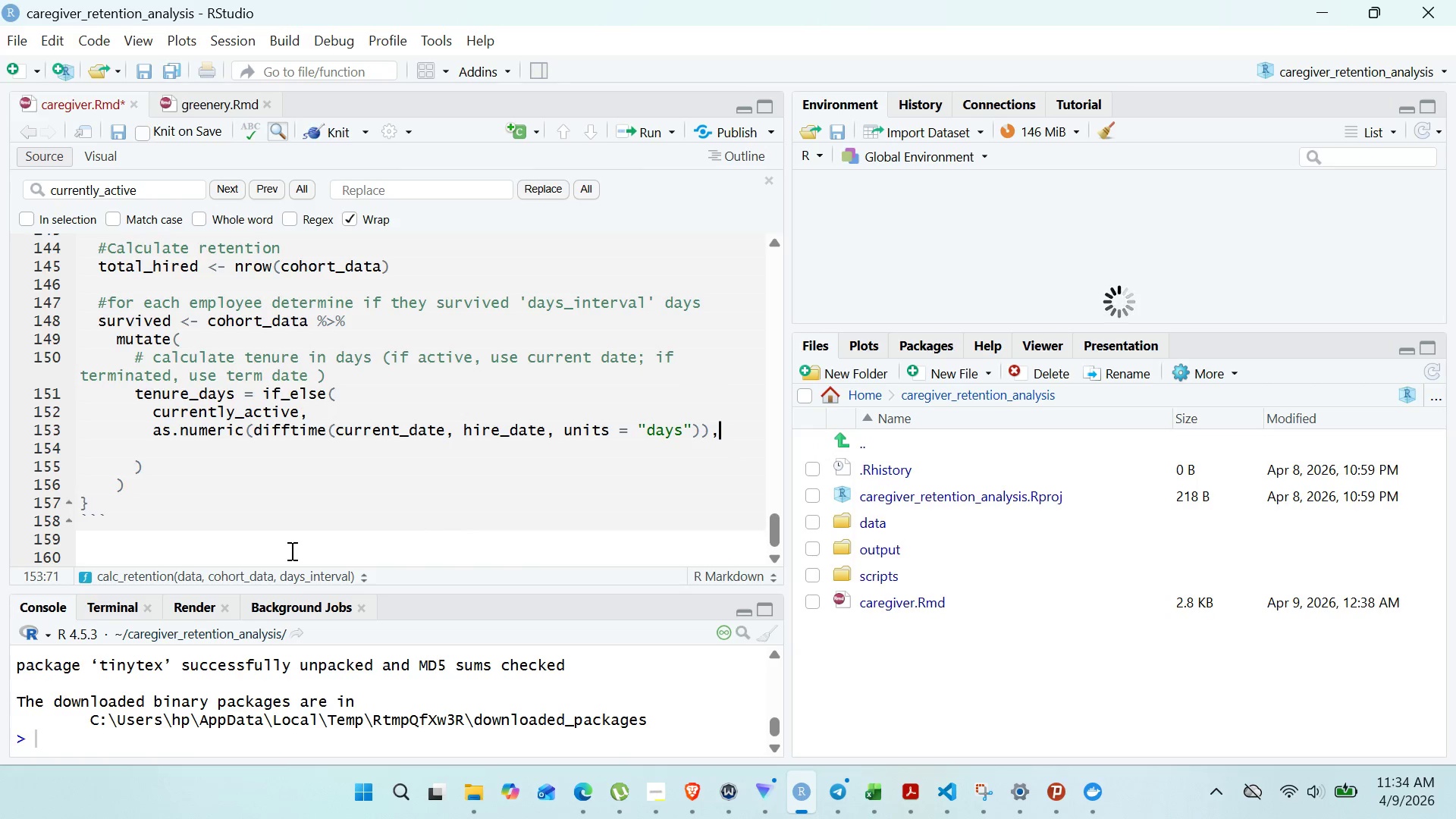 
key(Enter)
 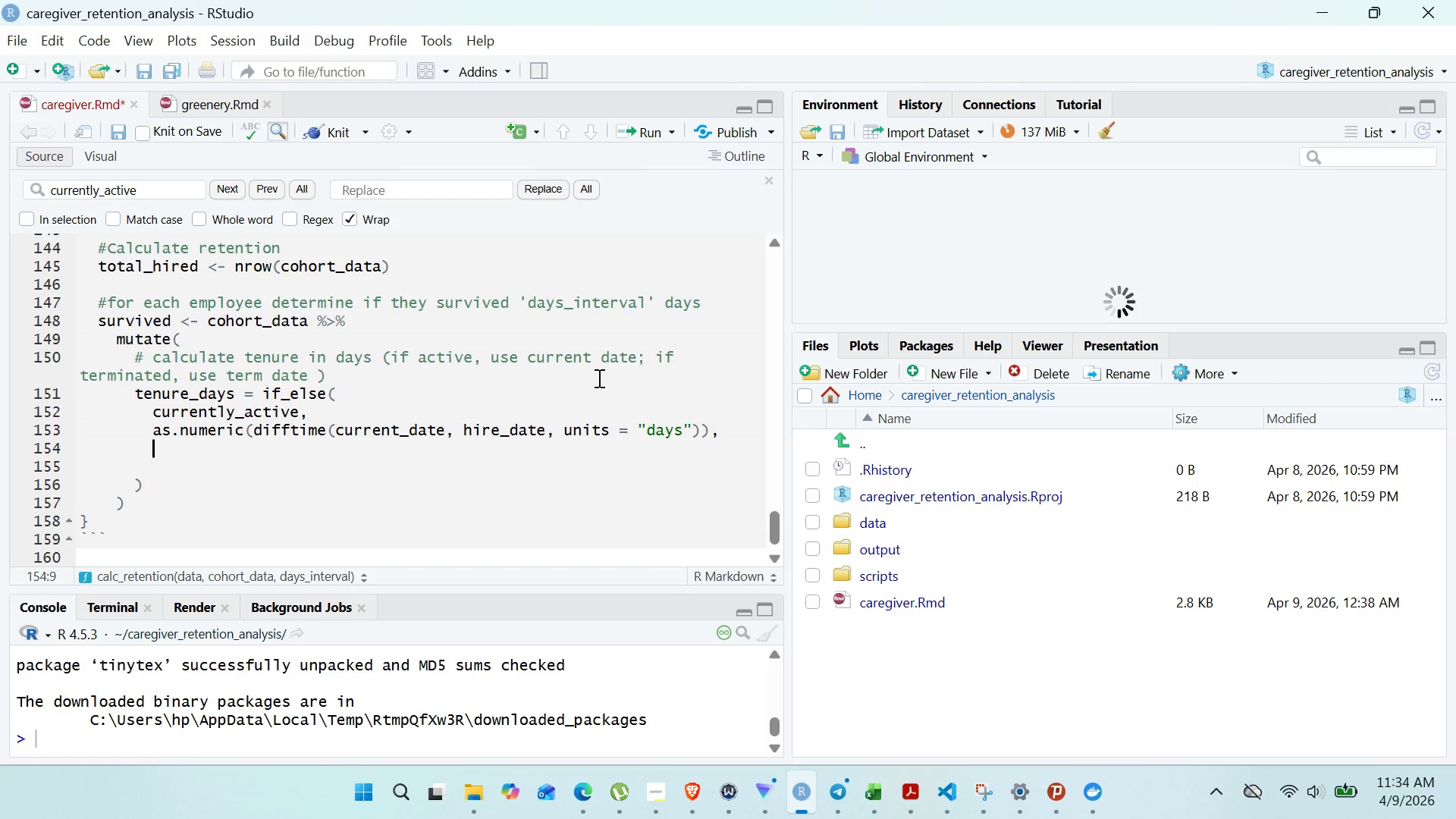 
left_click_drag(start_coordinate=[716, 430], to_coordinate=[154, 429])
 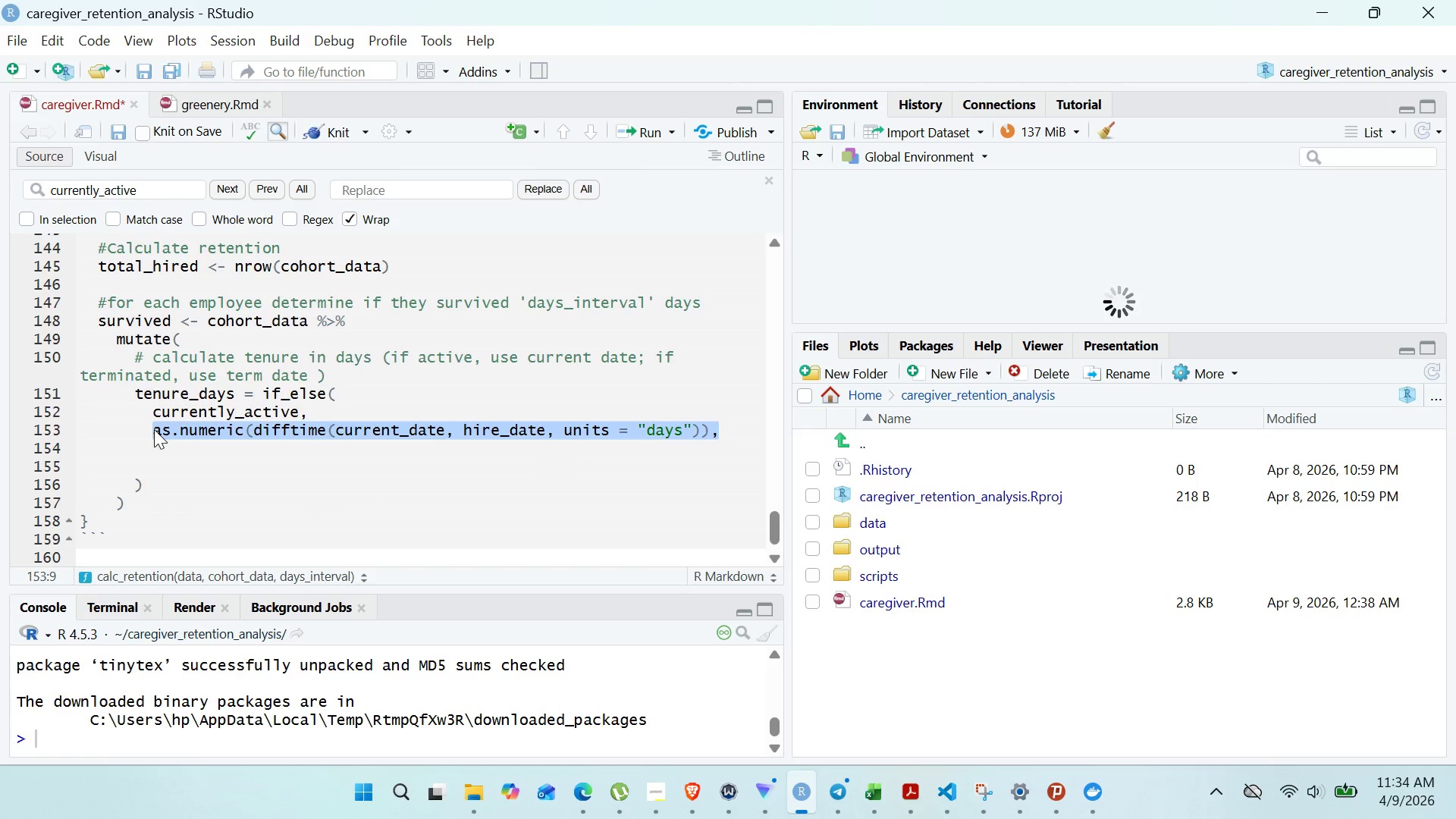 
key(Control+C)
 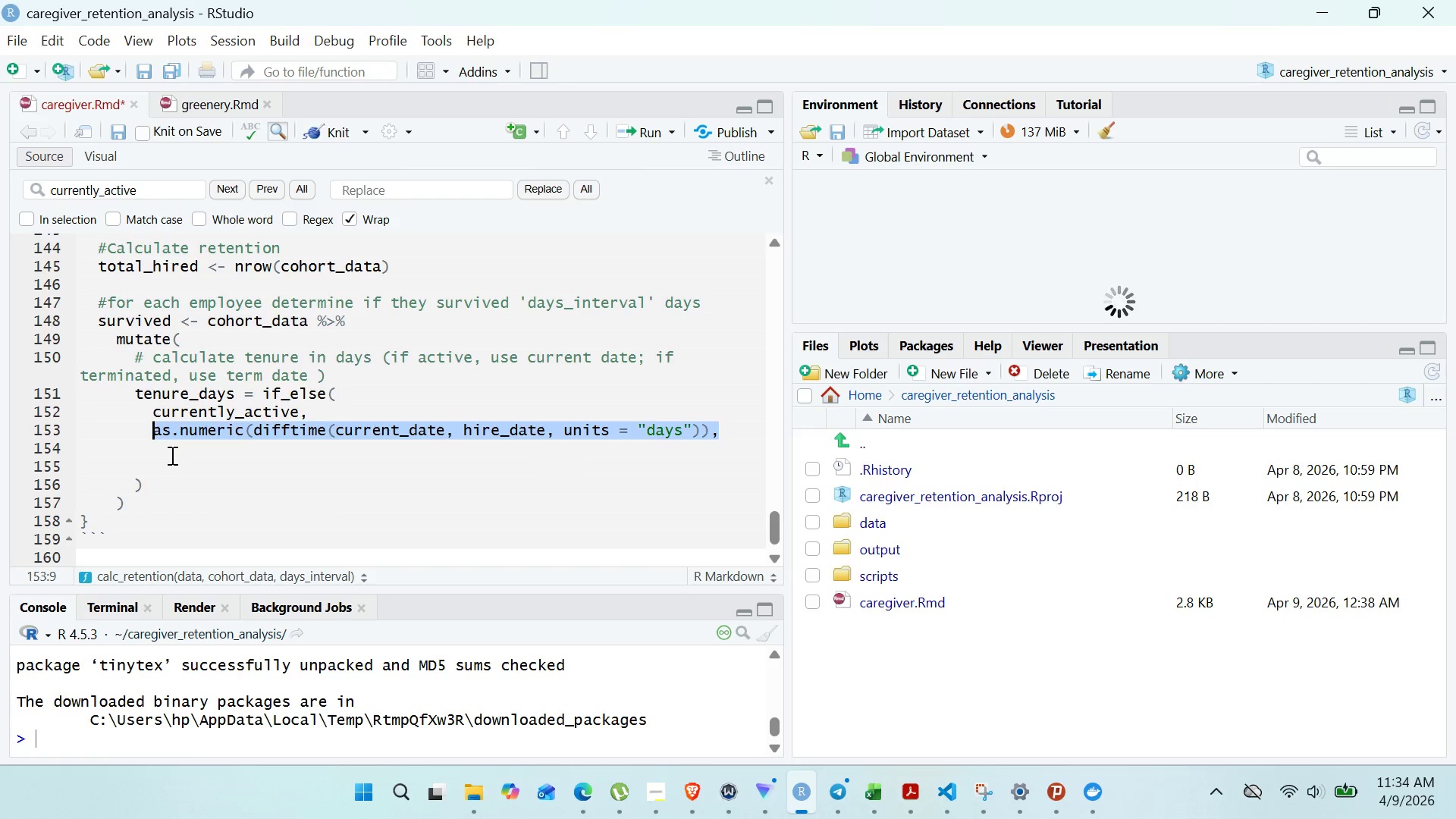 
left_click([171, 455])
 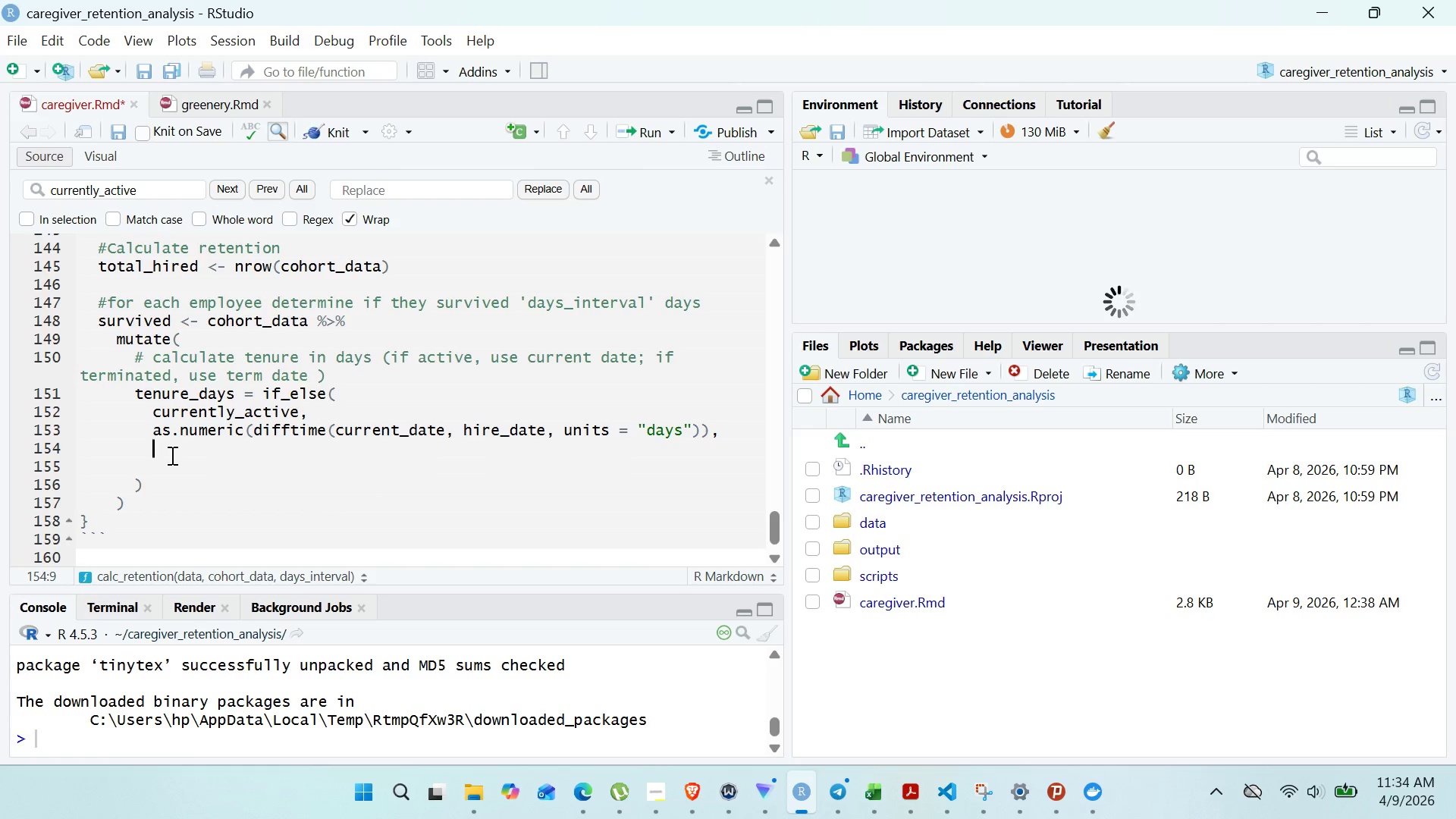 
key(Control+V)
 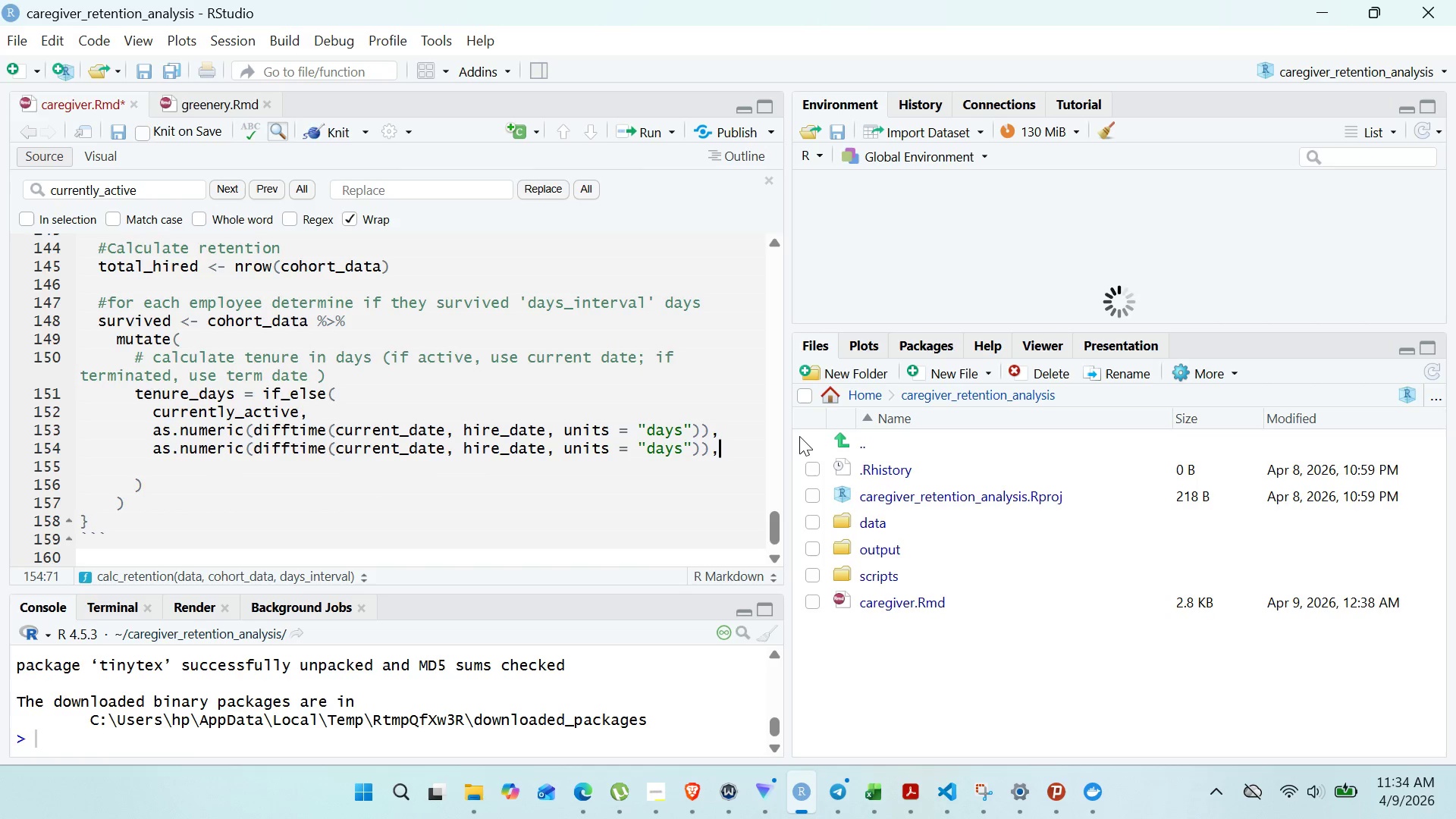 
key(Control+Backspace)
 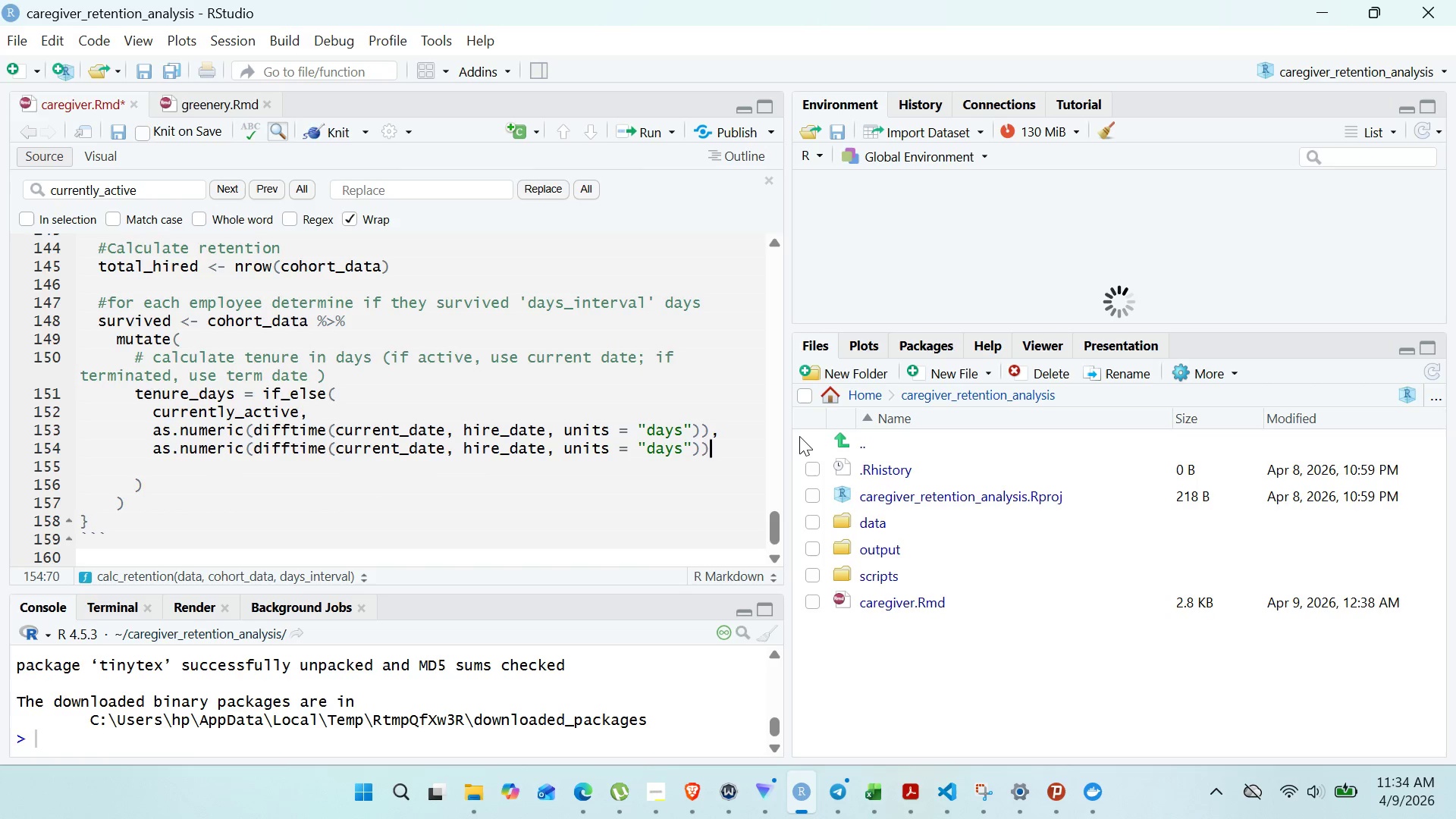 
hold_key(key=ArrowLeft, duration=0.73)
 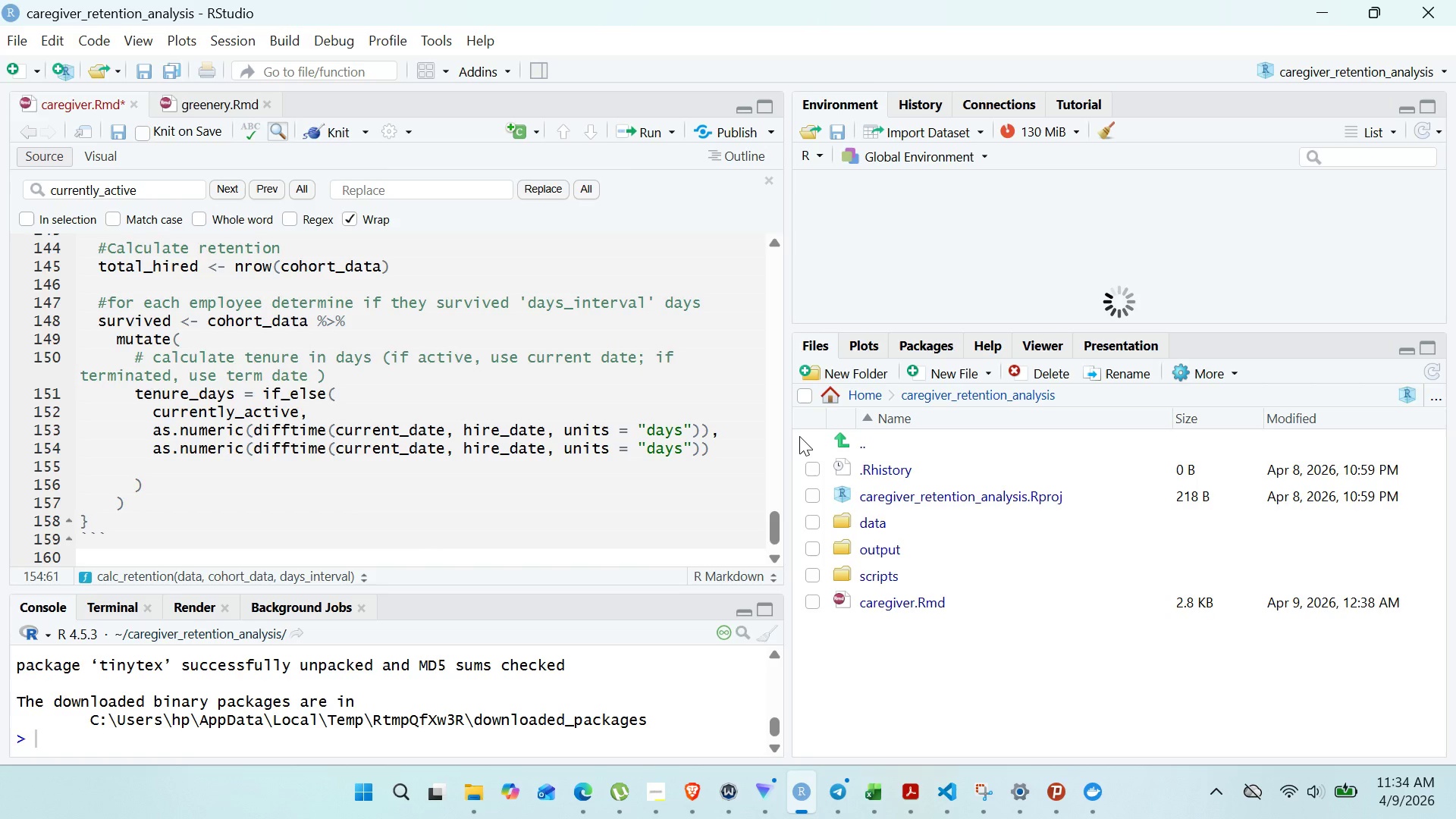 
hold_key(key=ArrowLeft, duration=0.67)
 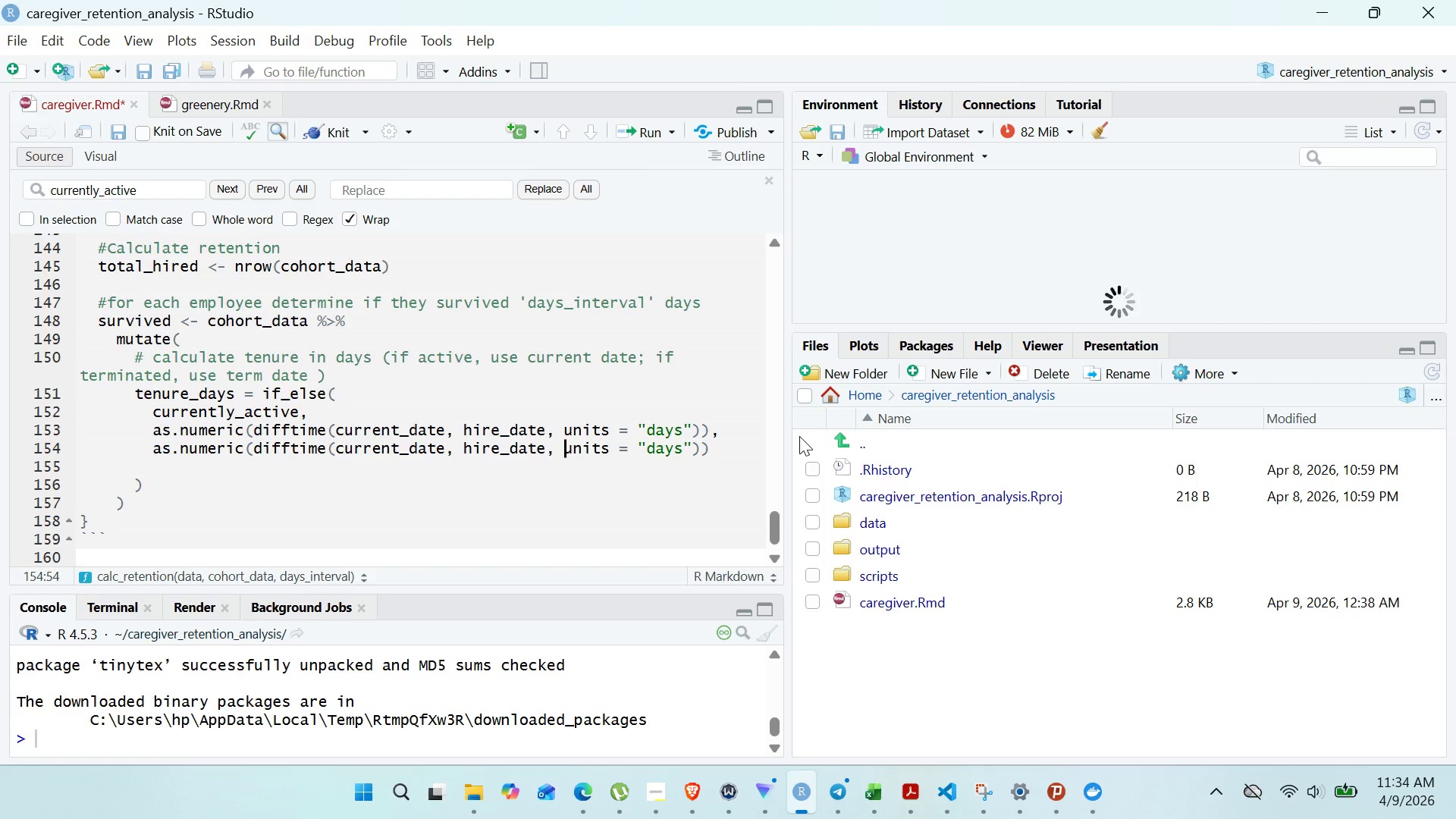 
hold_key(key=ArrowLeft, duration=0.89)
 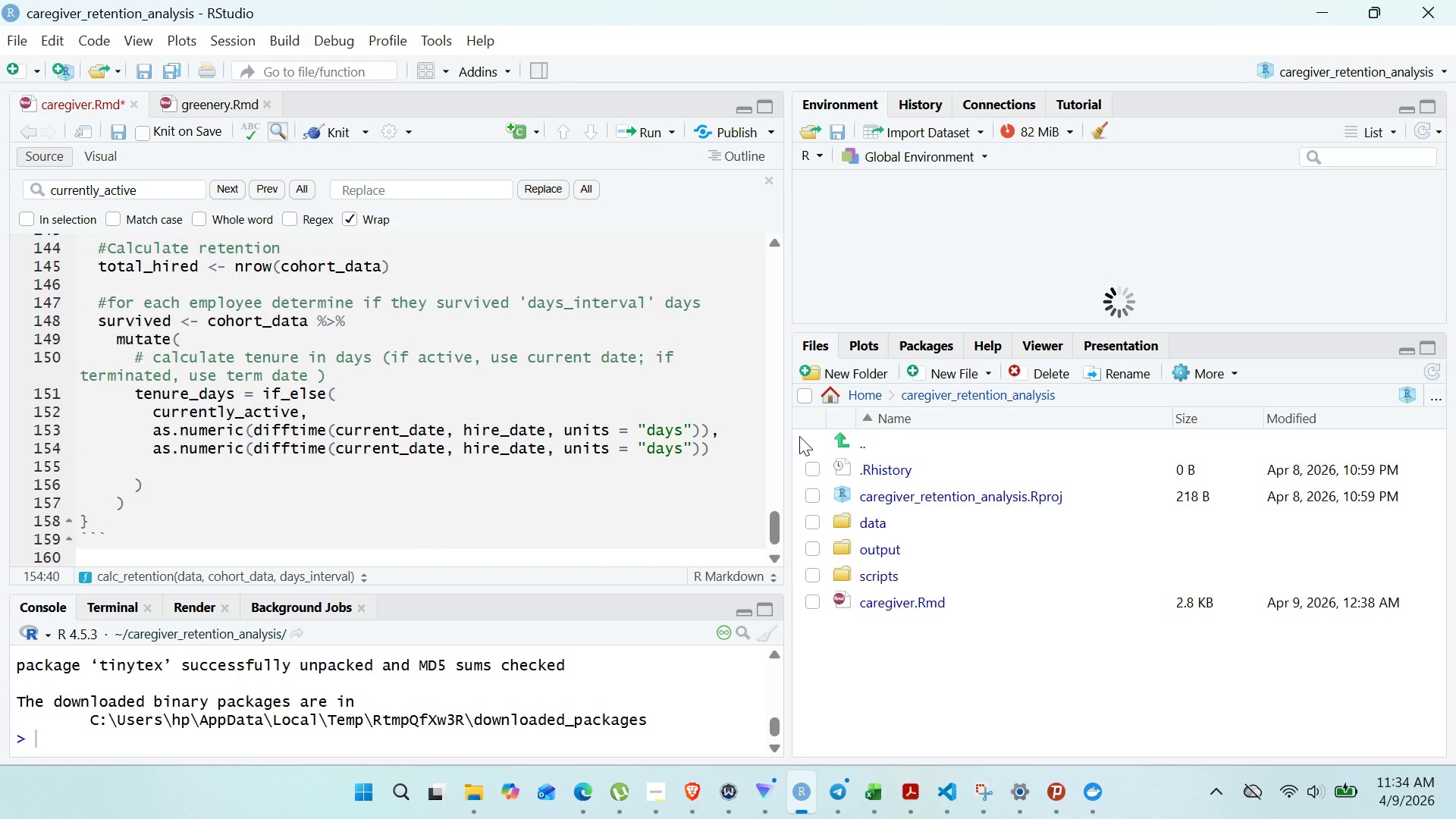 
key(Control+ArrowLeft)
 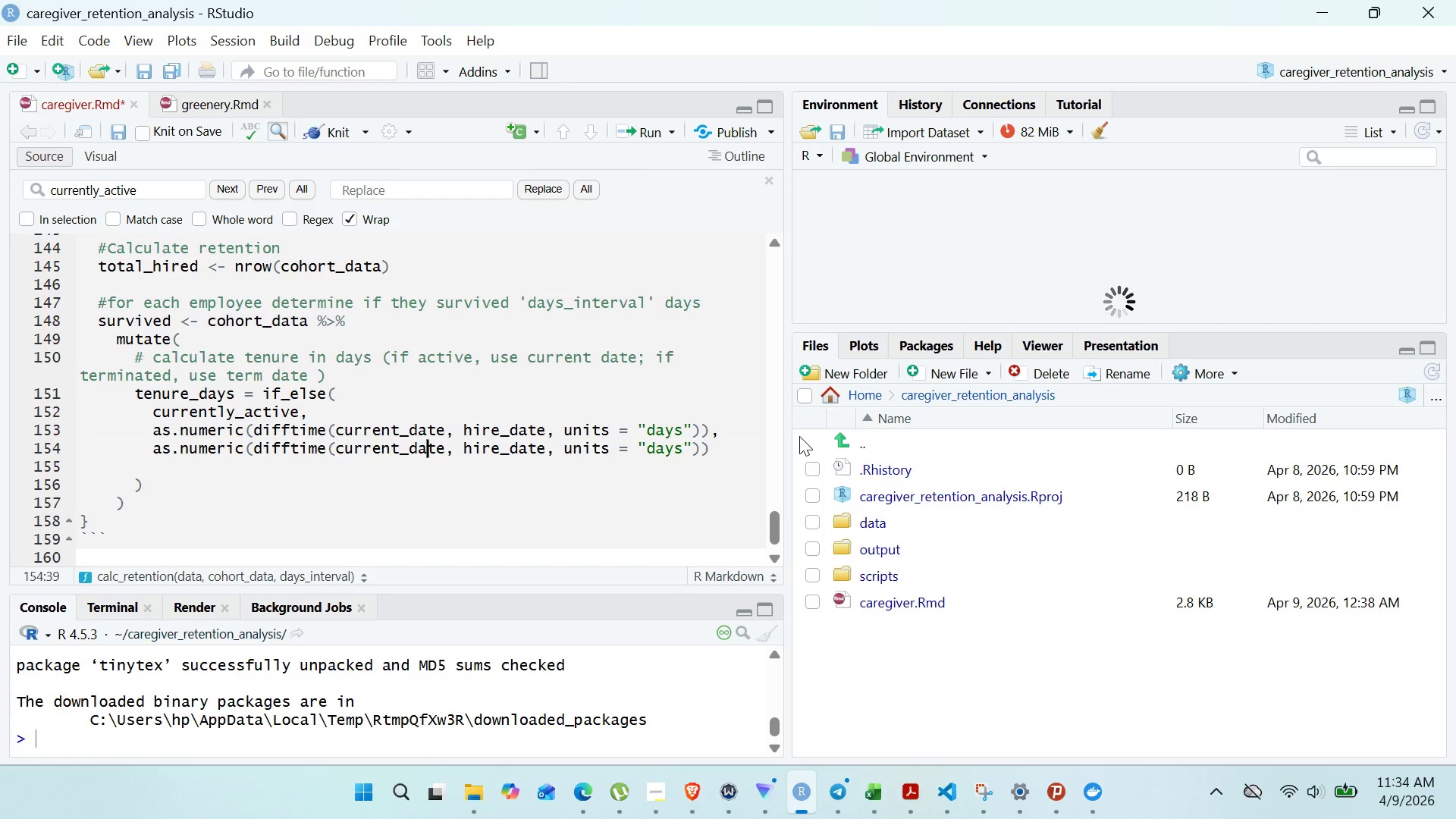 
key(Control+ArrowLeft)
 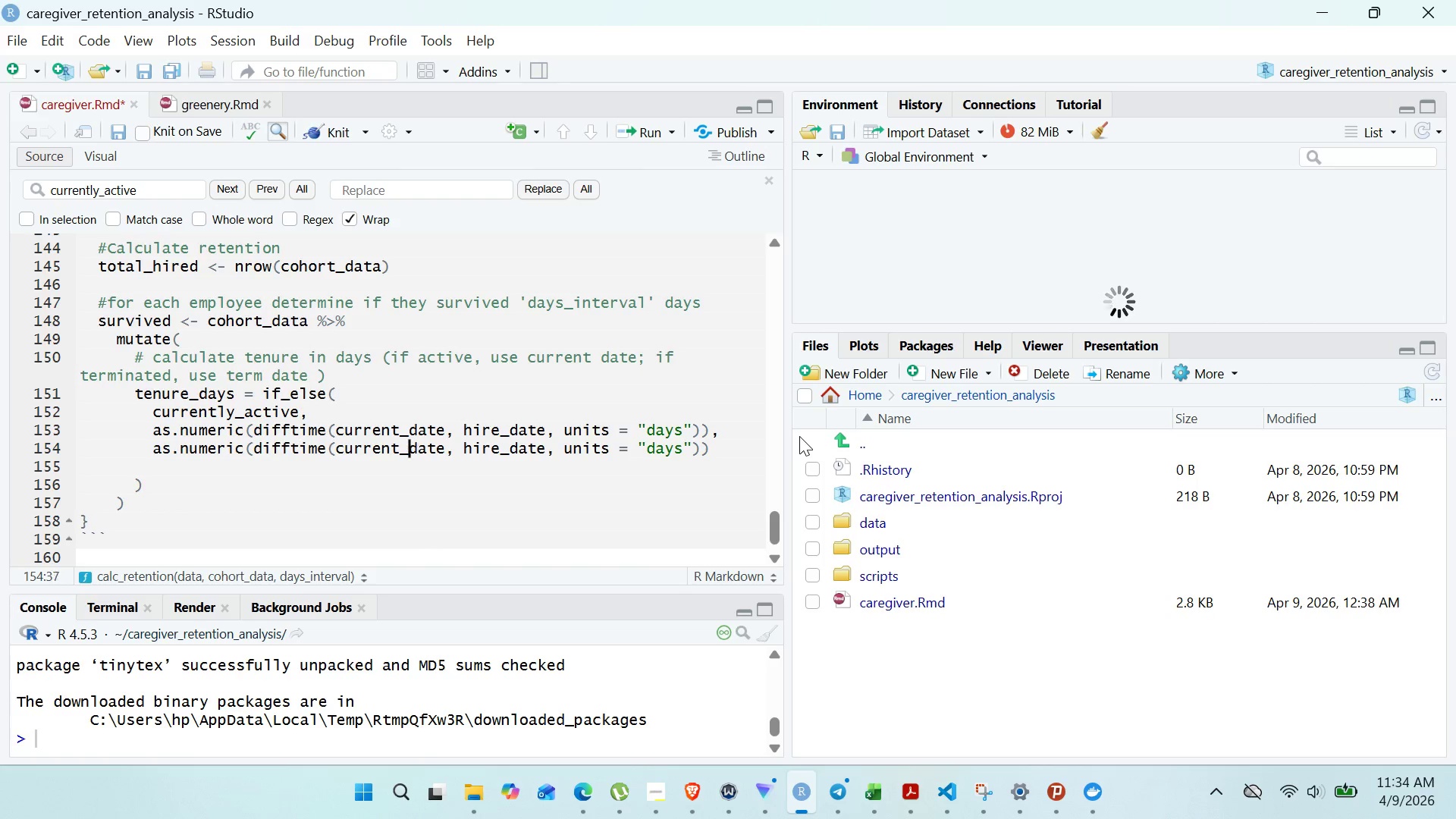 
key(Control+ArrowLeft)
 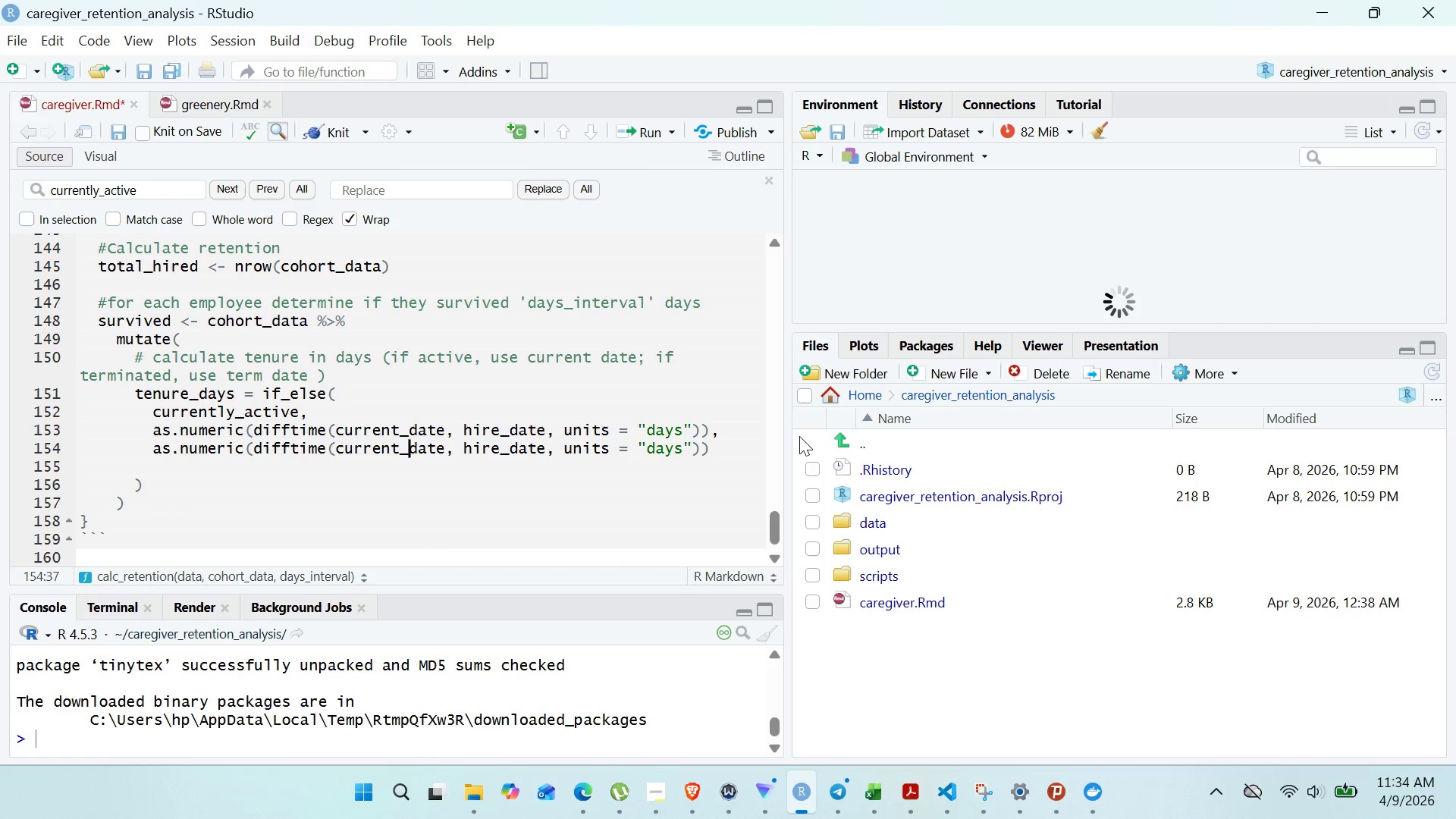 
key(Control+ArrowLeft)
 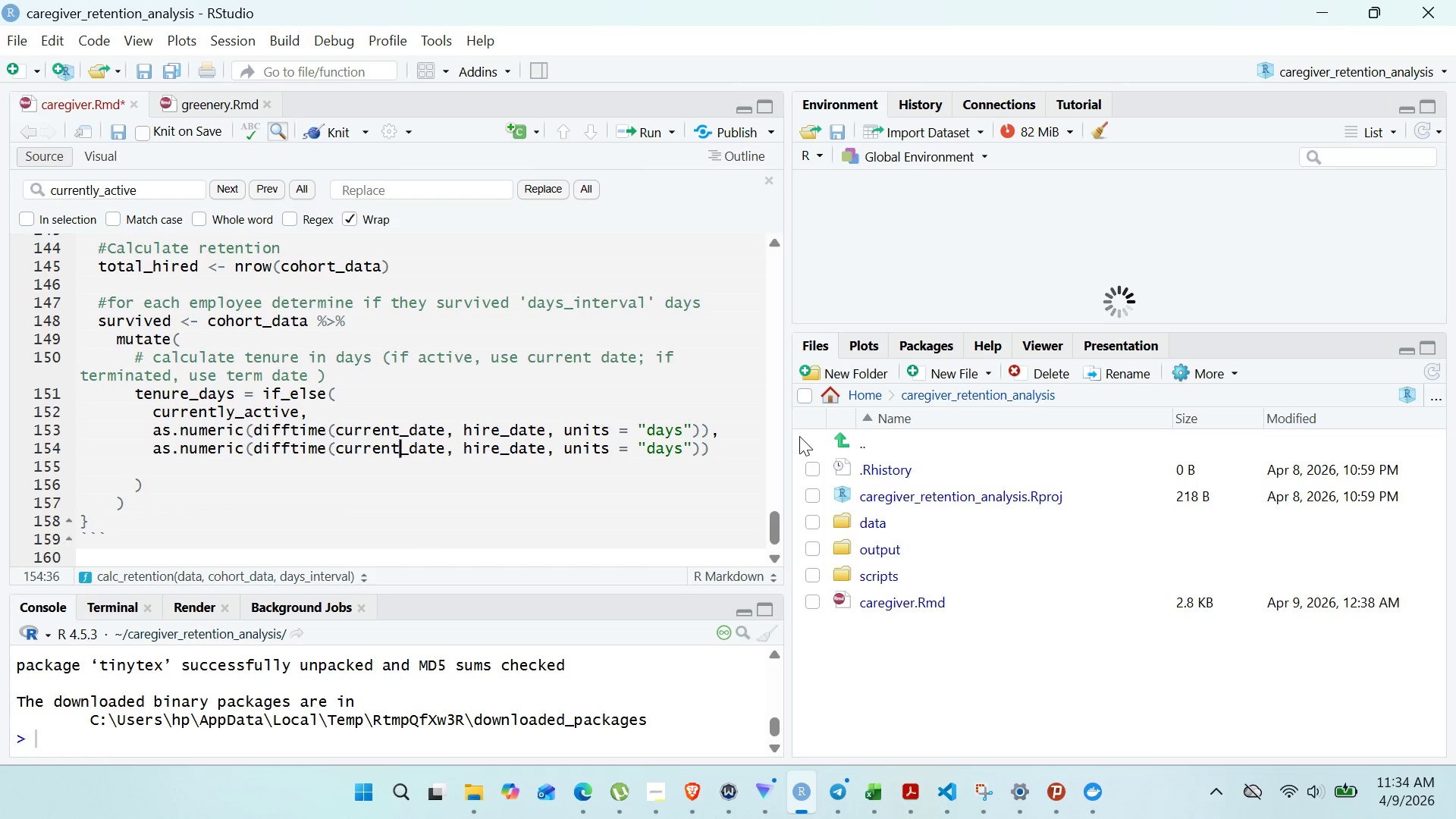 
hold_key(key=Backspace, duration=0.55)
 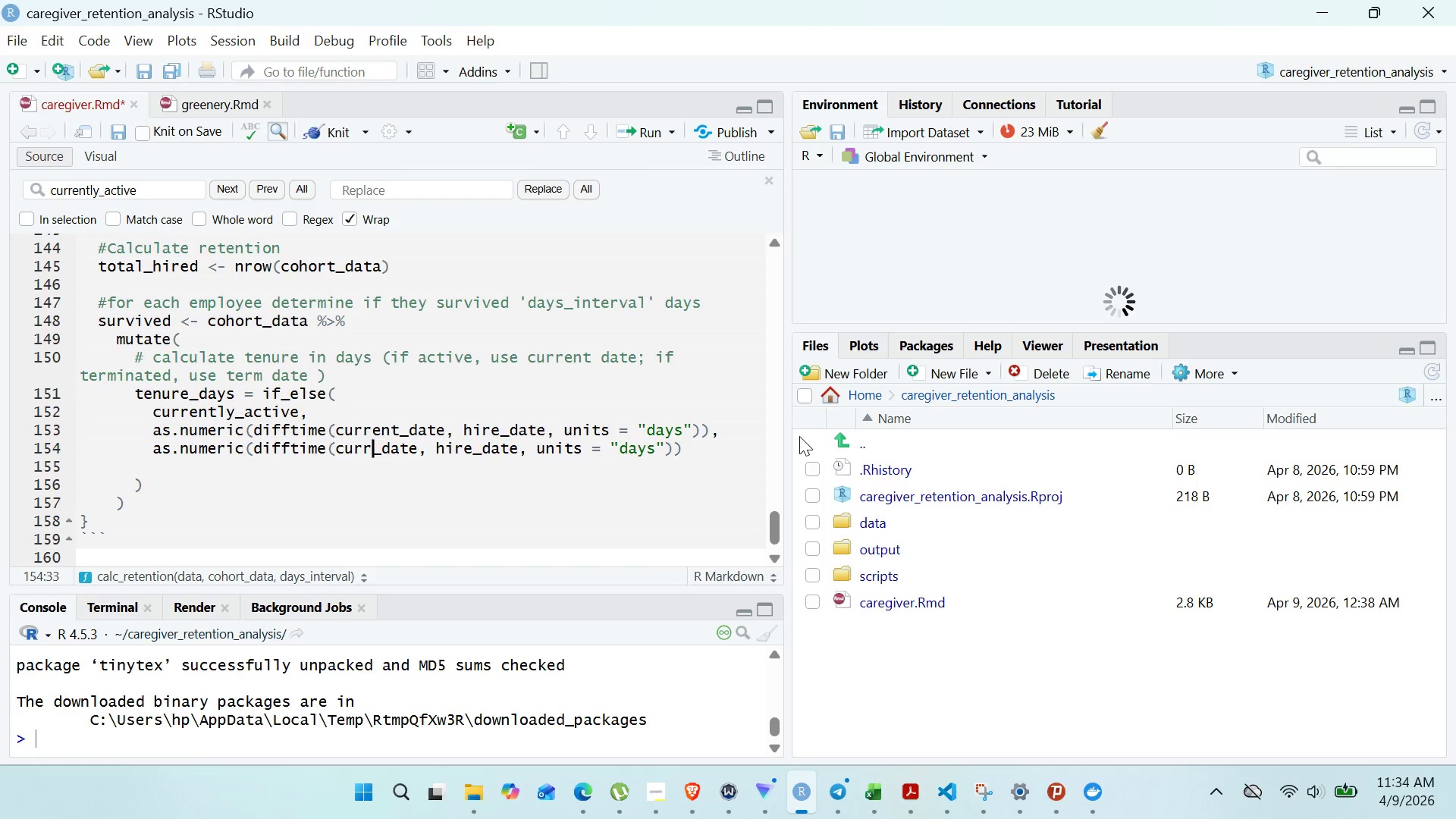 
key(Control+Backspace)
 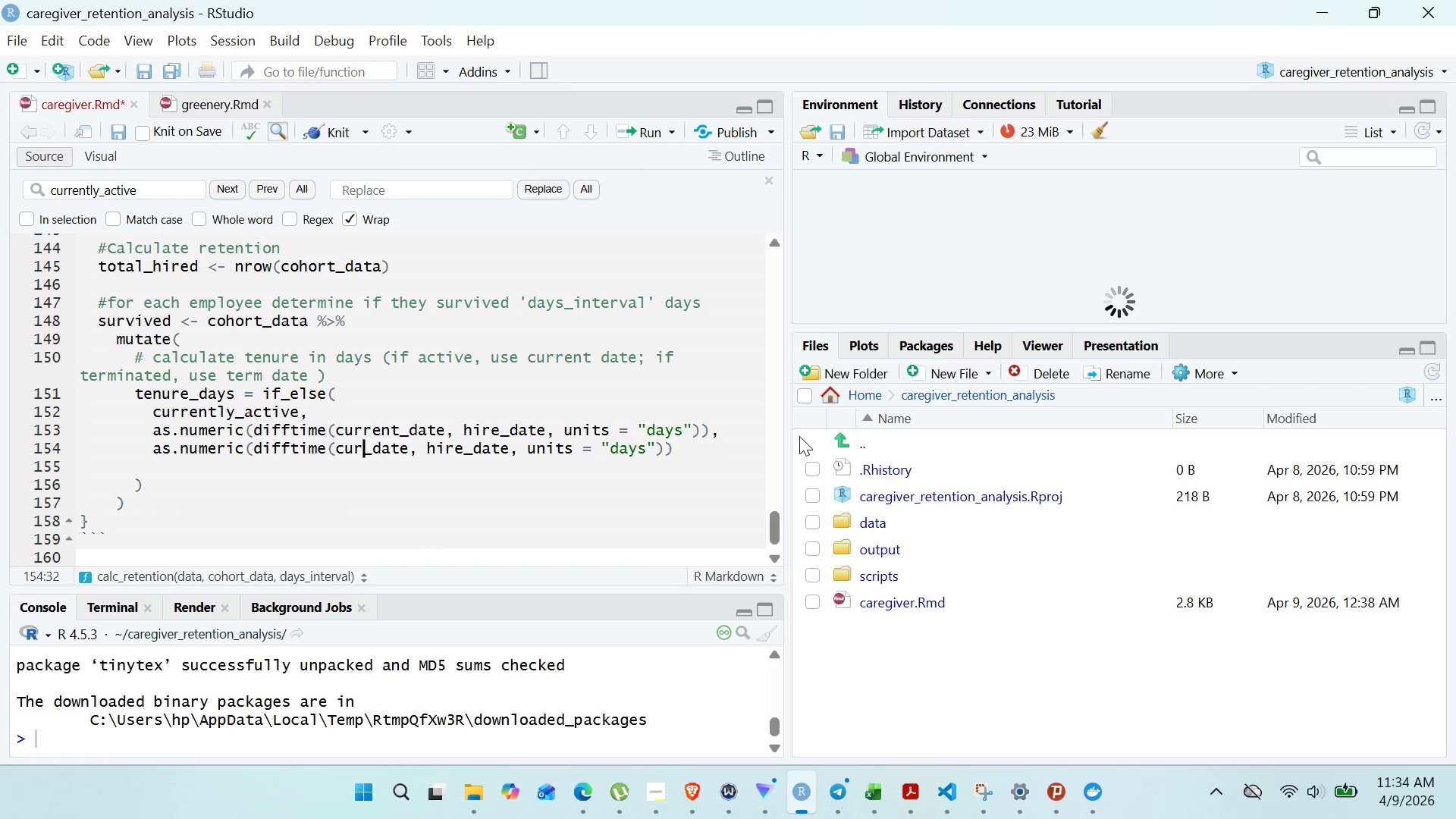 
key(Backspace)
 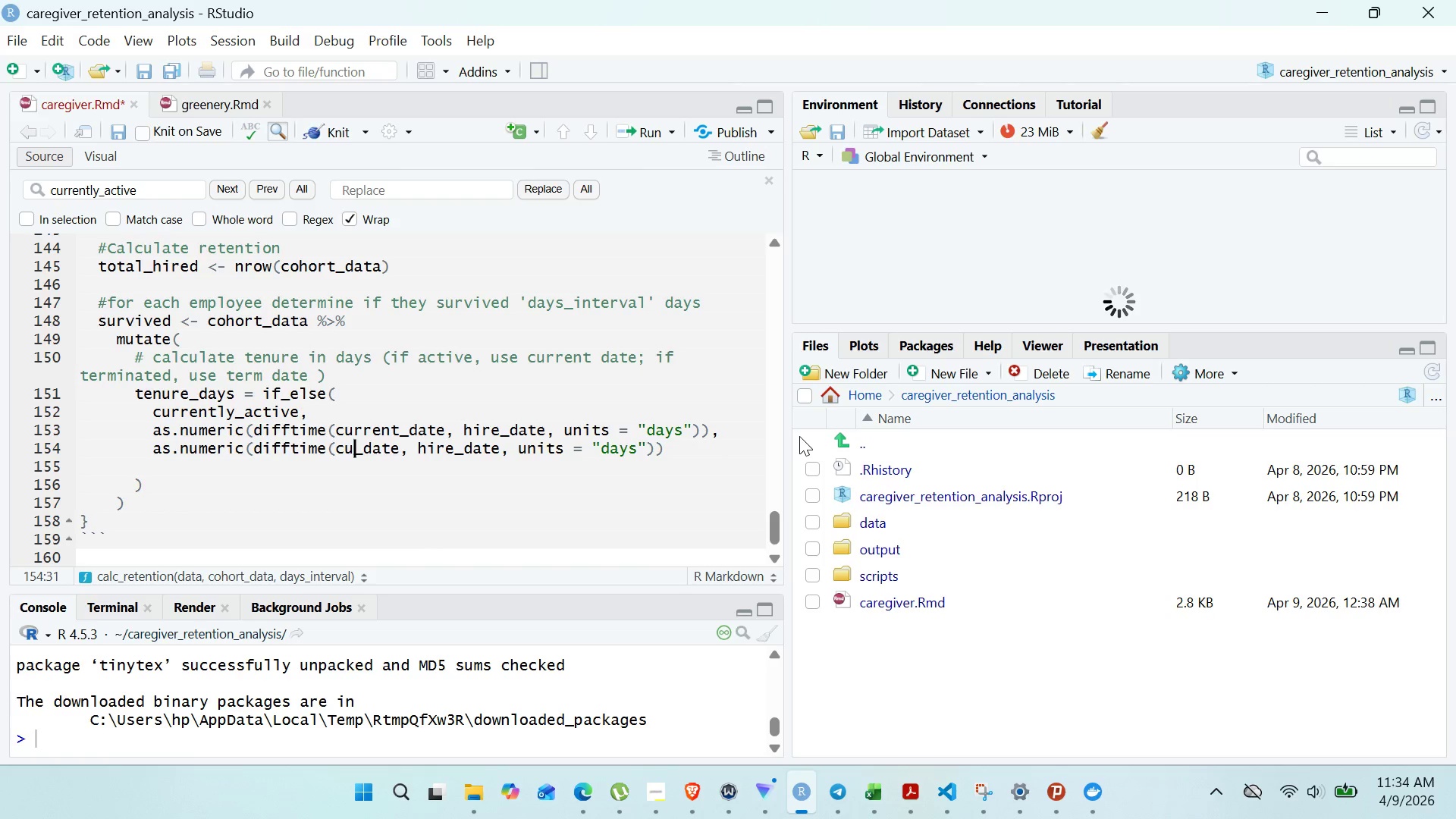 
key(Backspace)
 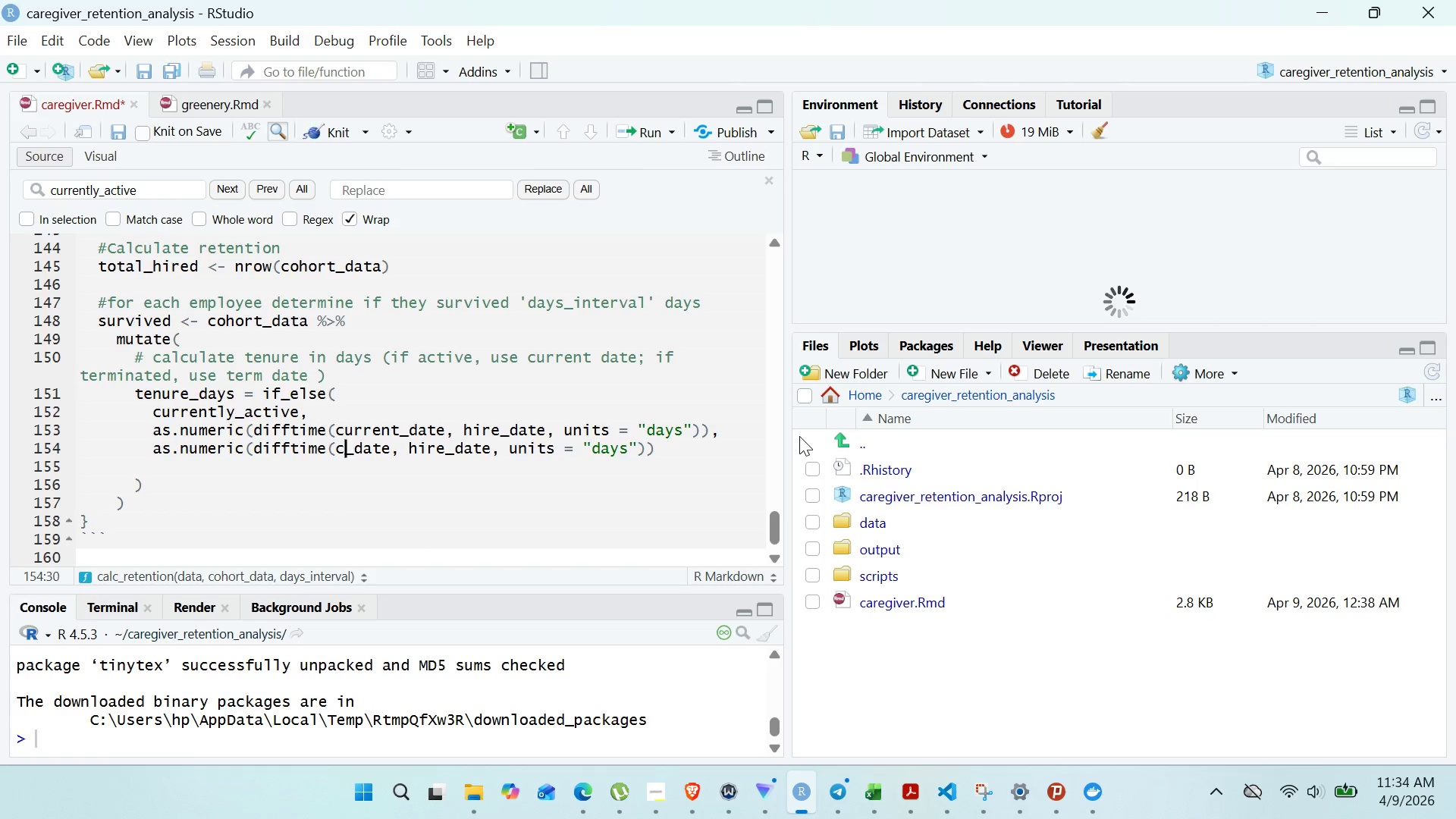 
key(Backspace)
 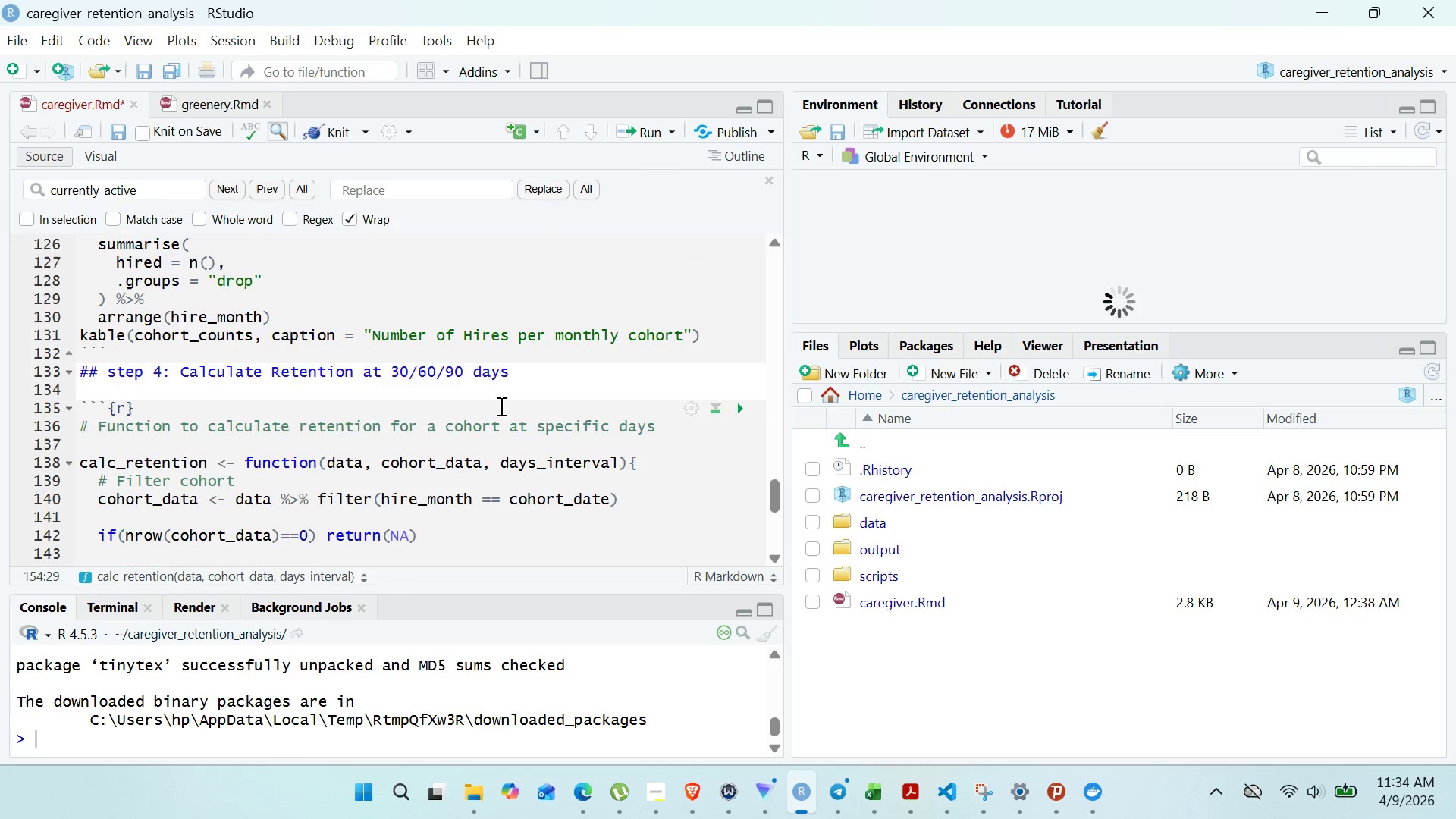 
wait(12.62)
 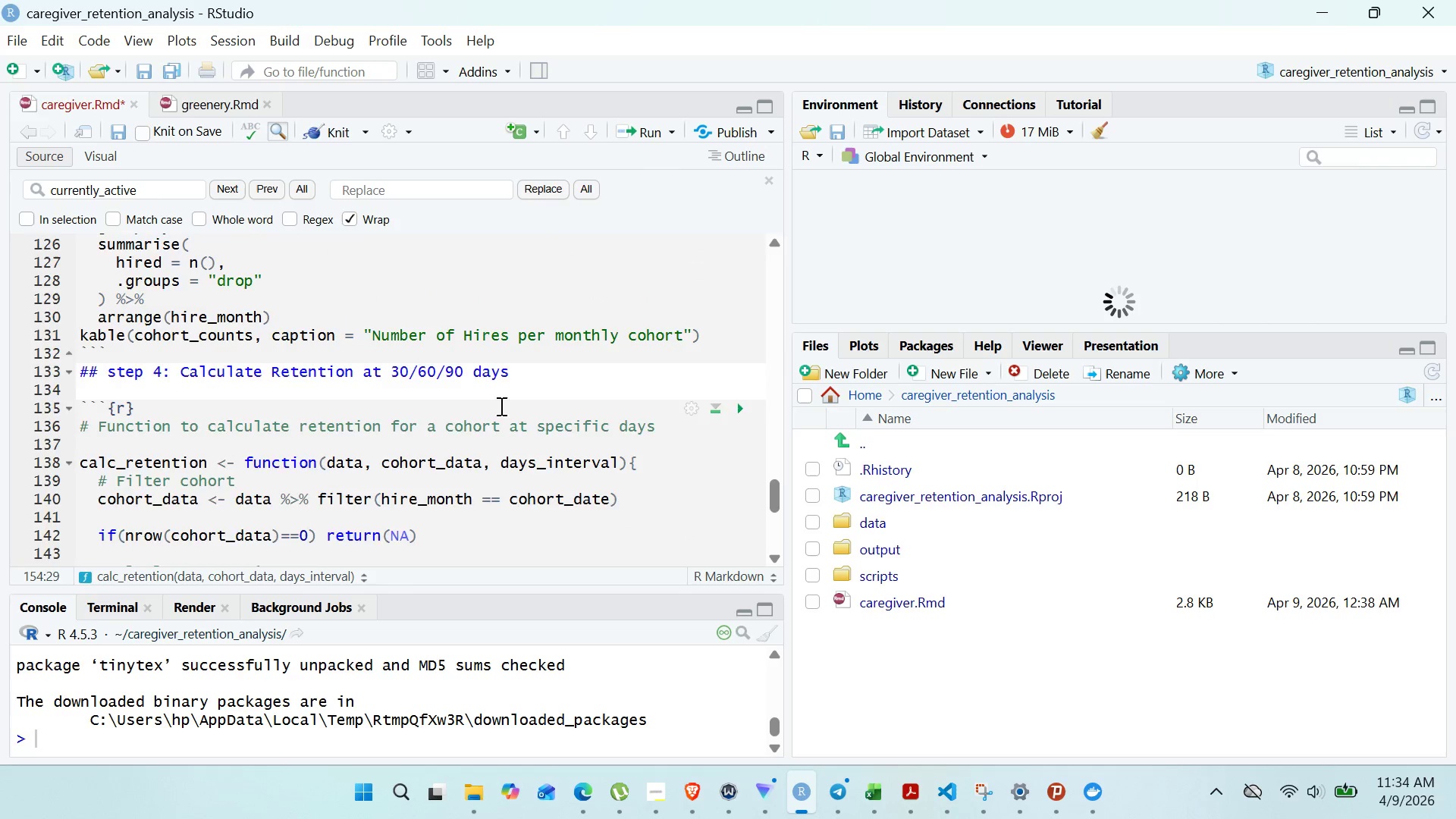 
double_click([448, 373])
 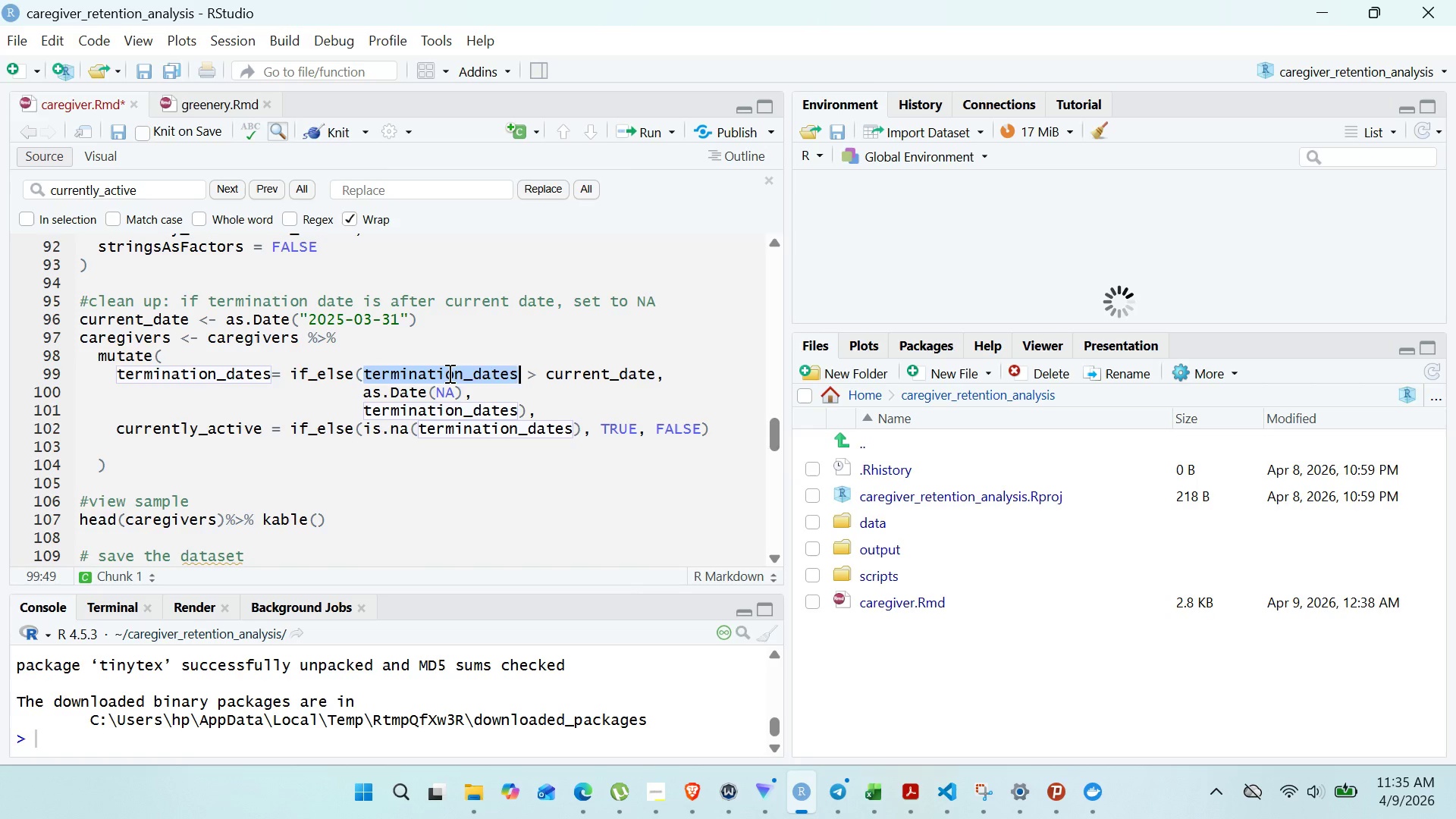 
key(Control+C)
 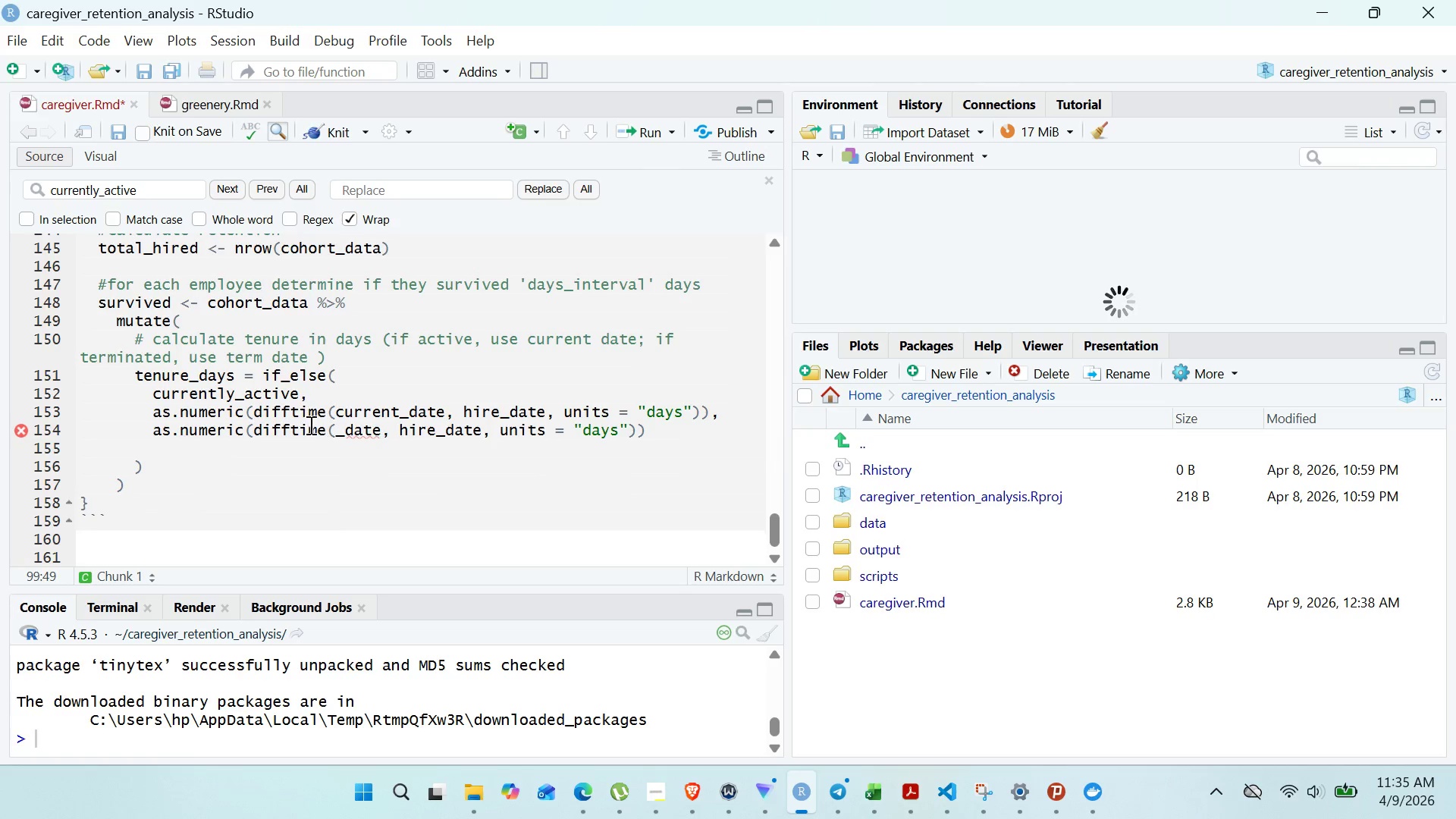 
left_click([336, 431])
 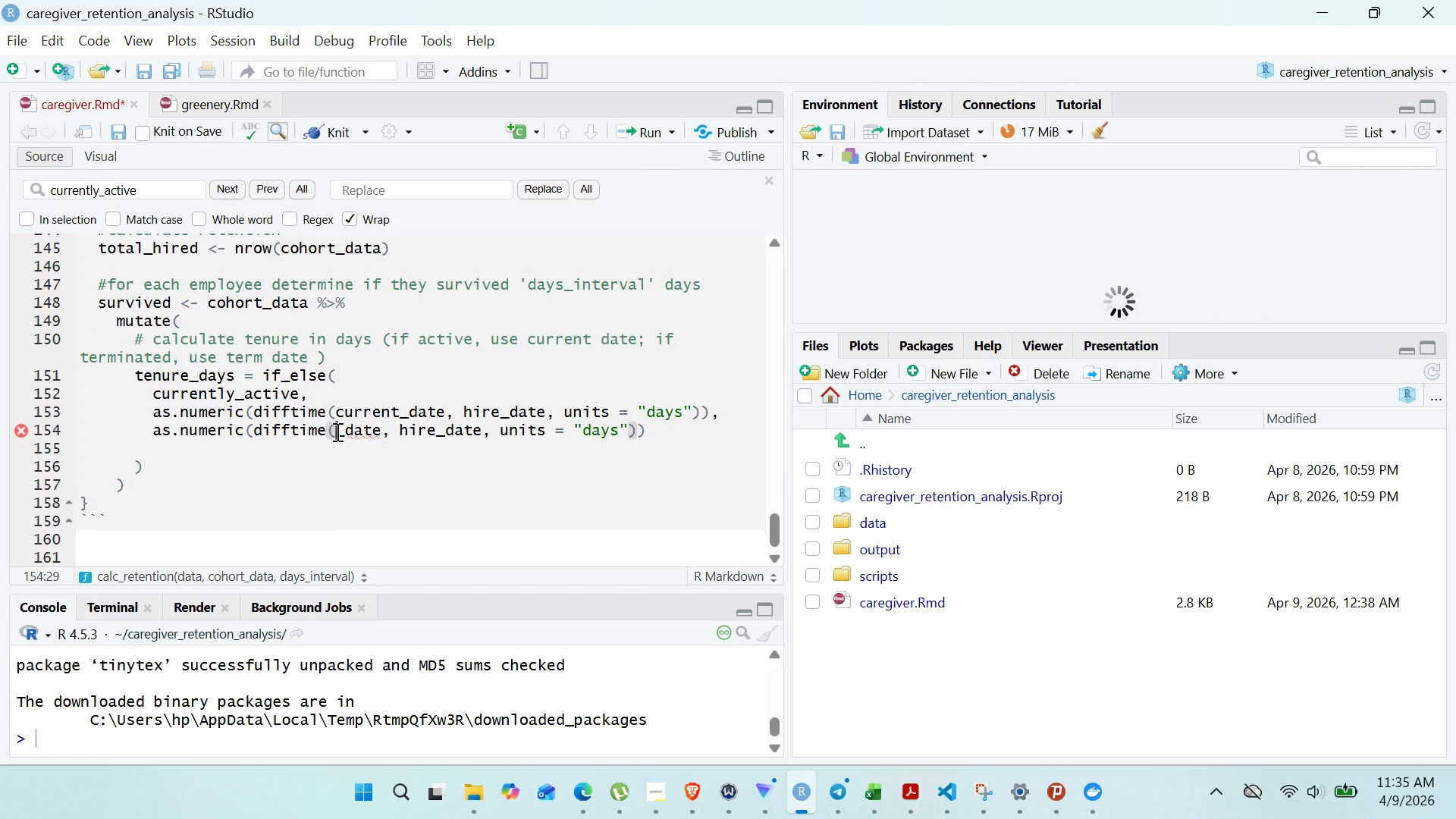 
left_click_drag(start_coordinate=[336, 431], to_coordinate=[381, 428])
 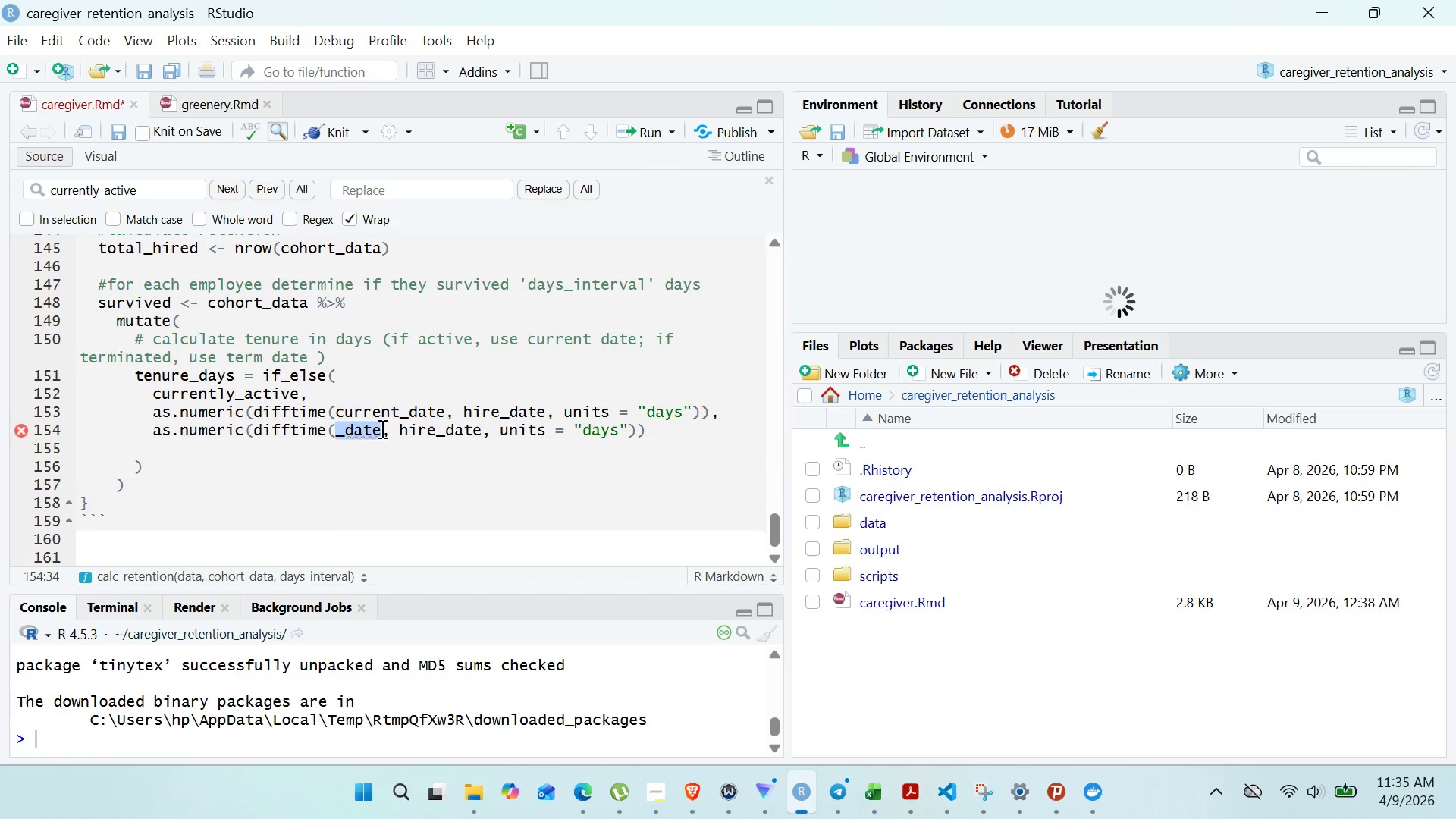 
key(Control+V)
 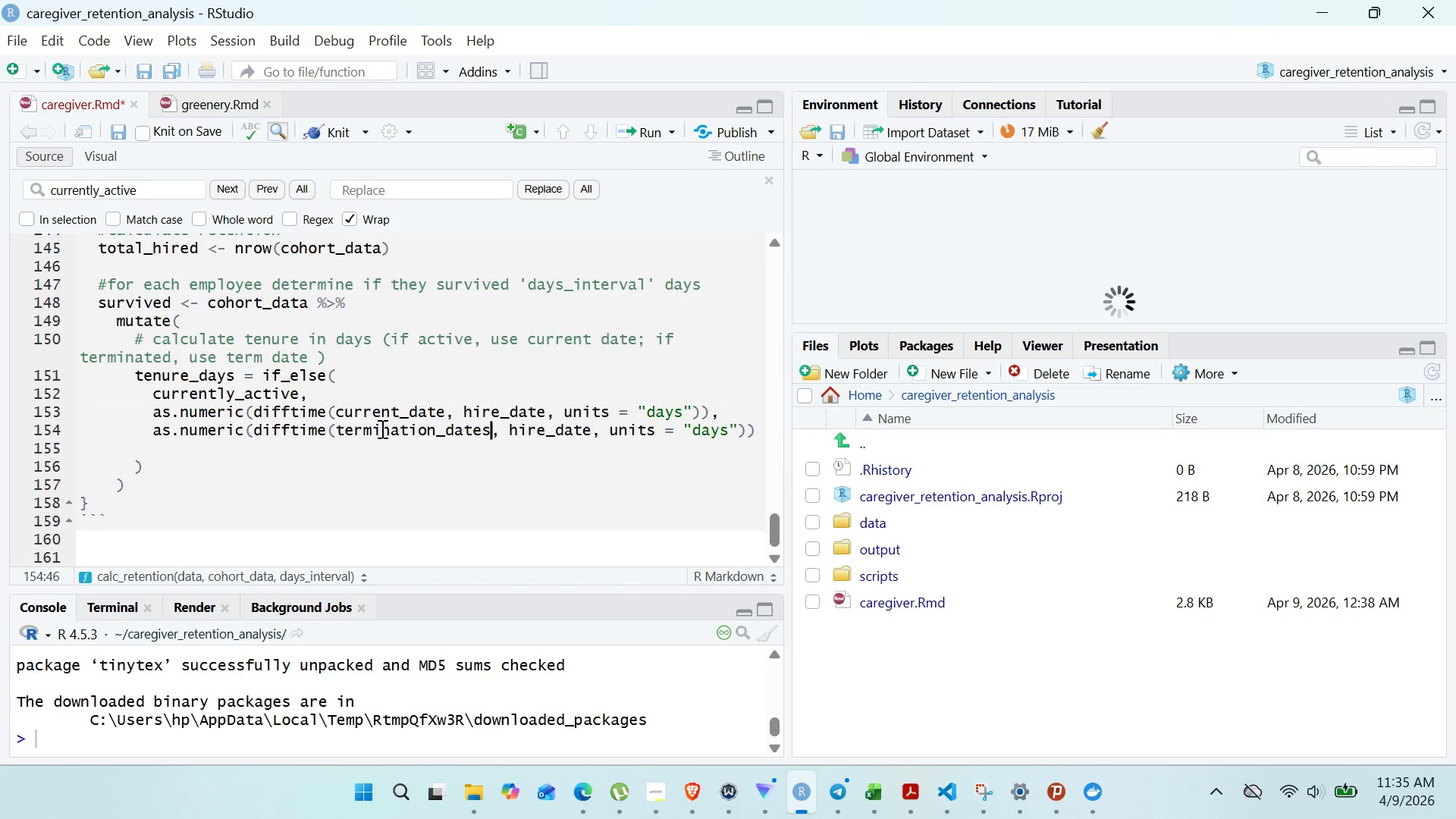 
key(Backspace)
 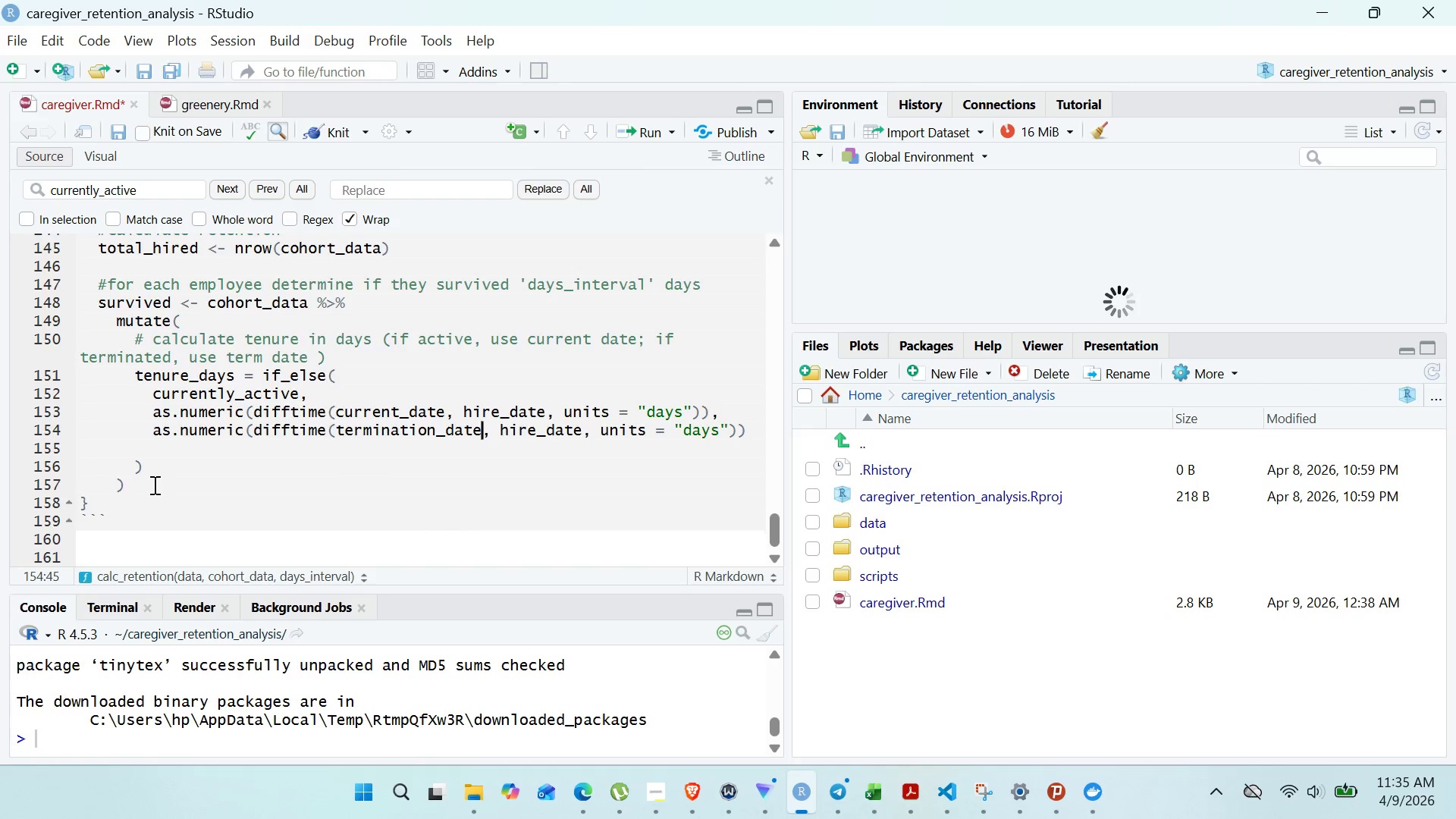 
left_click([140, 450])
 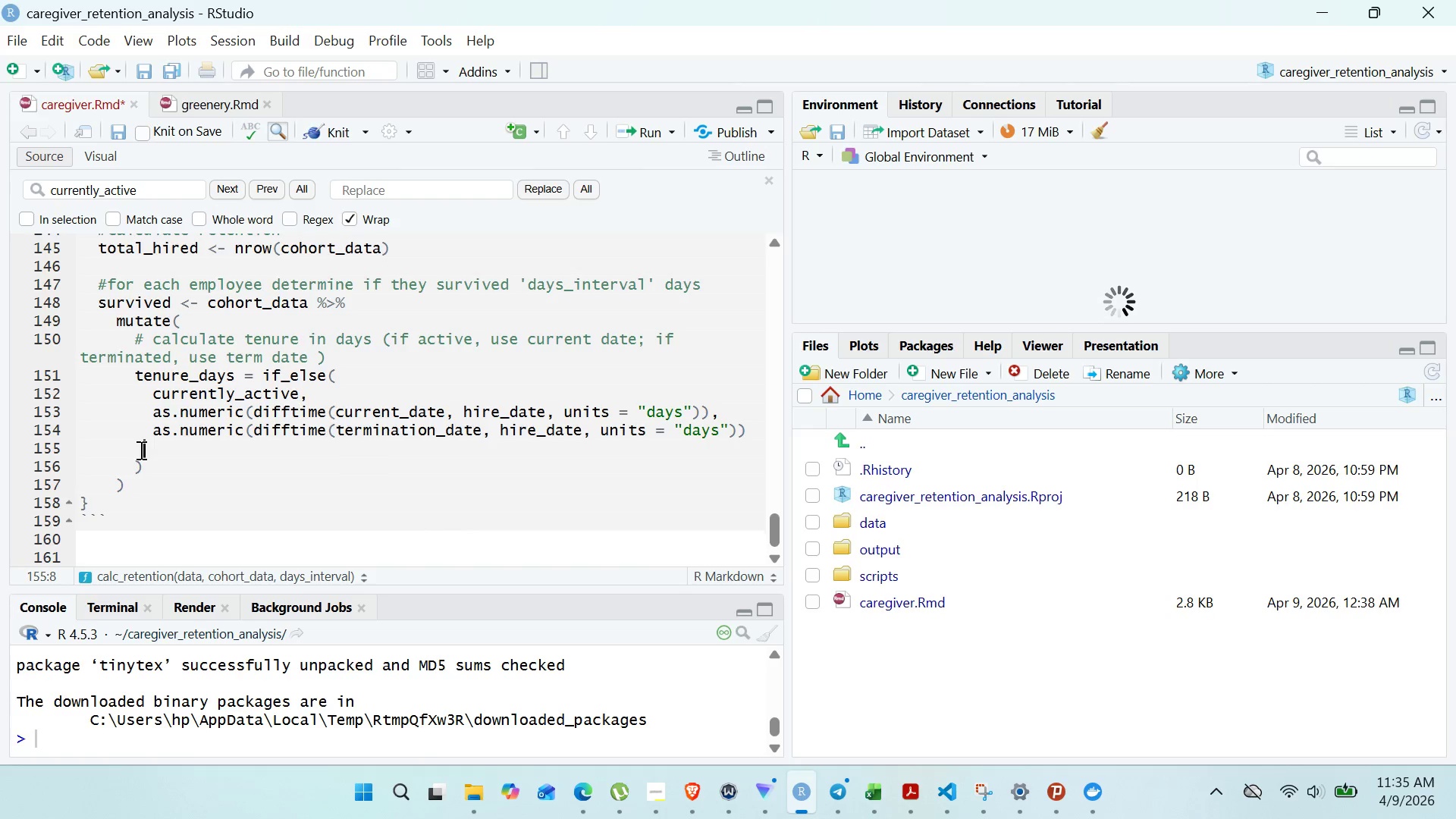 
key(Backspace)
 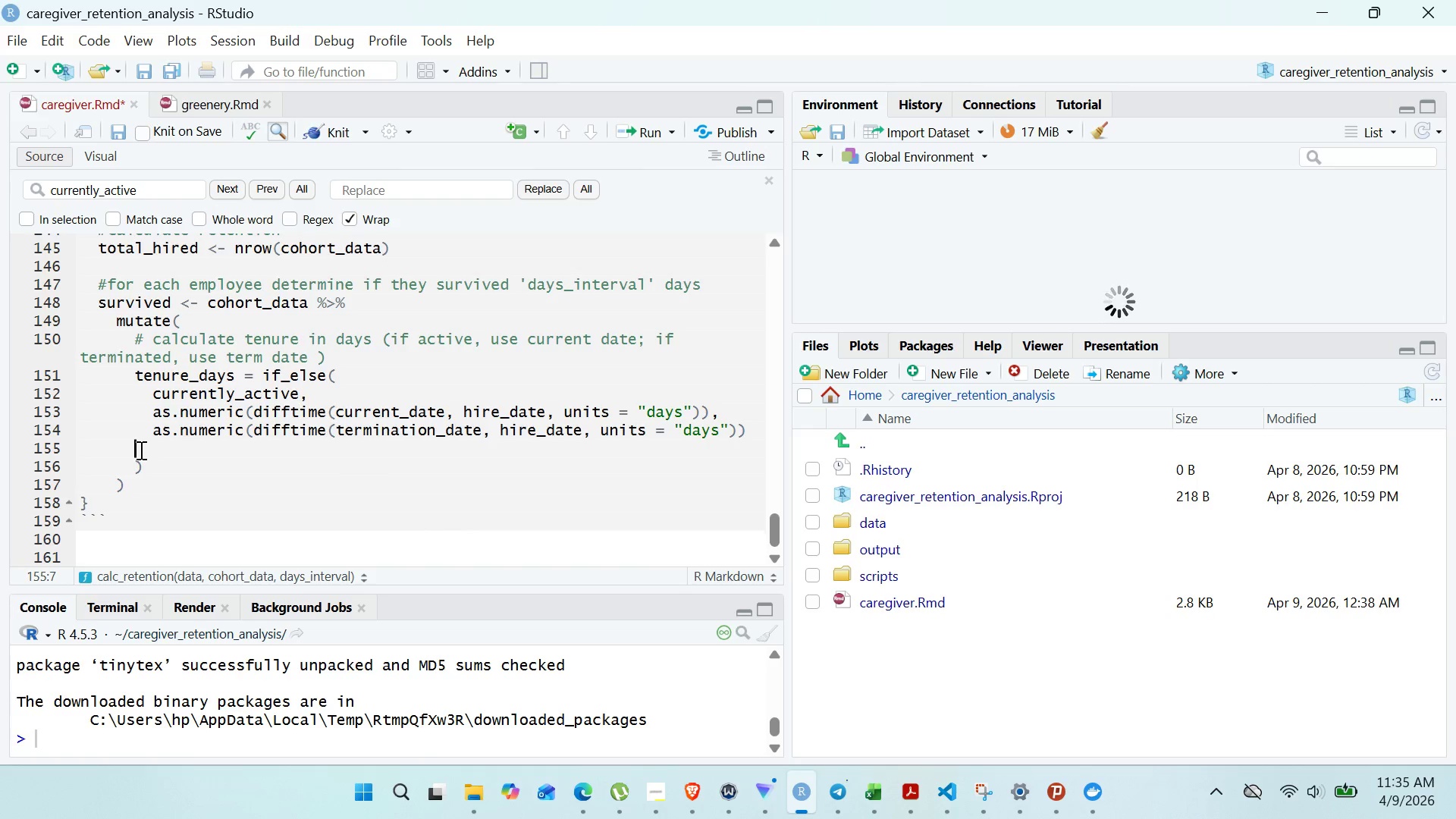 
key(Backspace)
 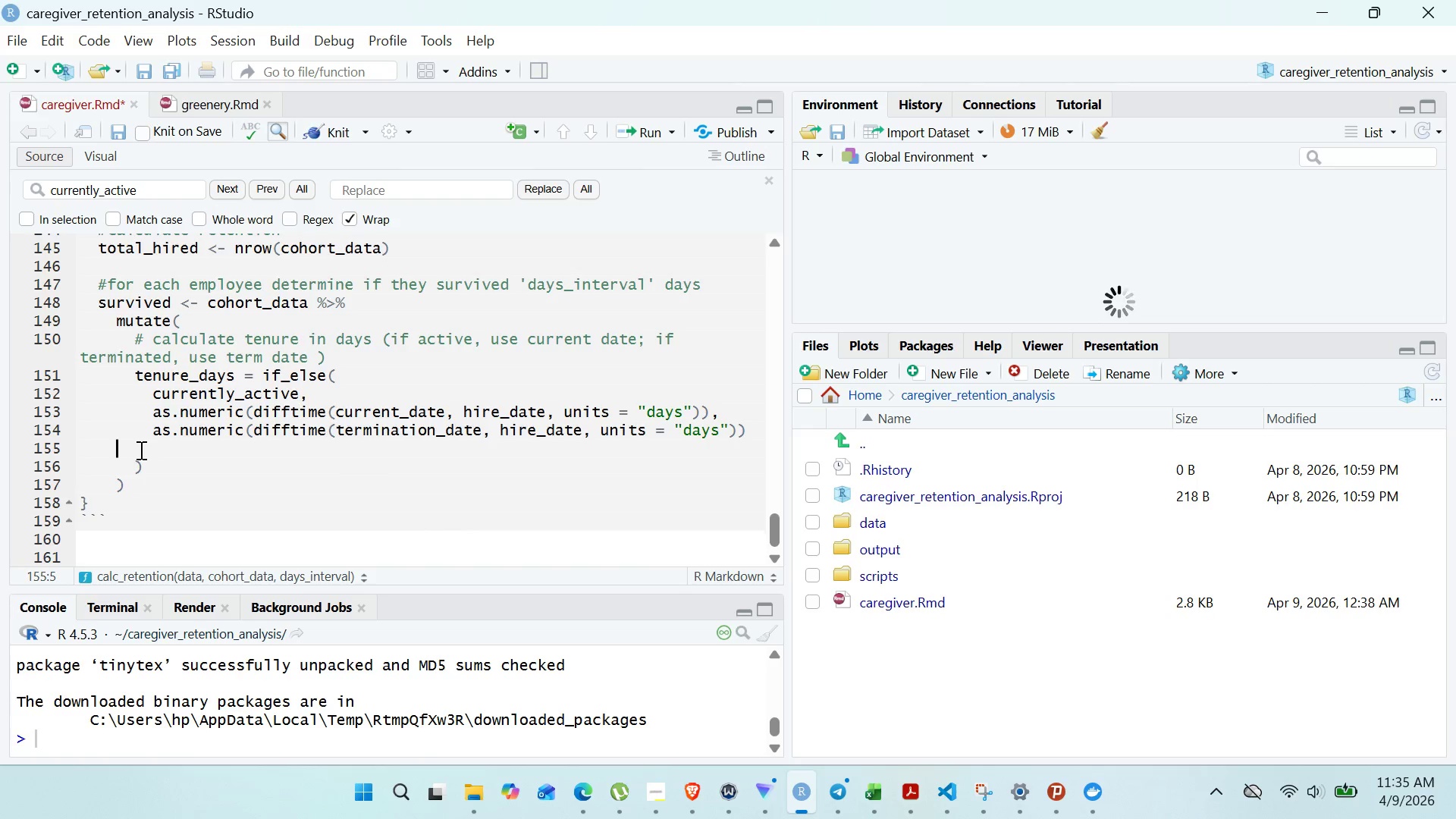 
key(Backspace)
 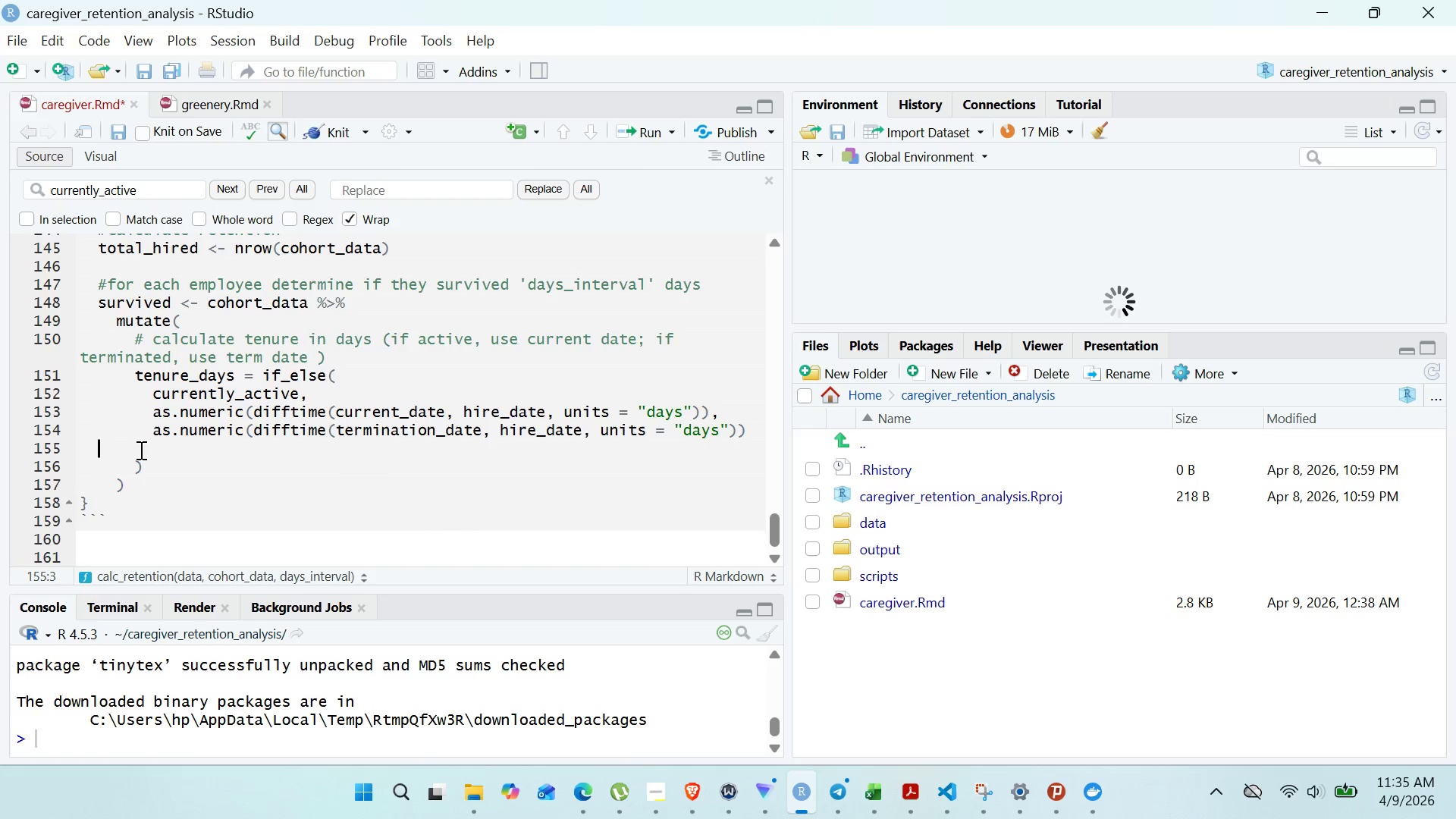 
key(Backspace)
 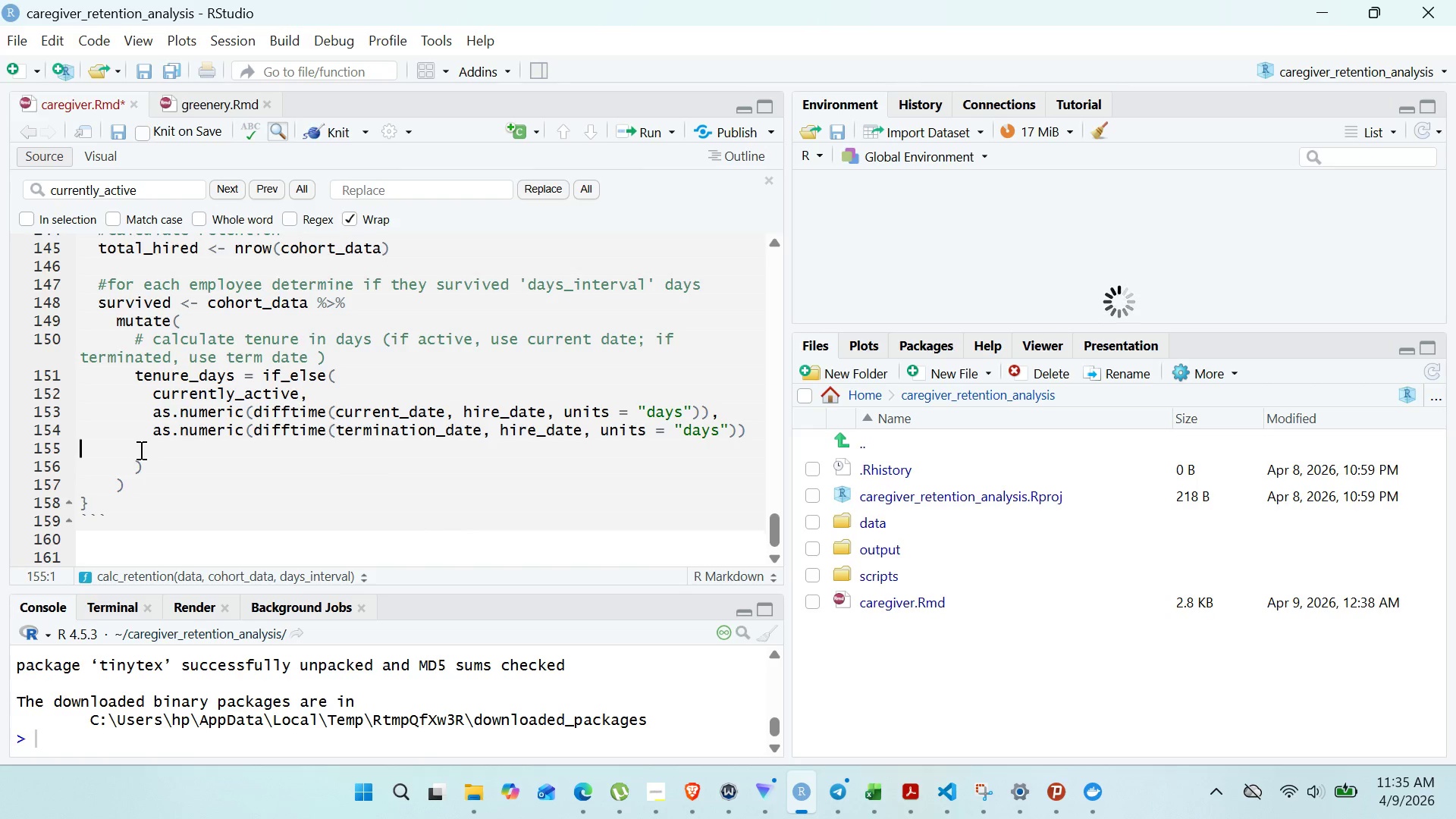 
key(Backspace)
 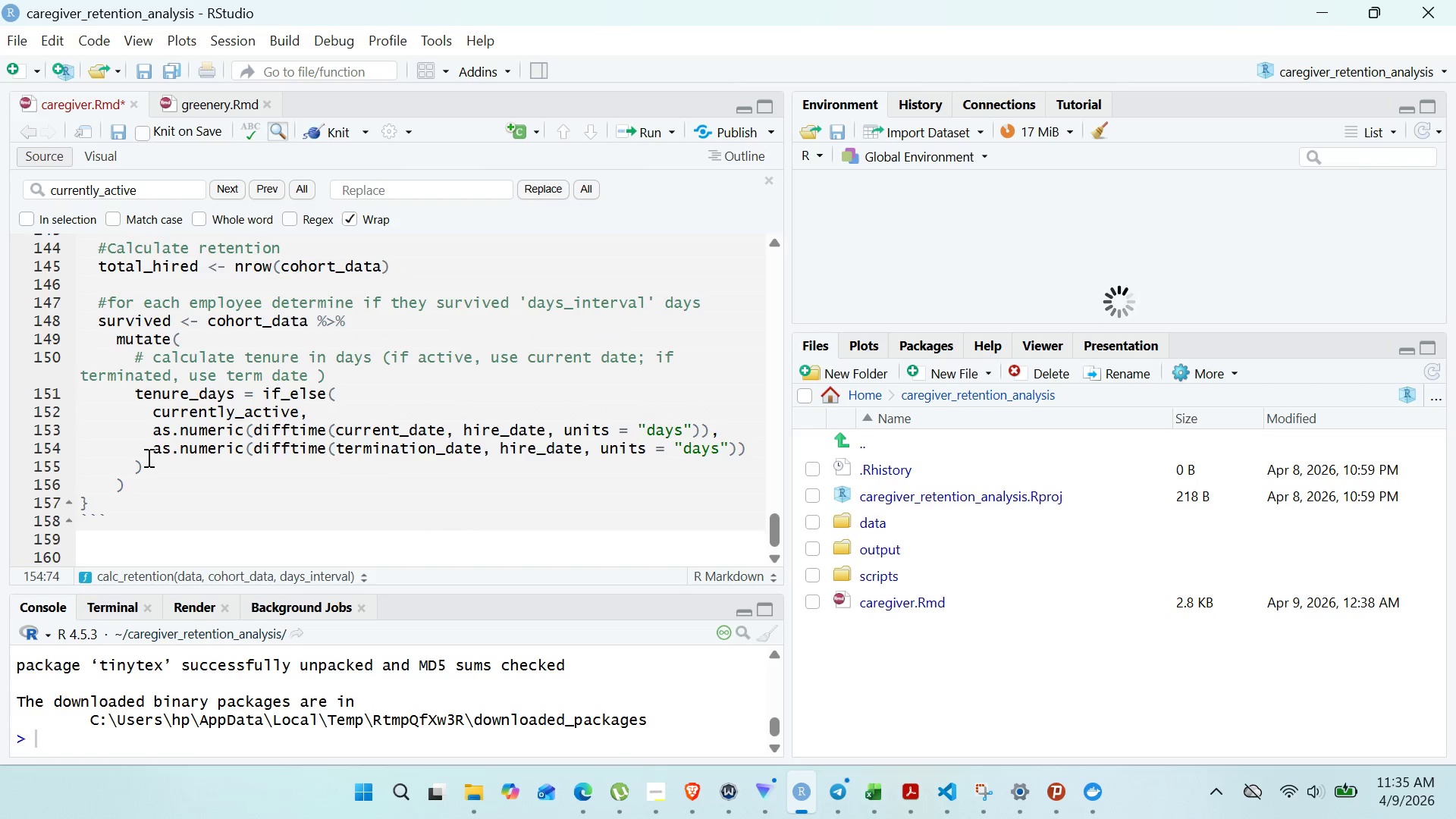 
left_click([147, 457])
 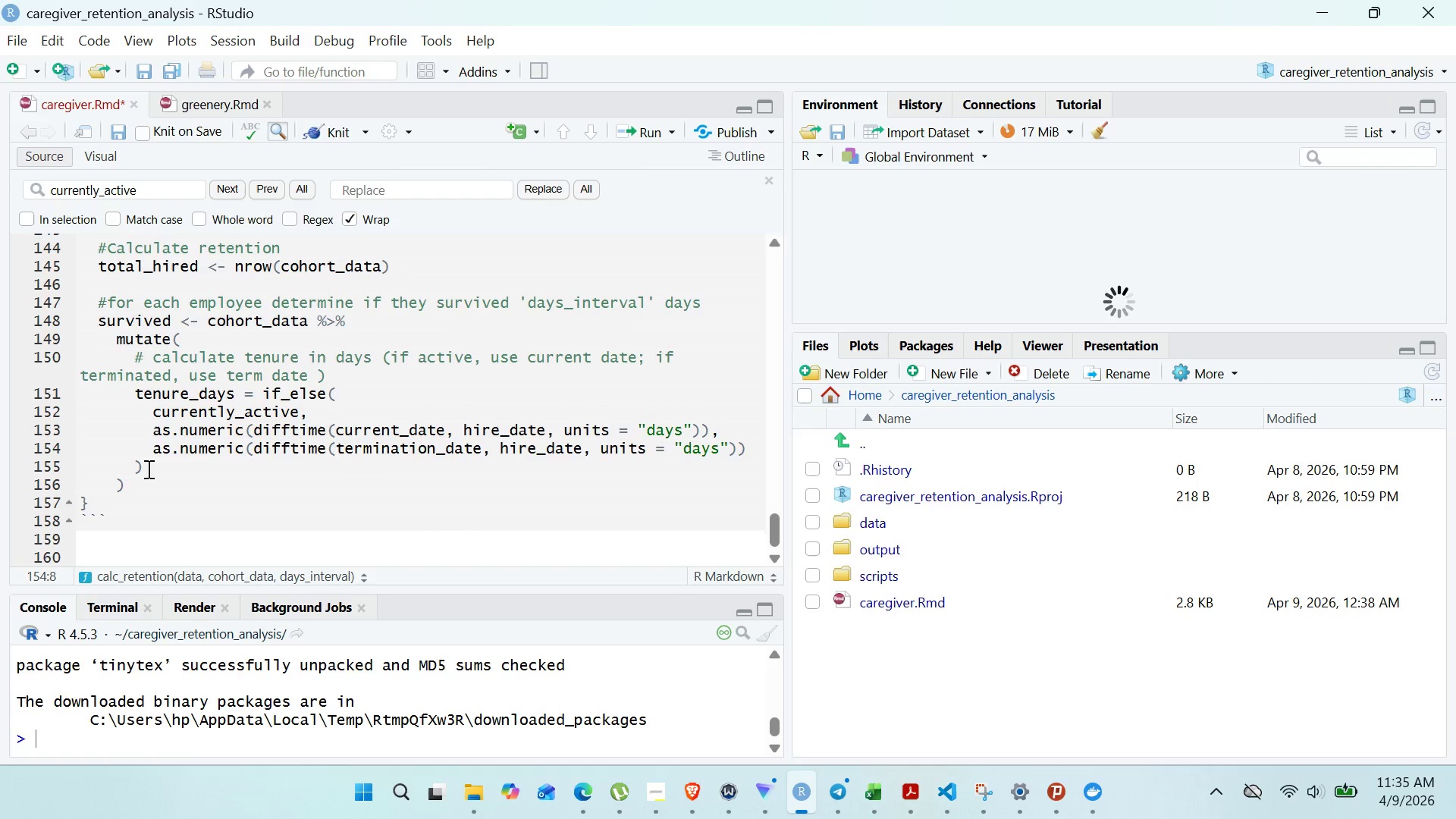 
left_click([147, 469])
 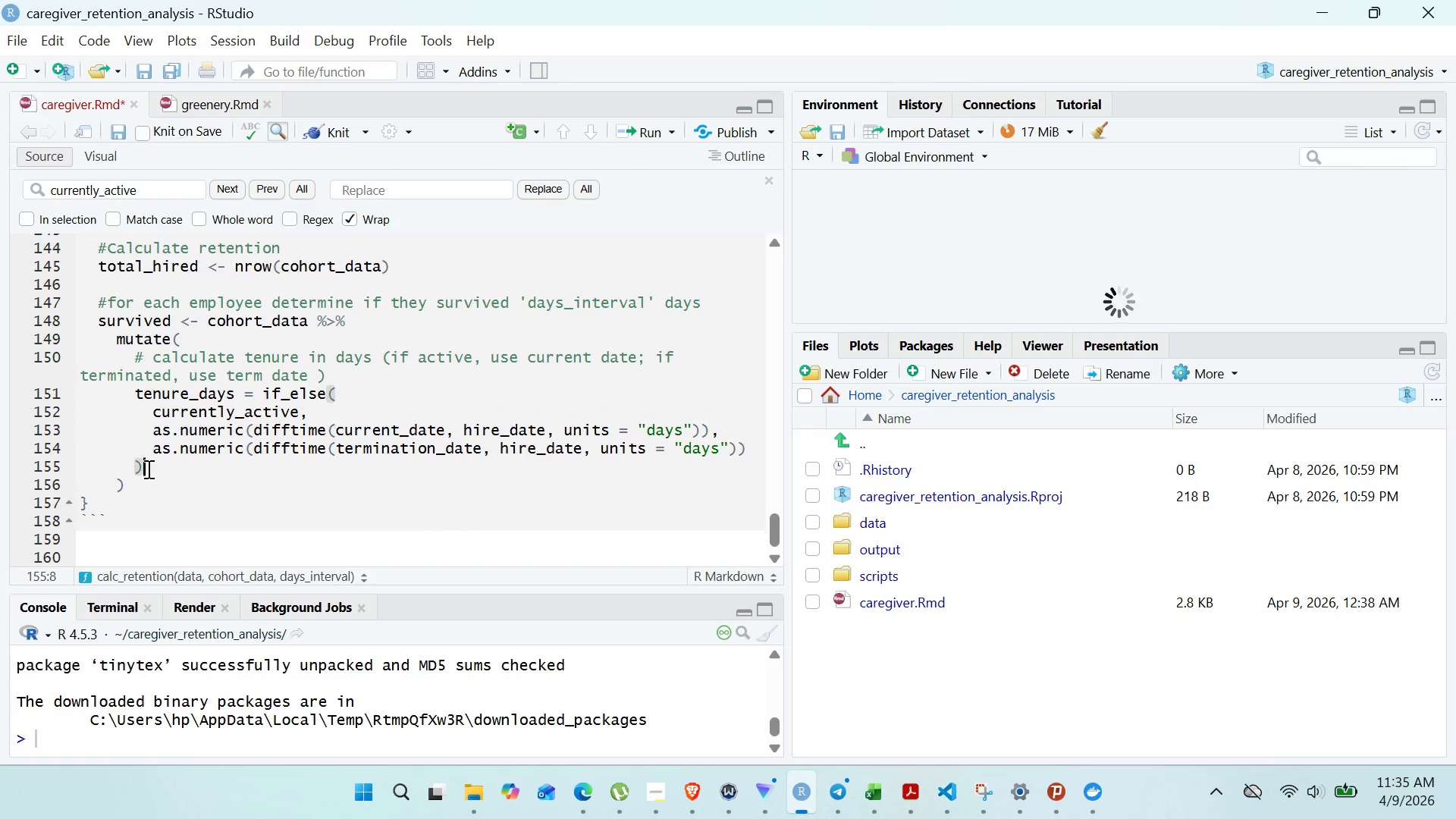 
key(Comma)
 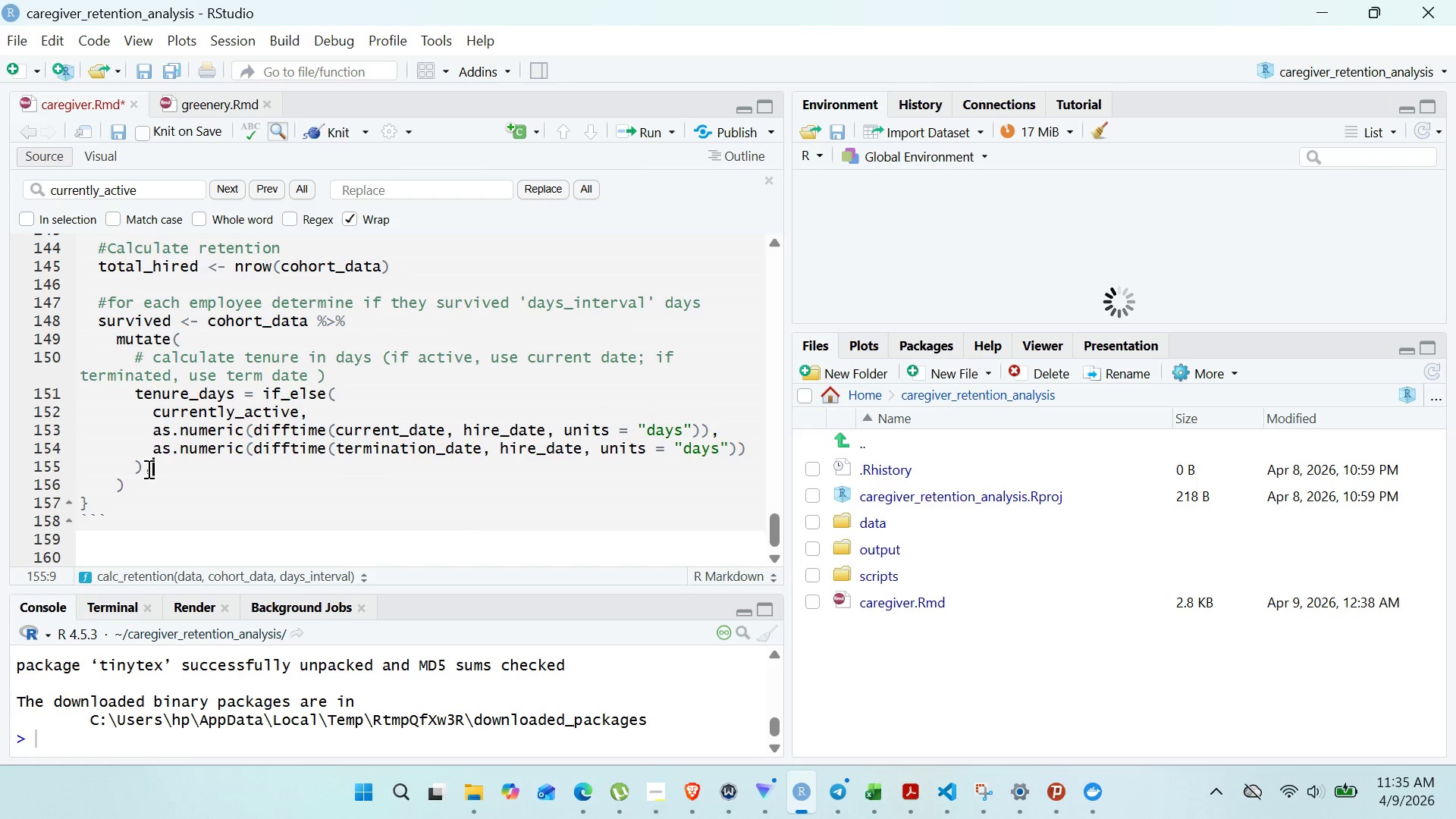 
key(Enter)
 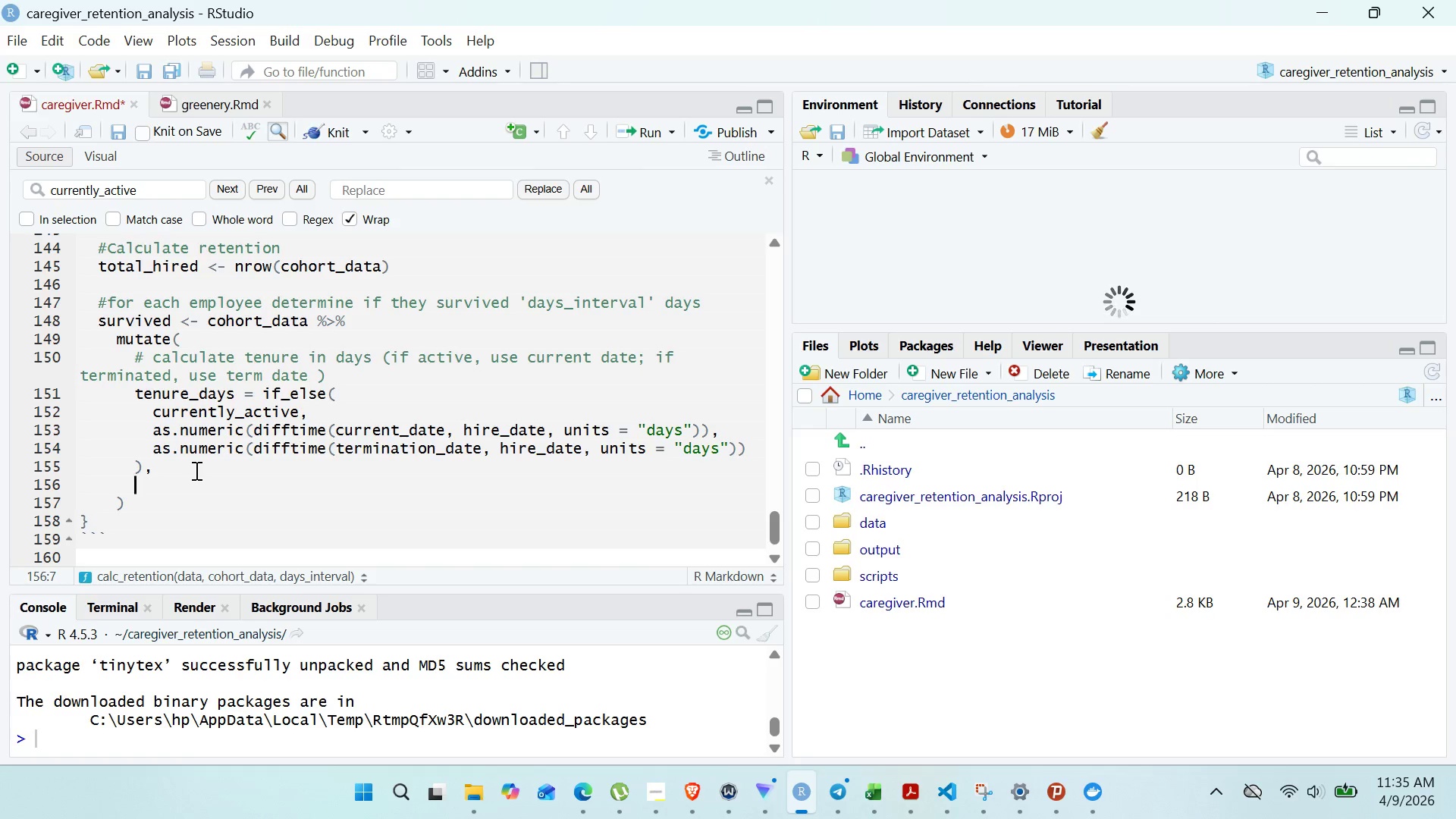 
type(survived_interval)
 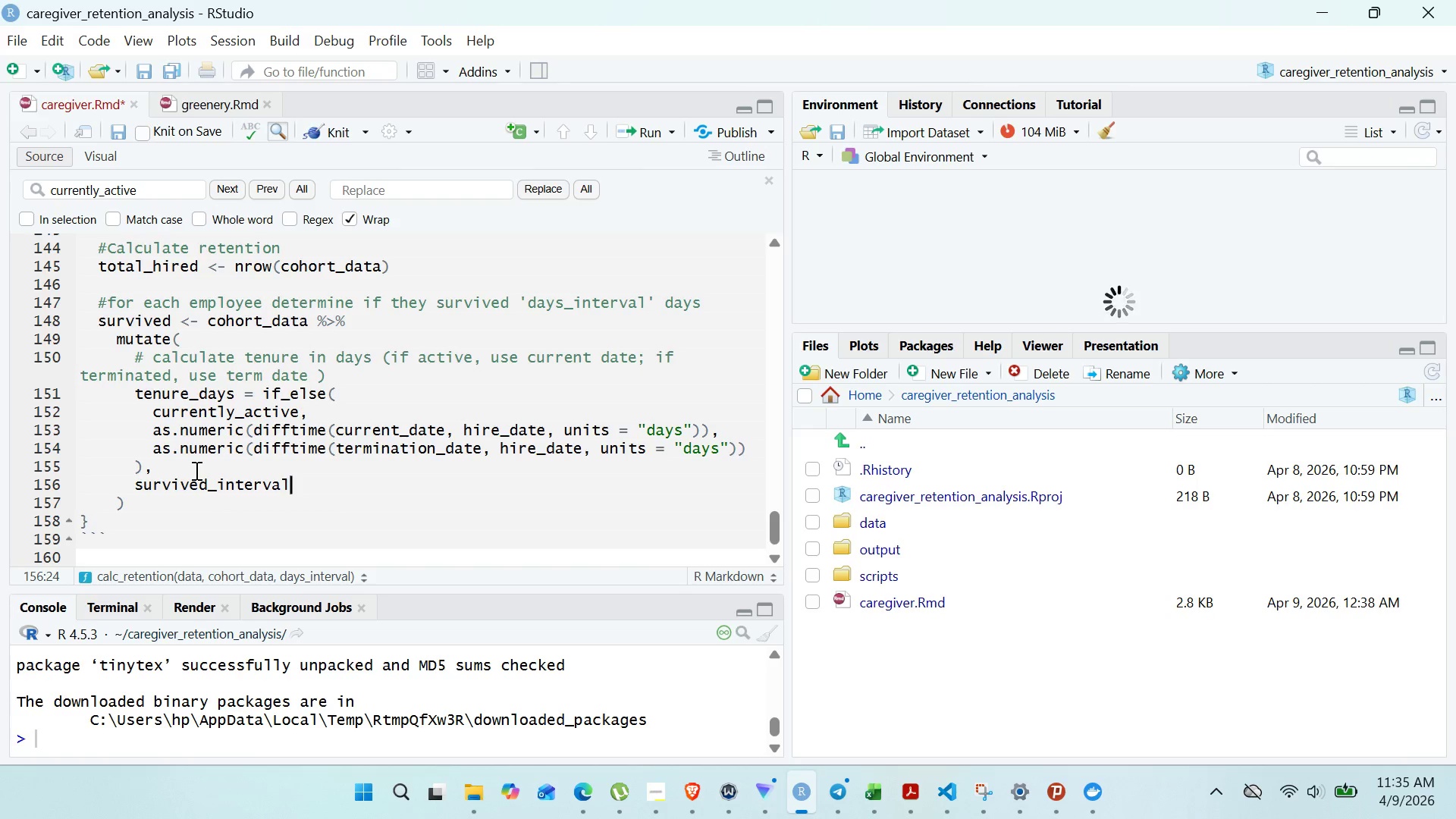 
type( = tenure_days >= days_interval)
 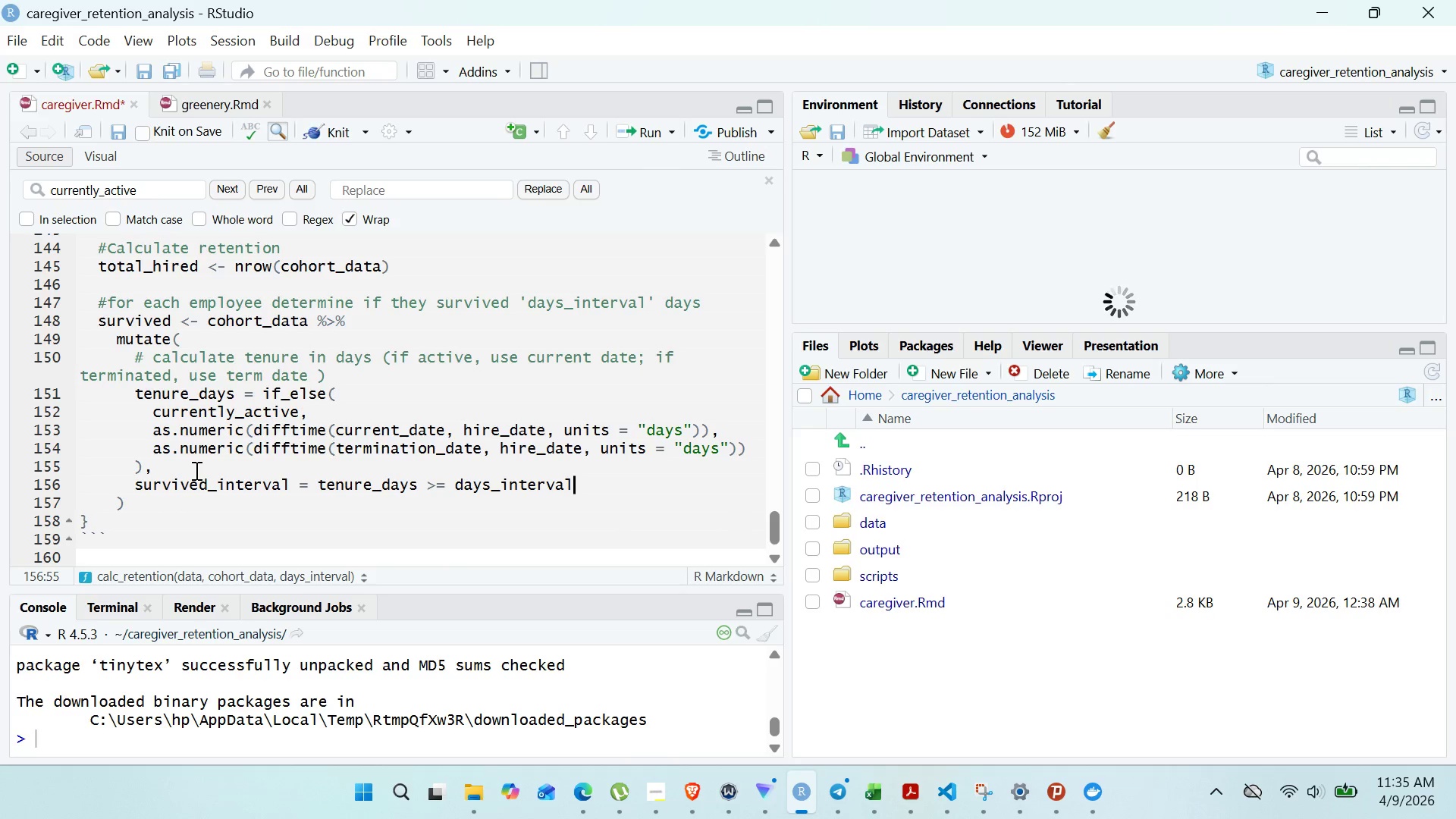 
key(ArrowDown)
 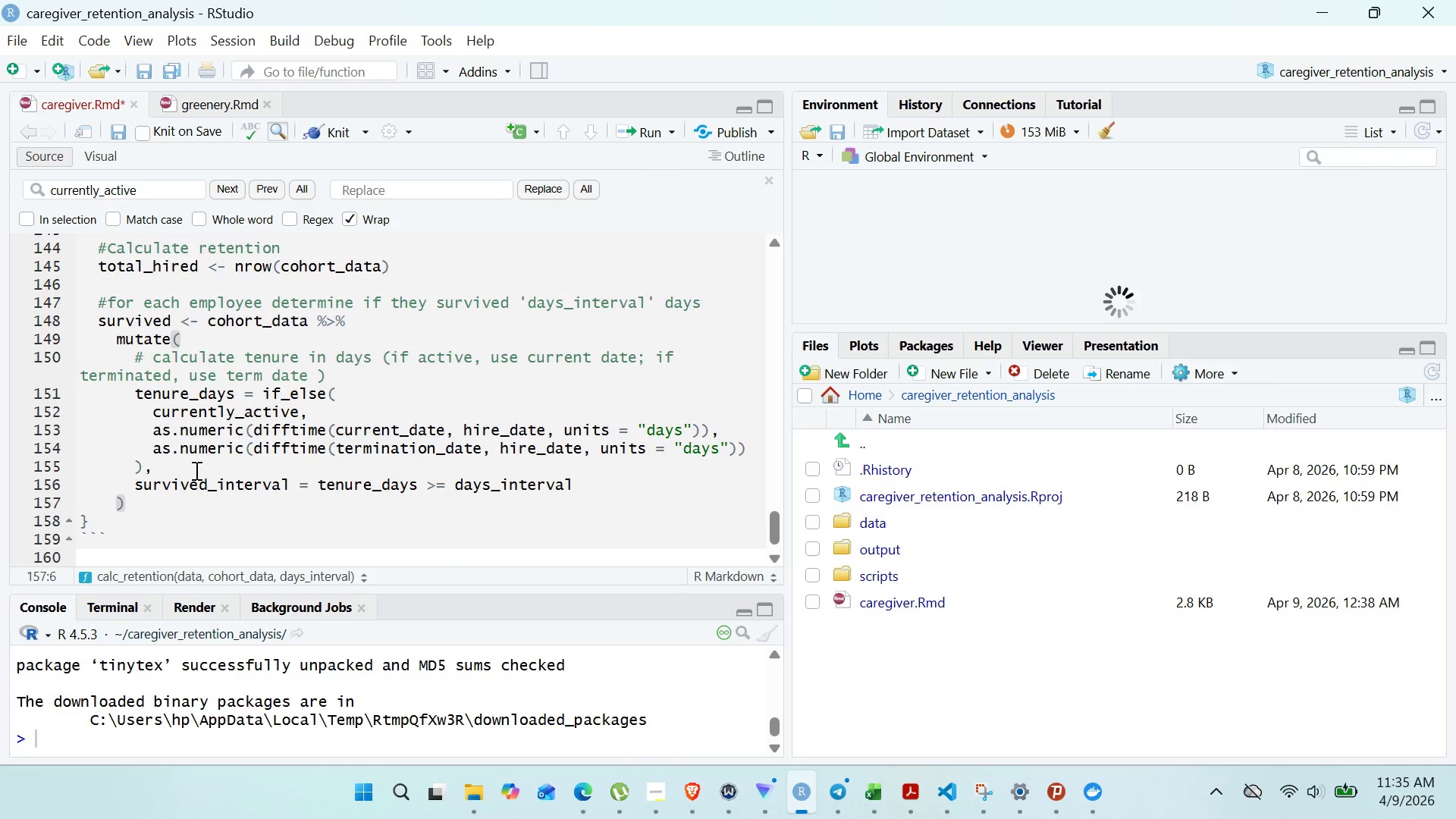 
wait(5.02)
 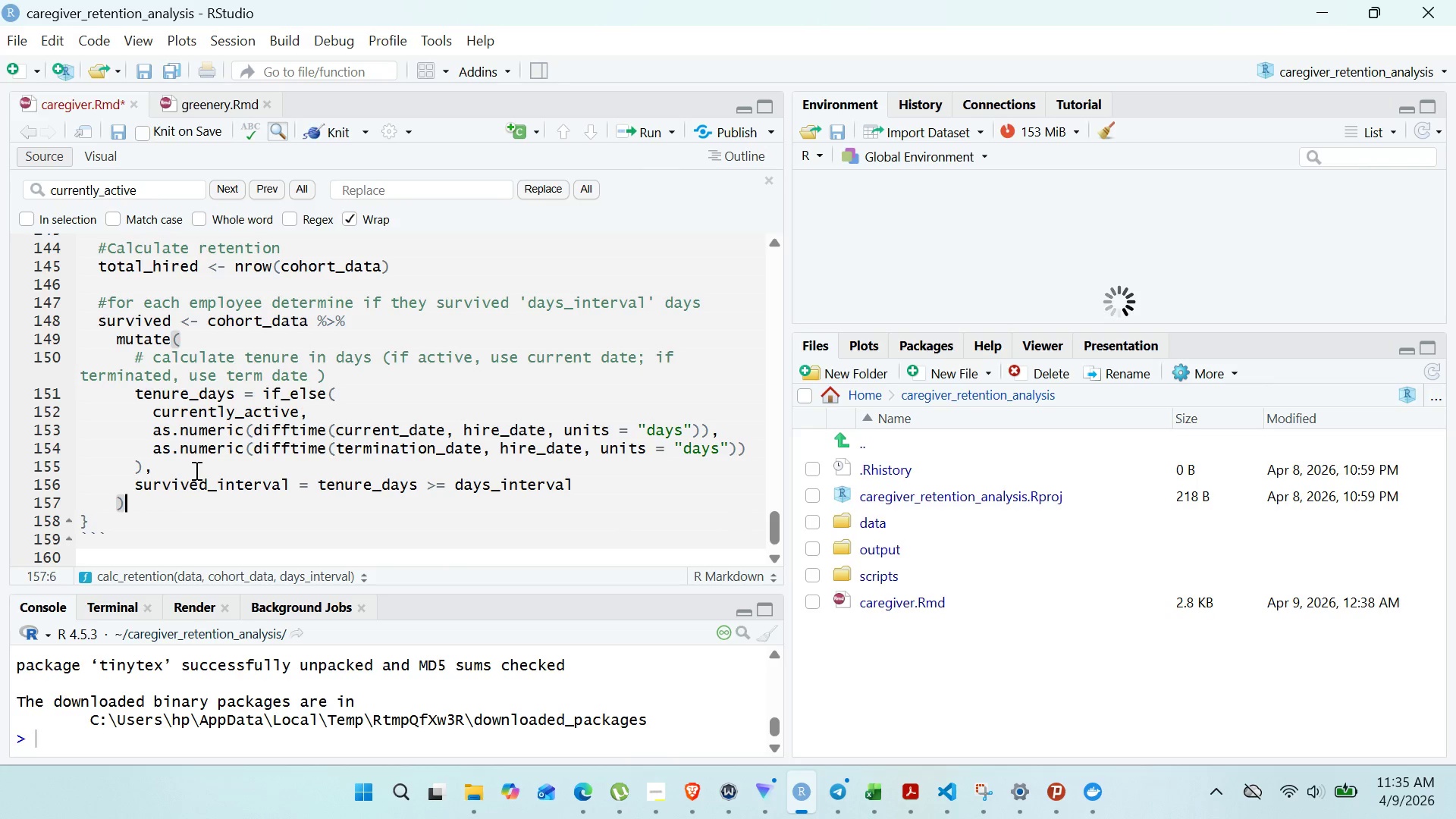 
key(Enter)
 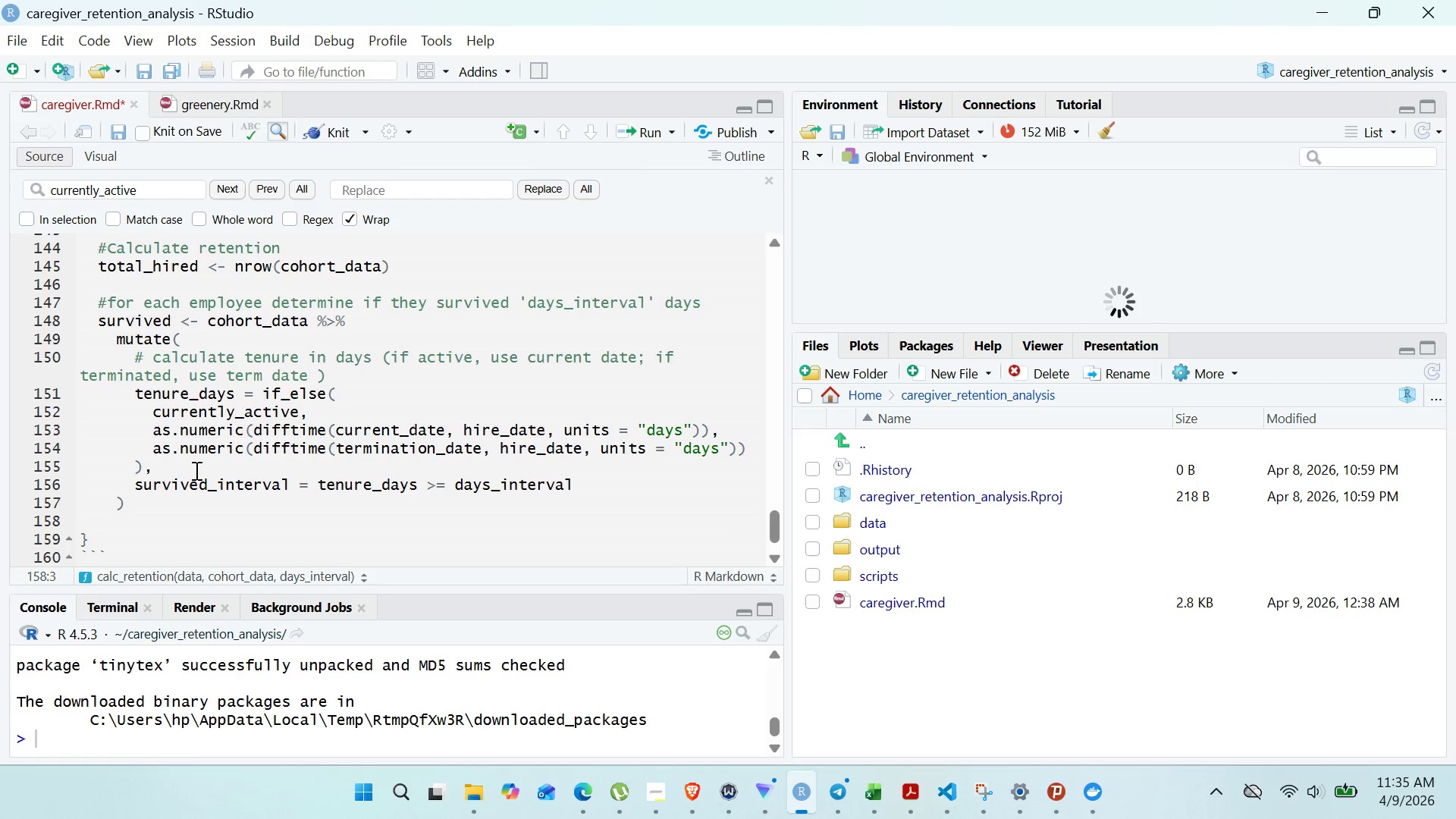 
type(retention)
 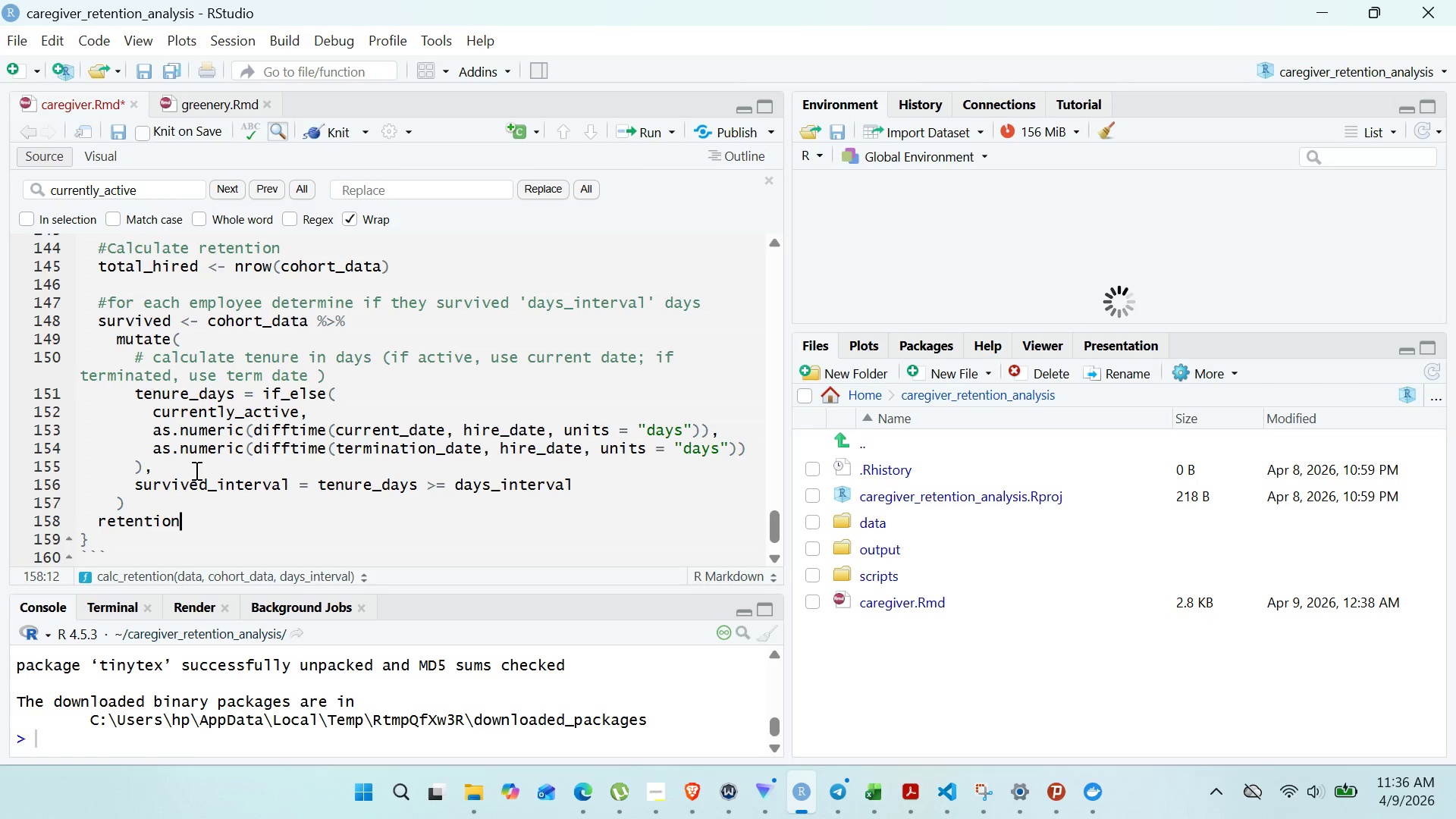 
type(_rate <- )
 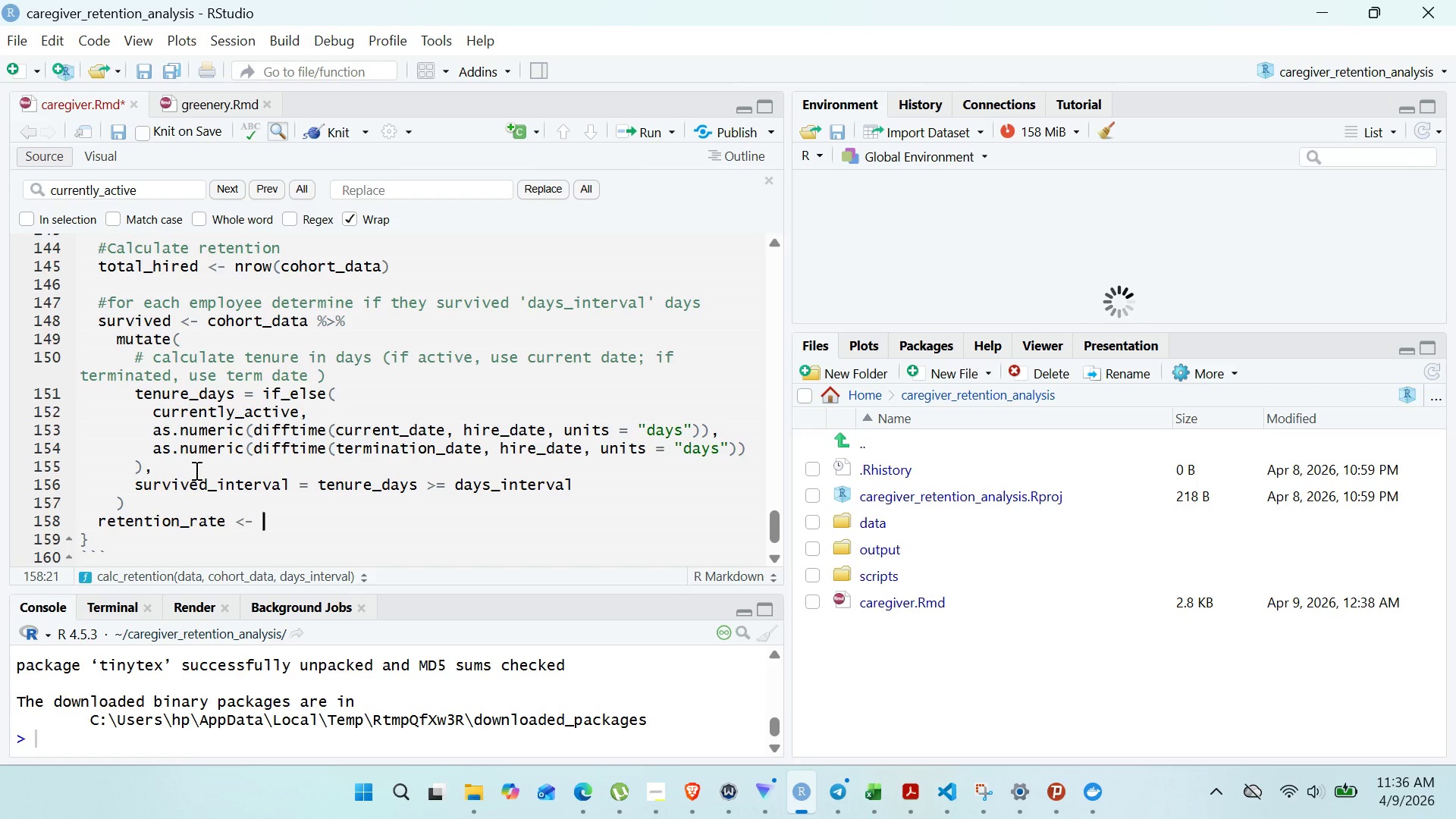 
wait(5.92)
 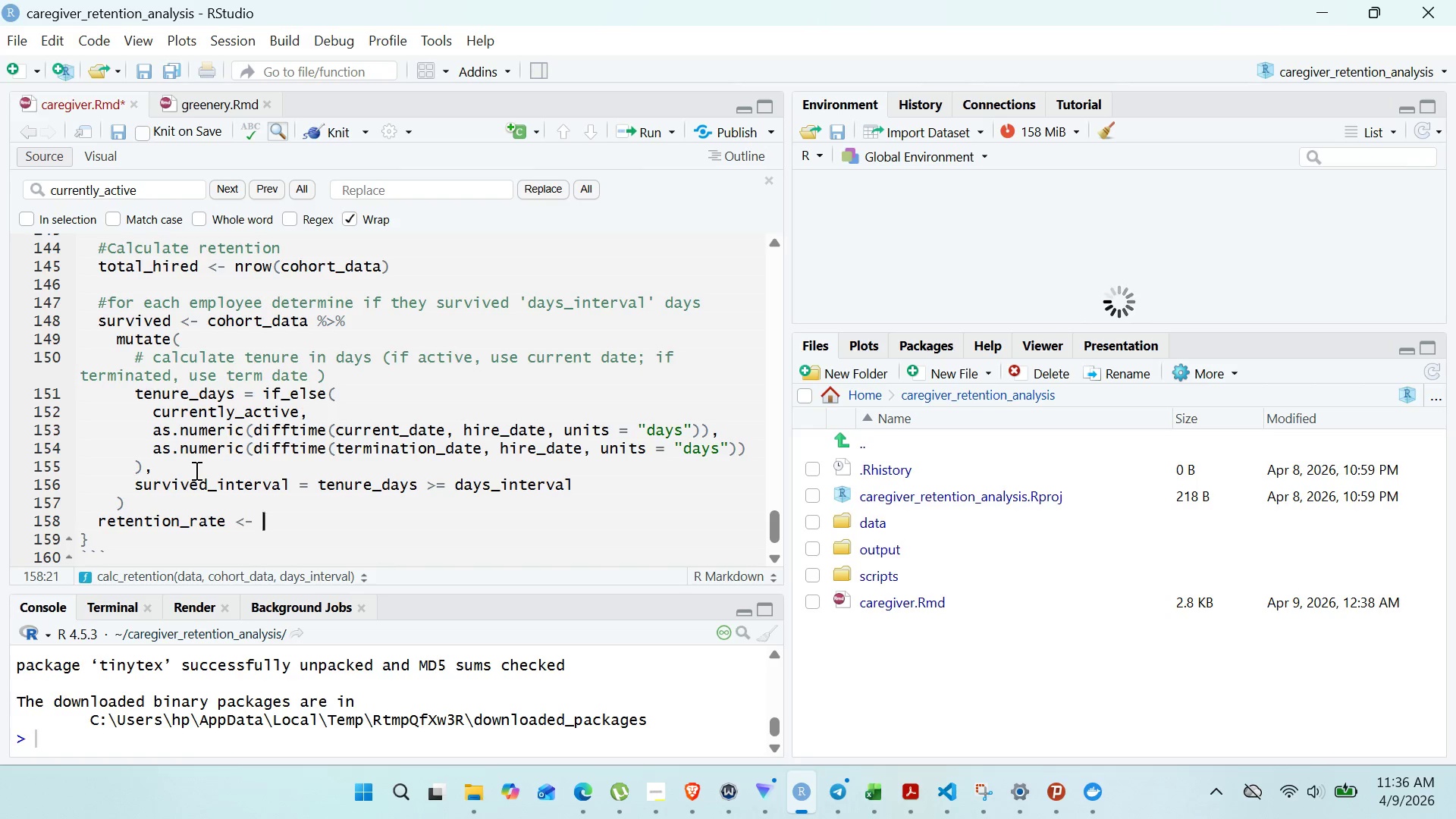 
key(Enter)
 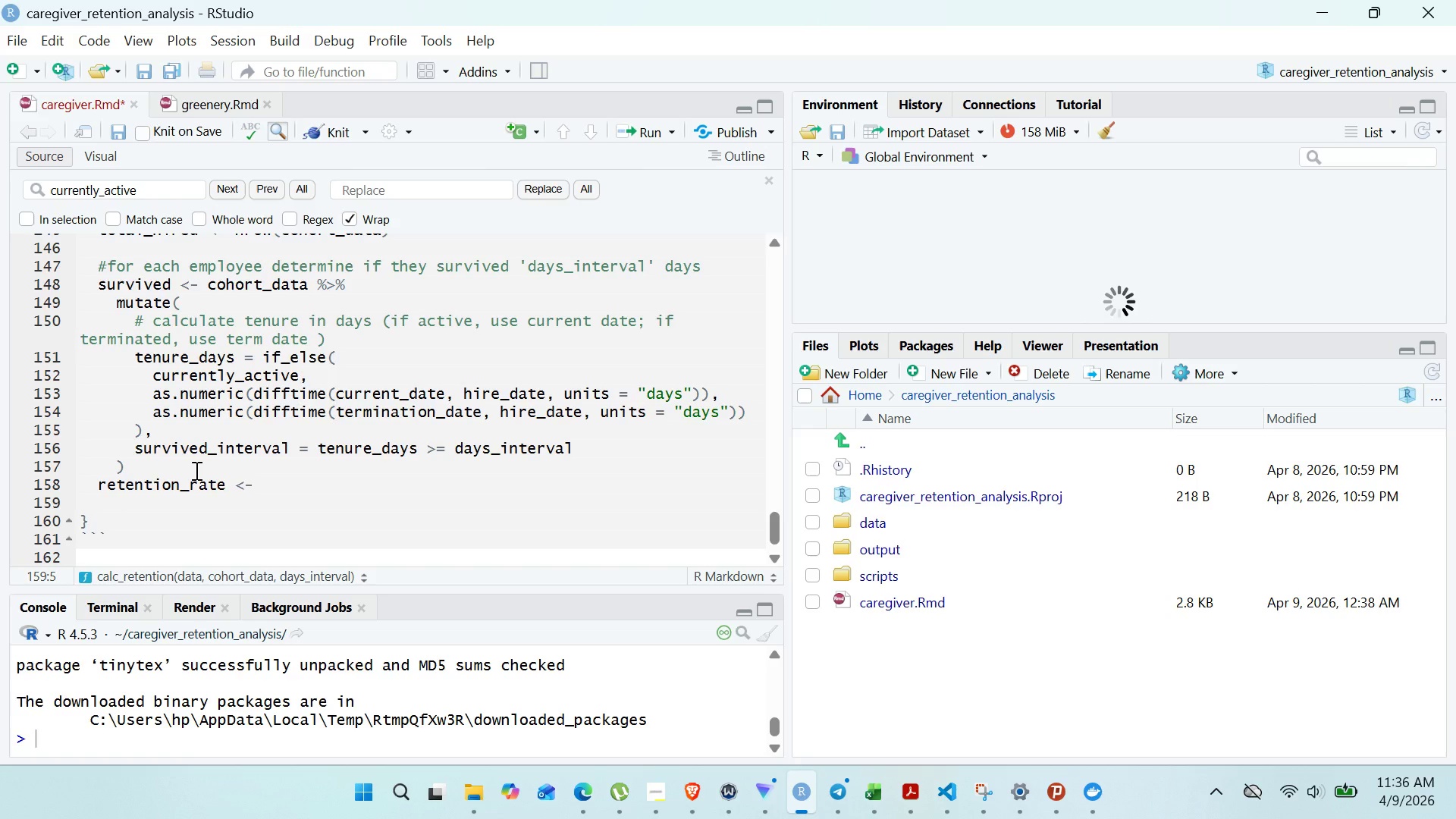 
key(Backspace)
type(return()
 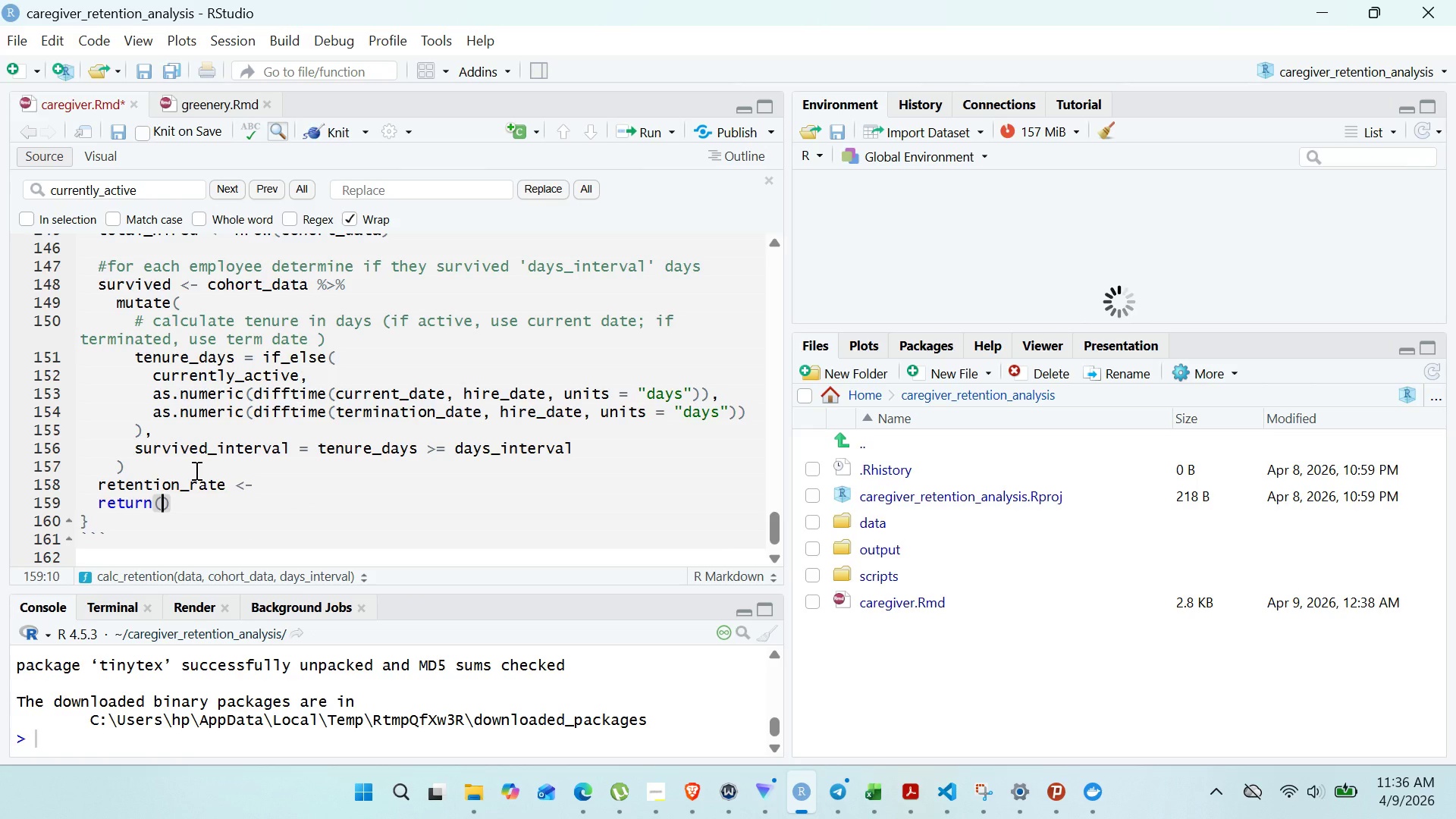 
double_click([193, 481])
 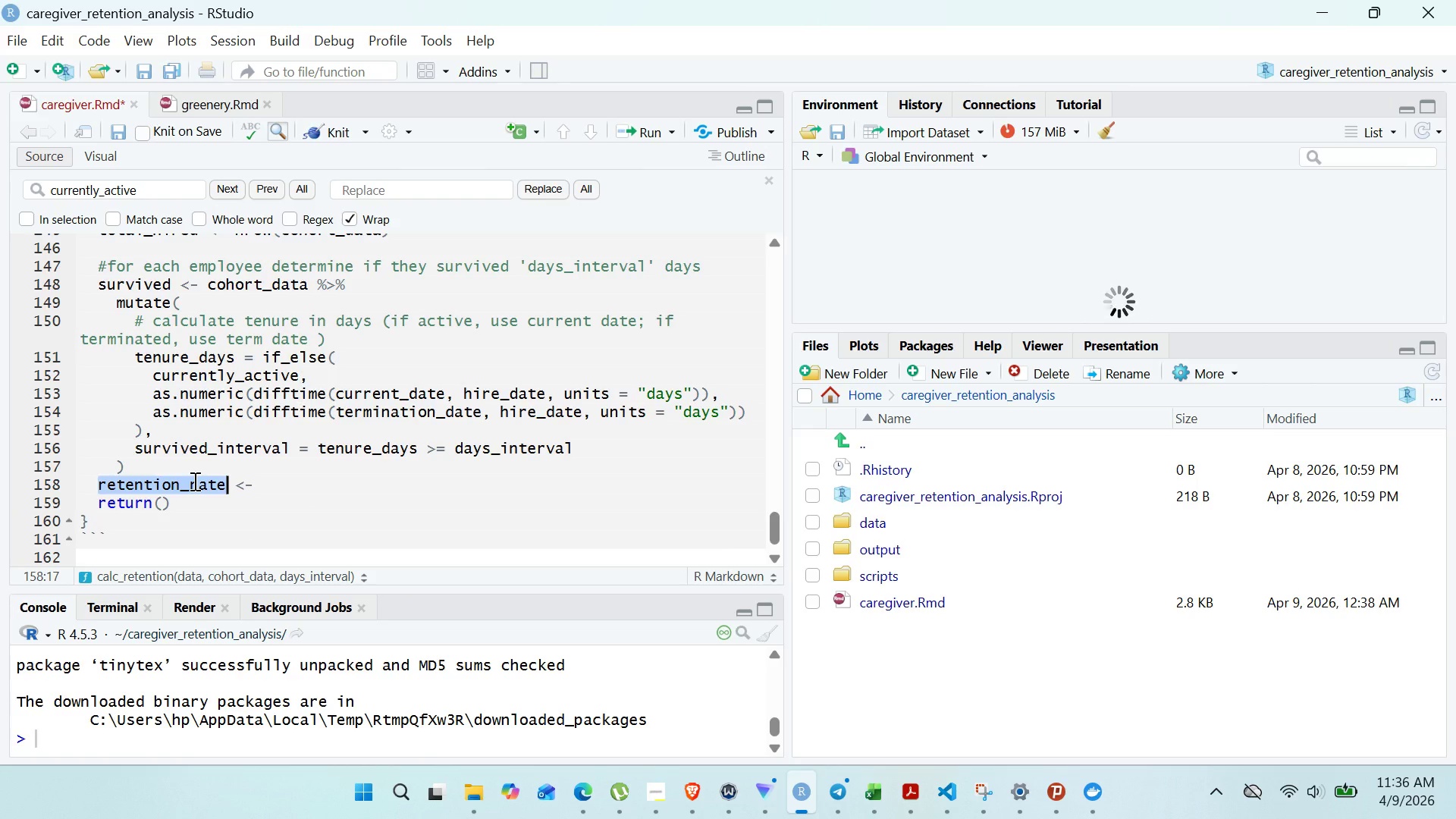 
key(Control+C)
 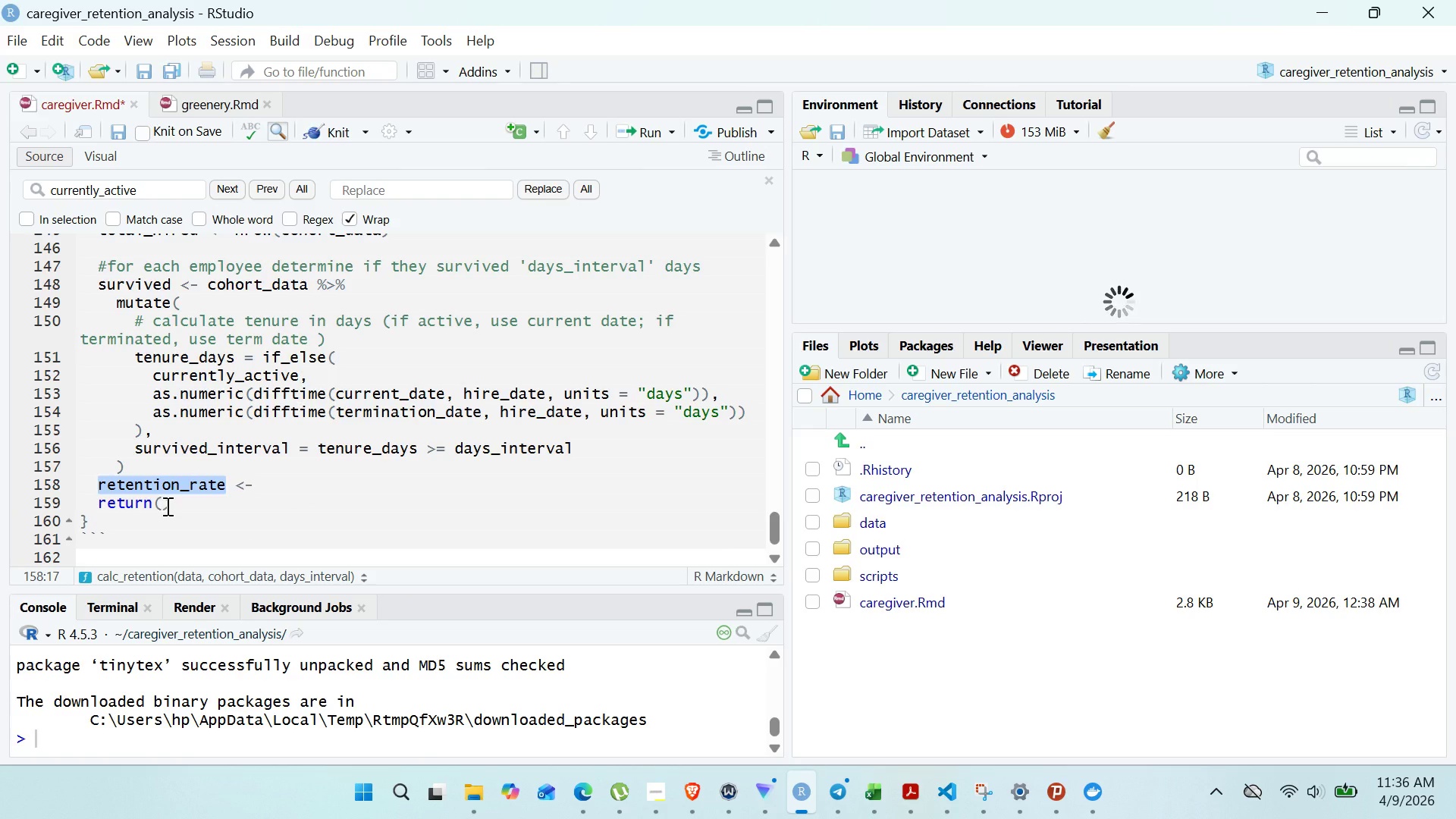 
left_click([166, 506])
 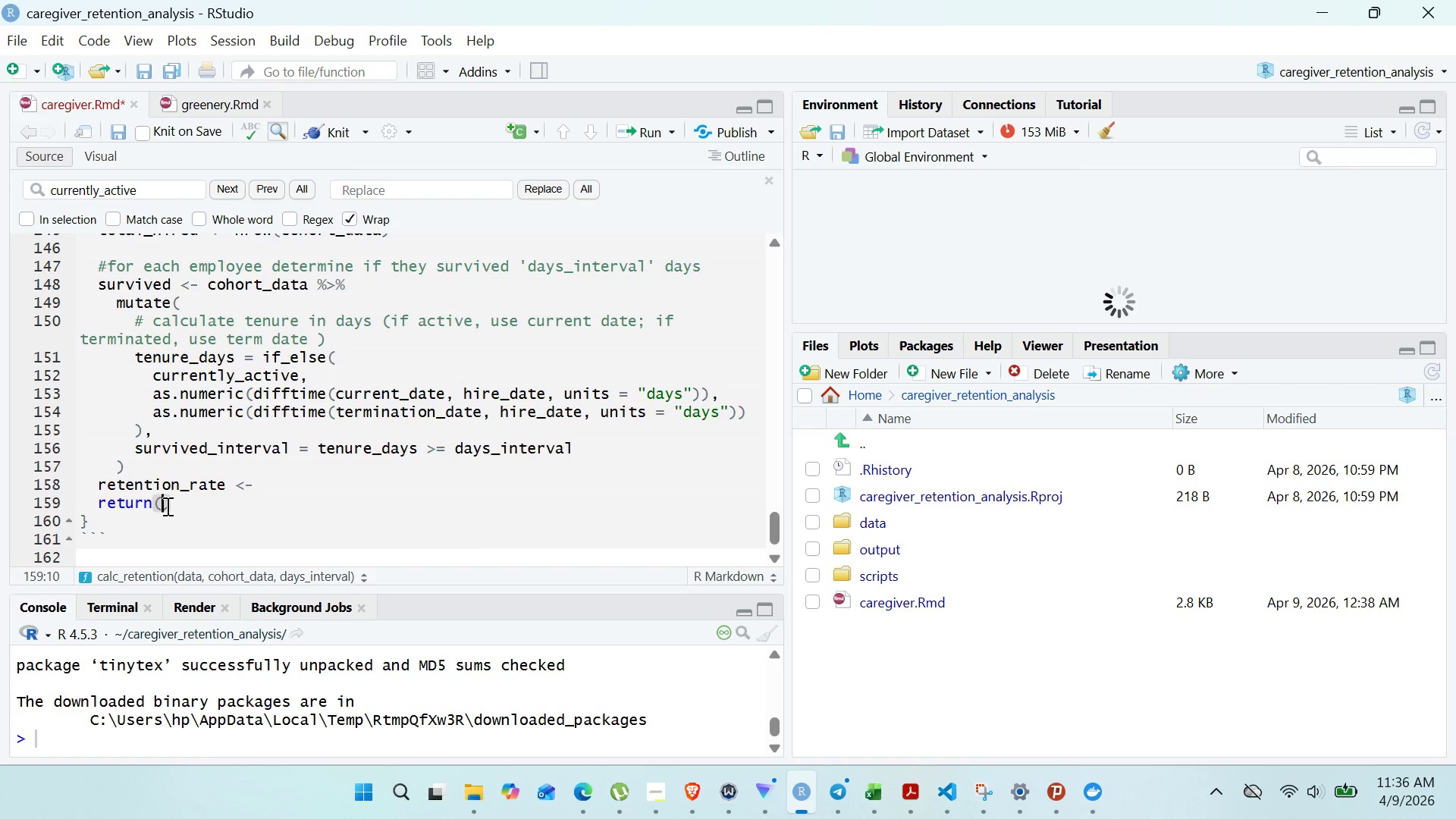 
key(Control+V)
 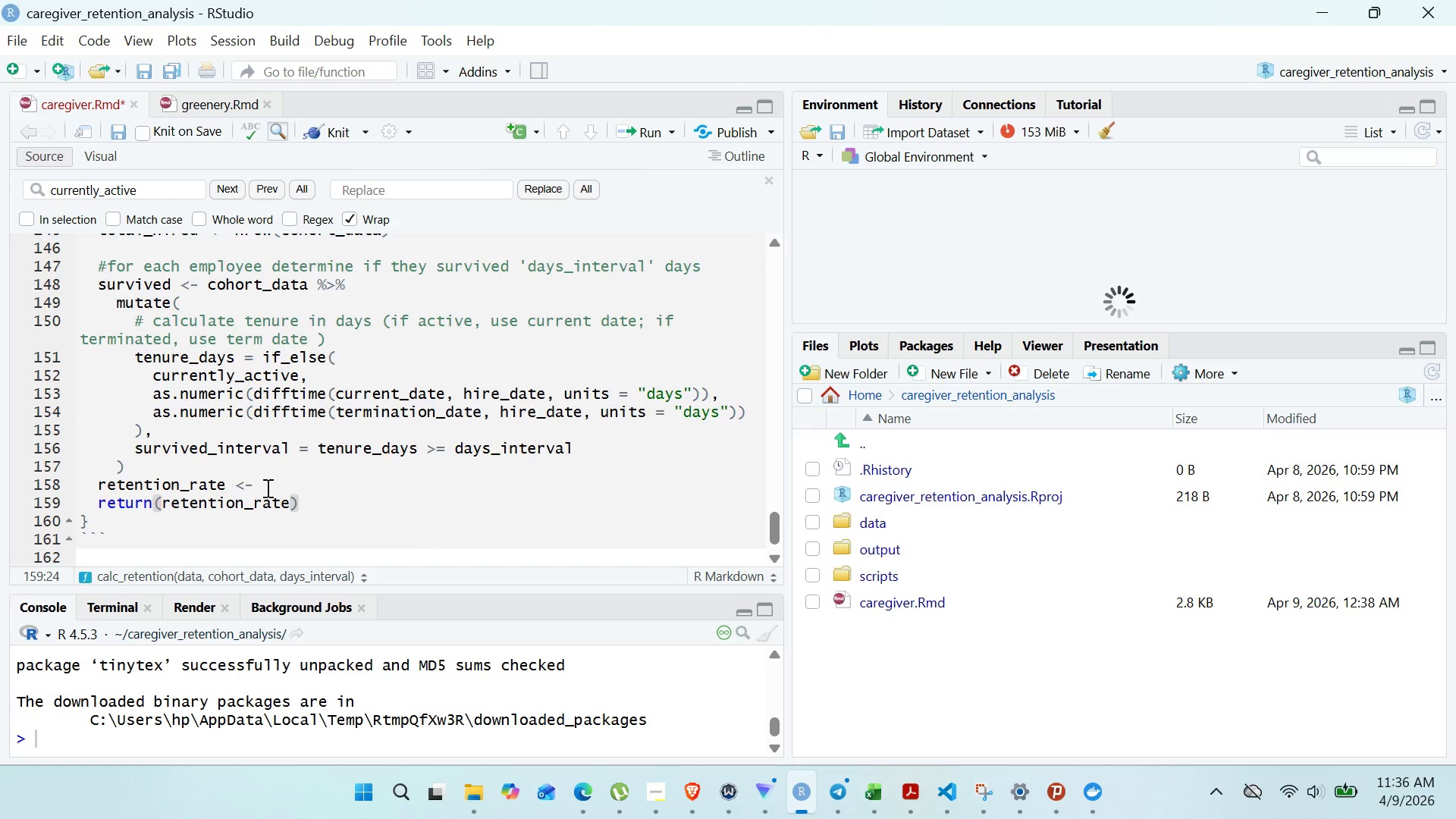 
left_click([266, 488])
 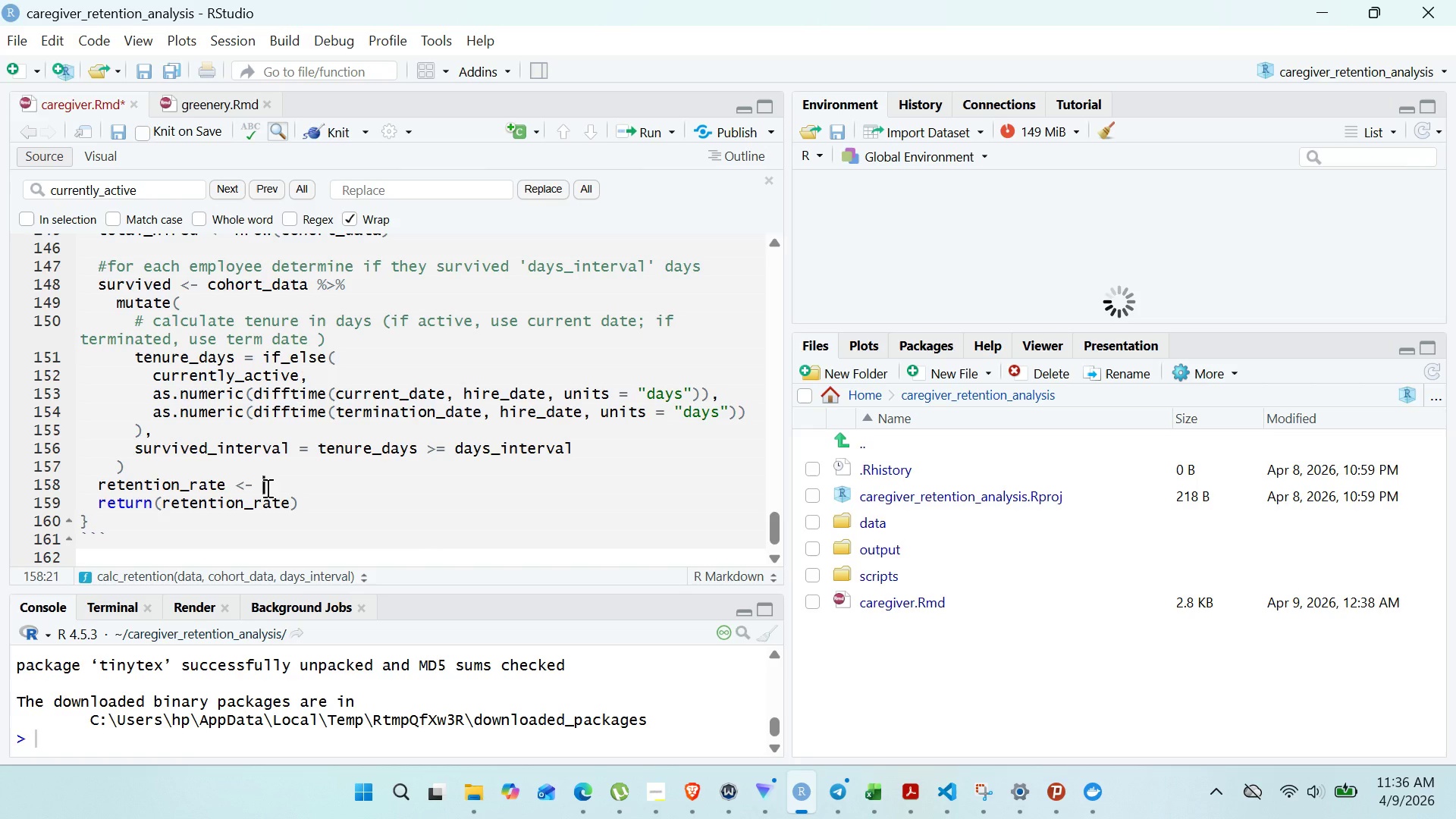 
key(Control+S)
 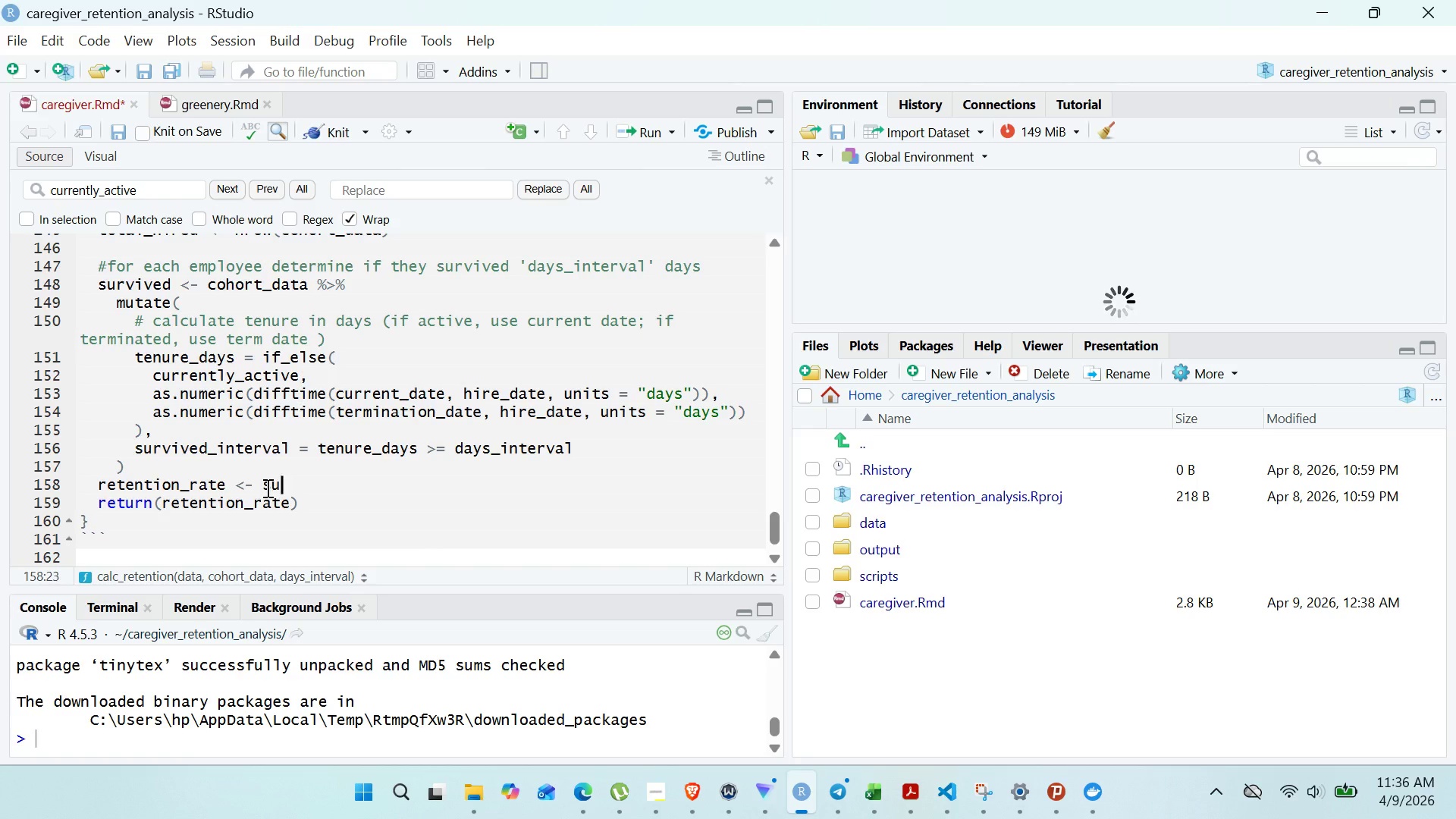 
key(Control+U)
 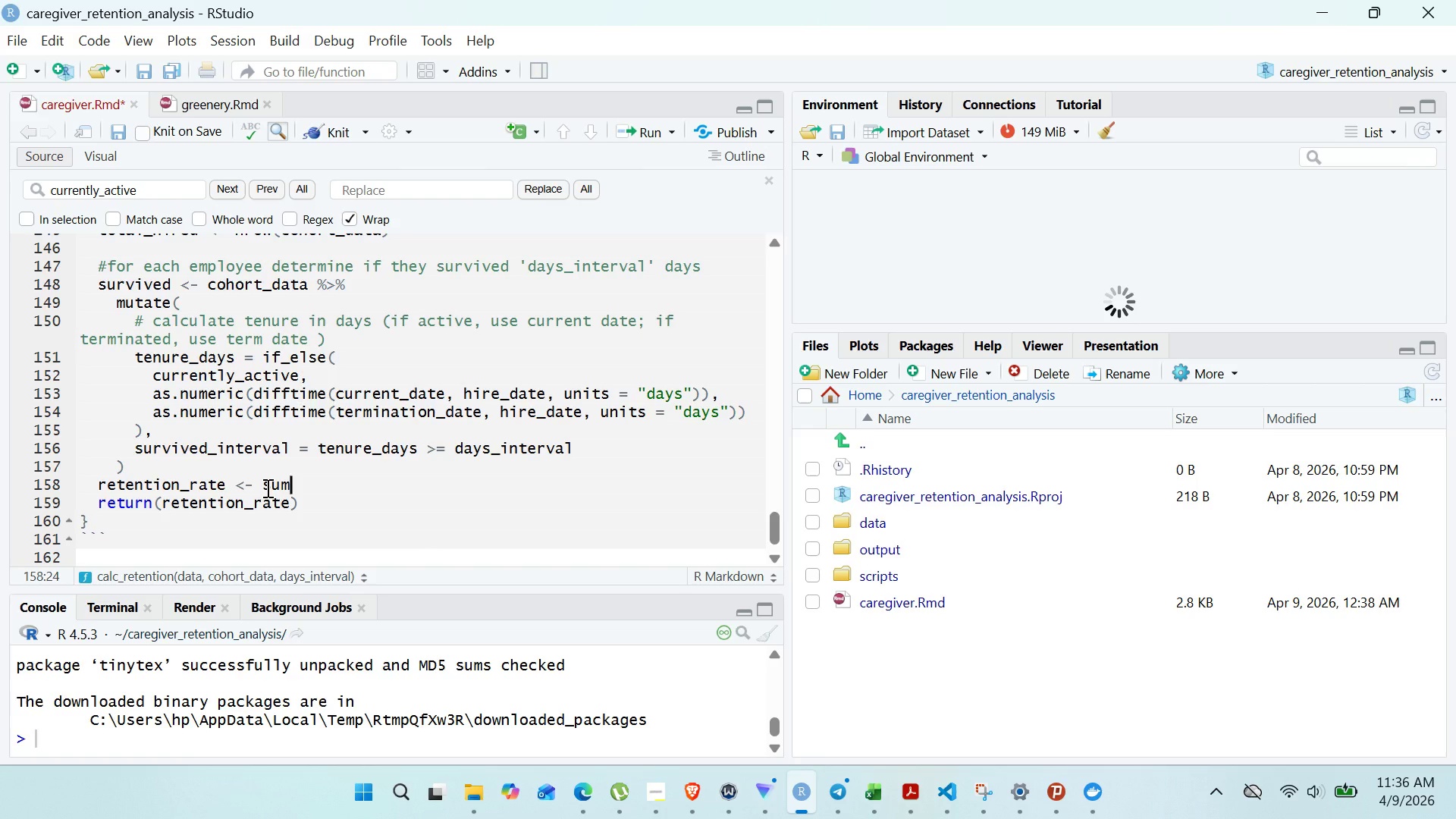 
key(Control+M)
 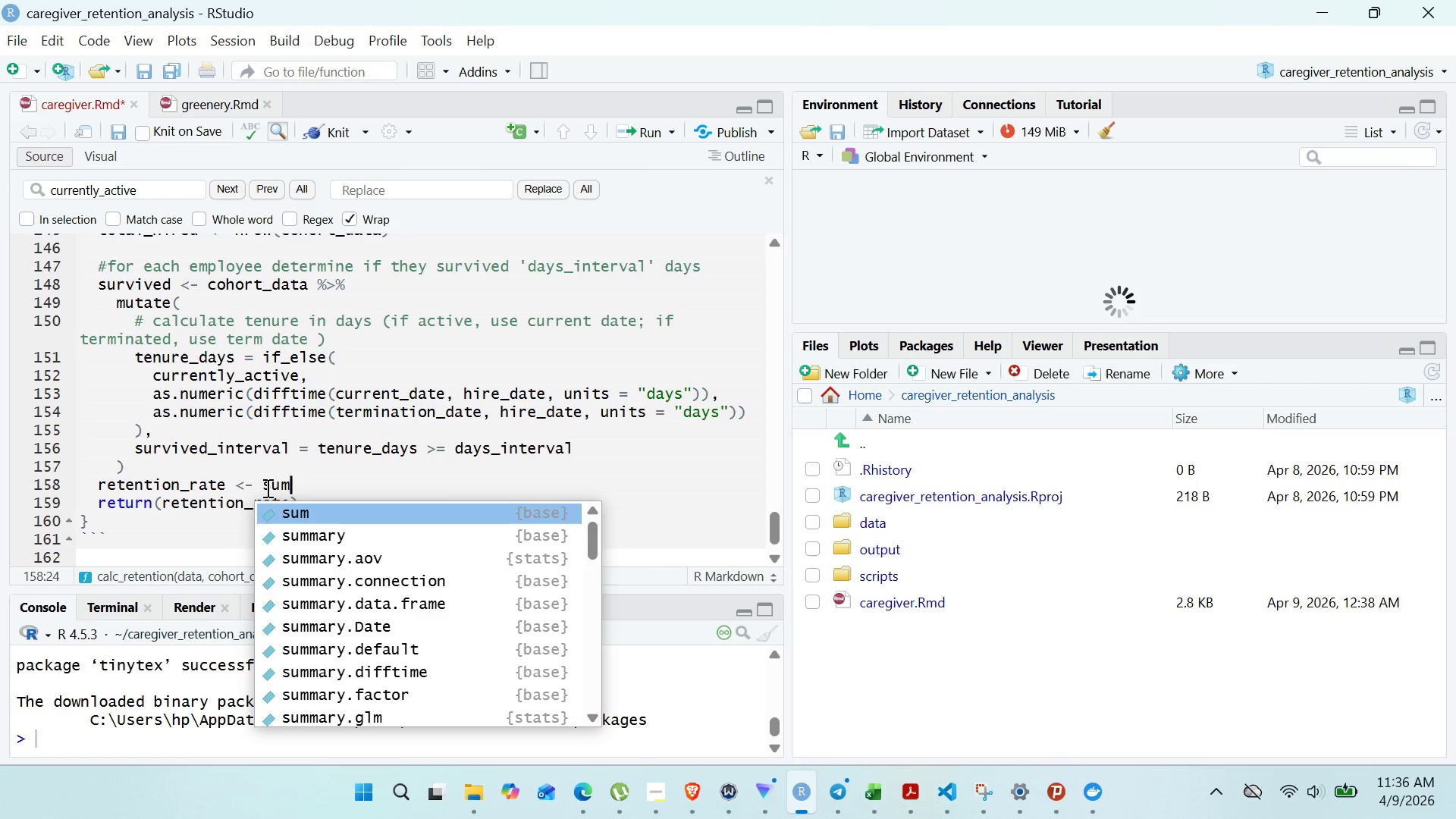 
hold_key(key=ShiftRight, duration=0.64)
 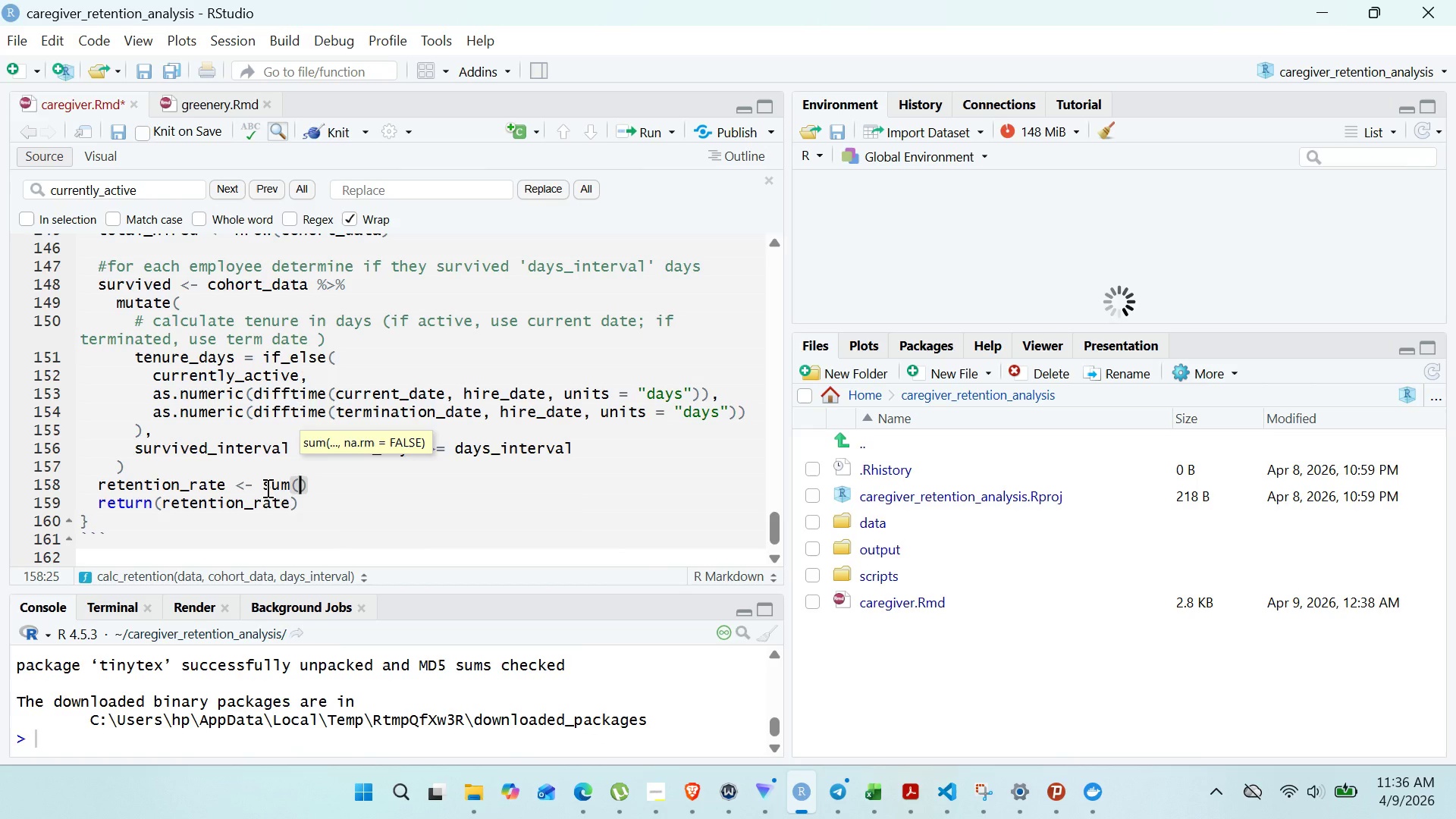 
key(Control+Enter)
 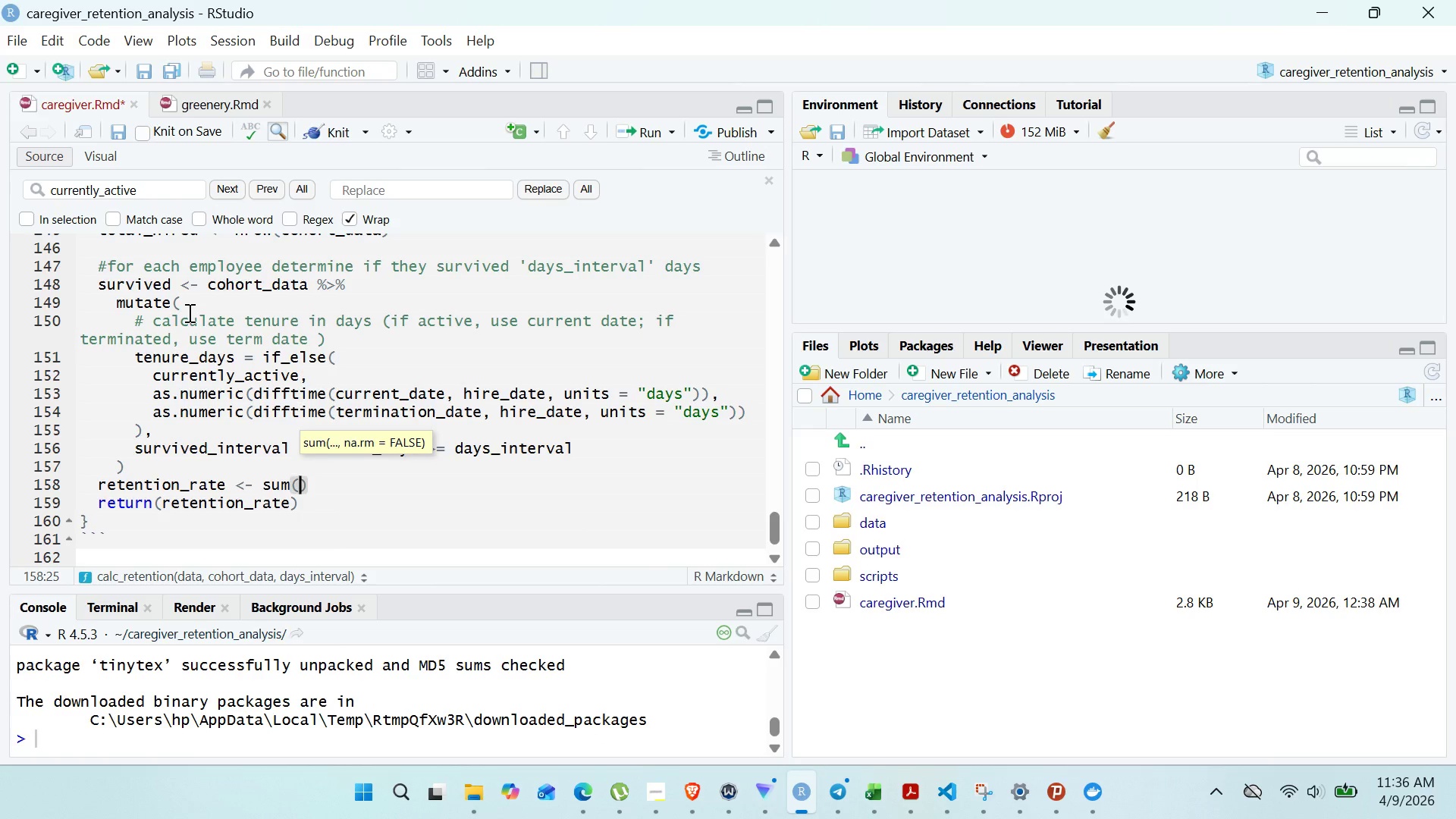 
wait(8.59)
 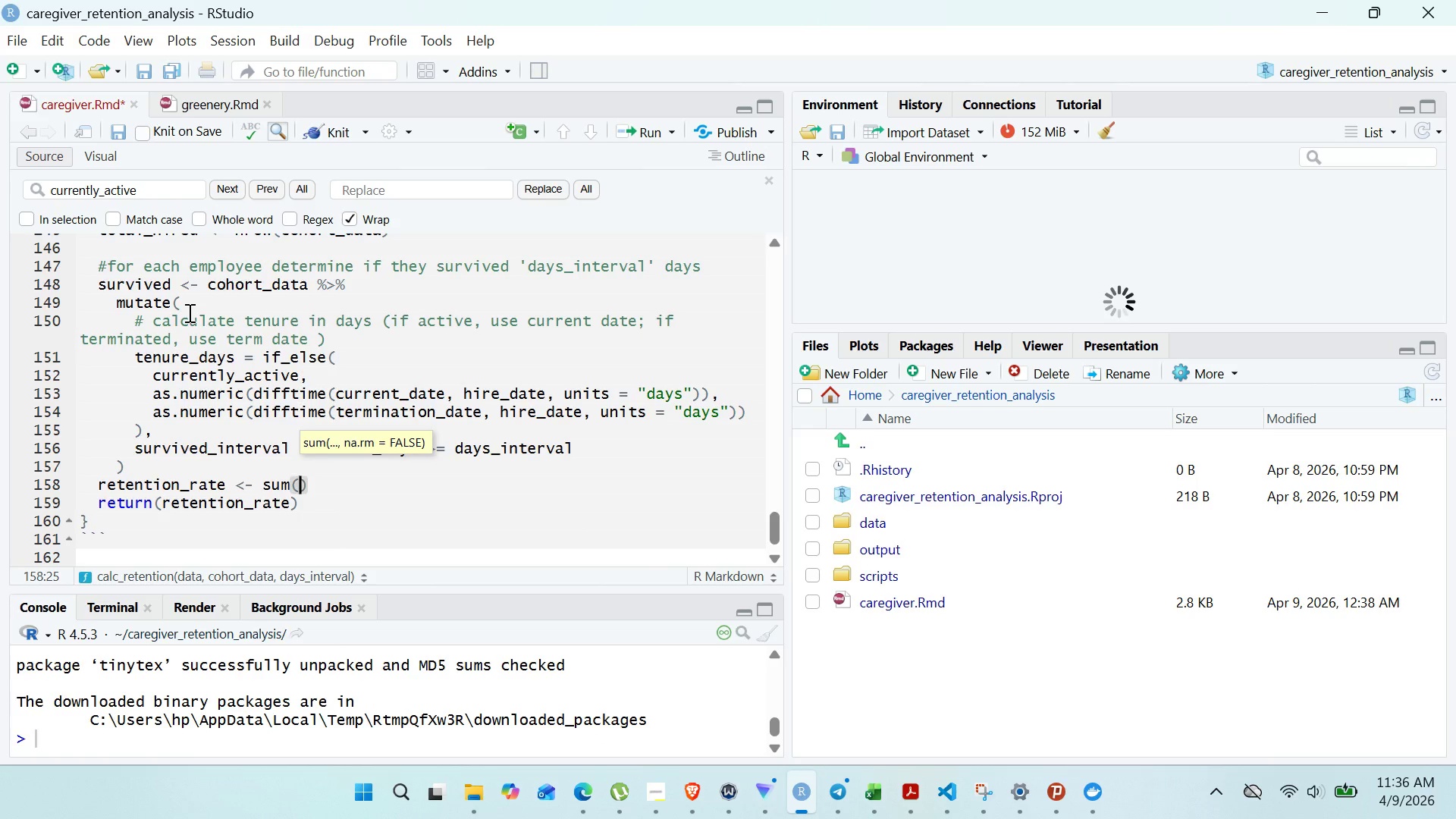 
double_click([146, 287])
 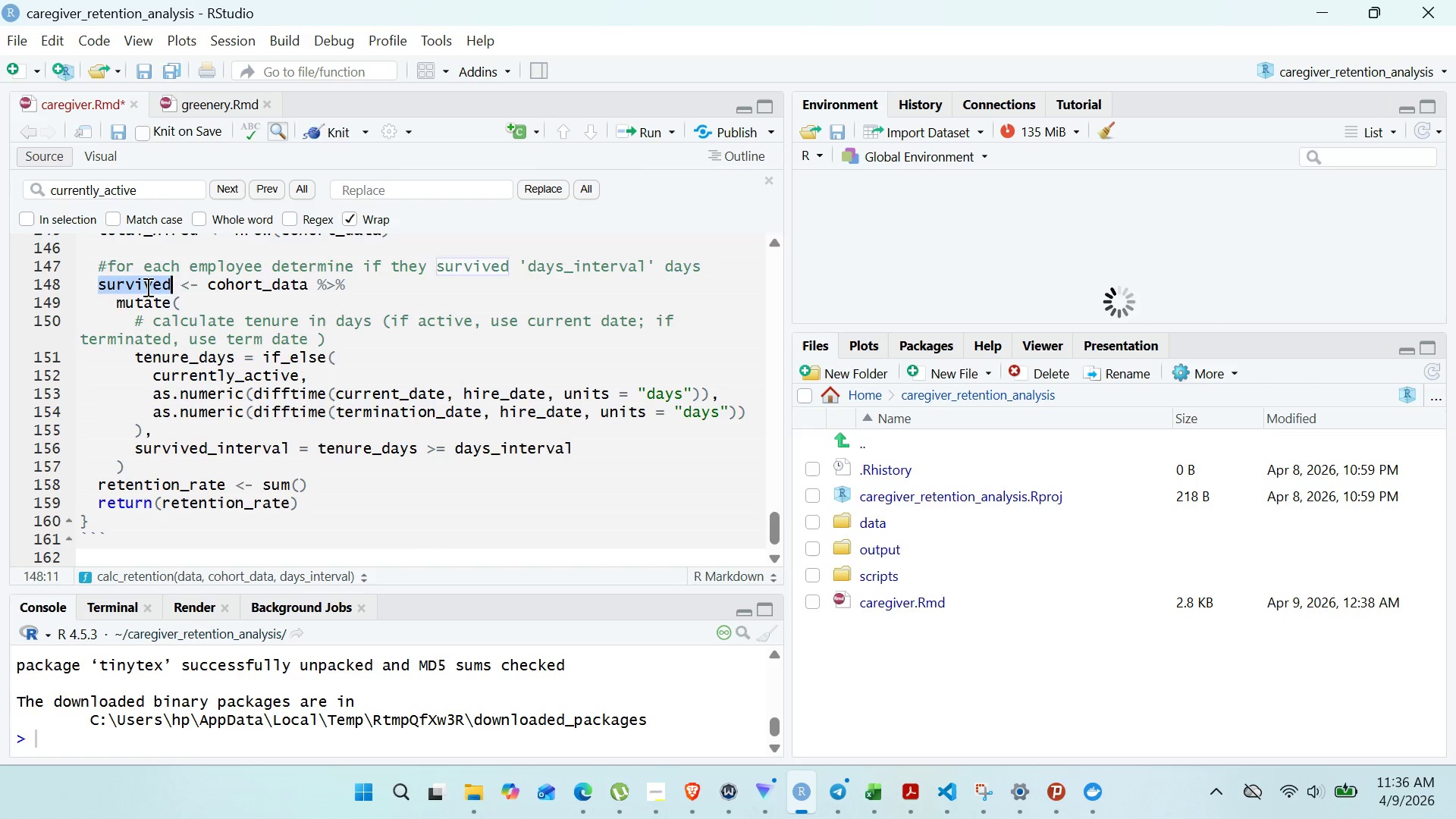 
triple_click([146, 287])
 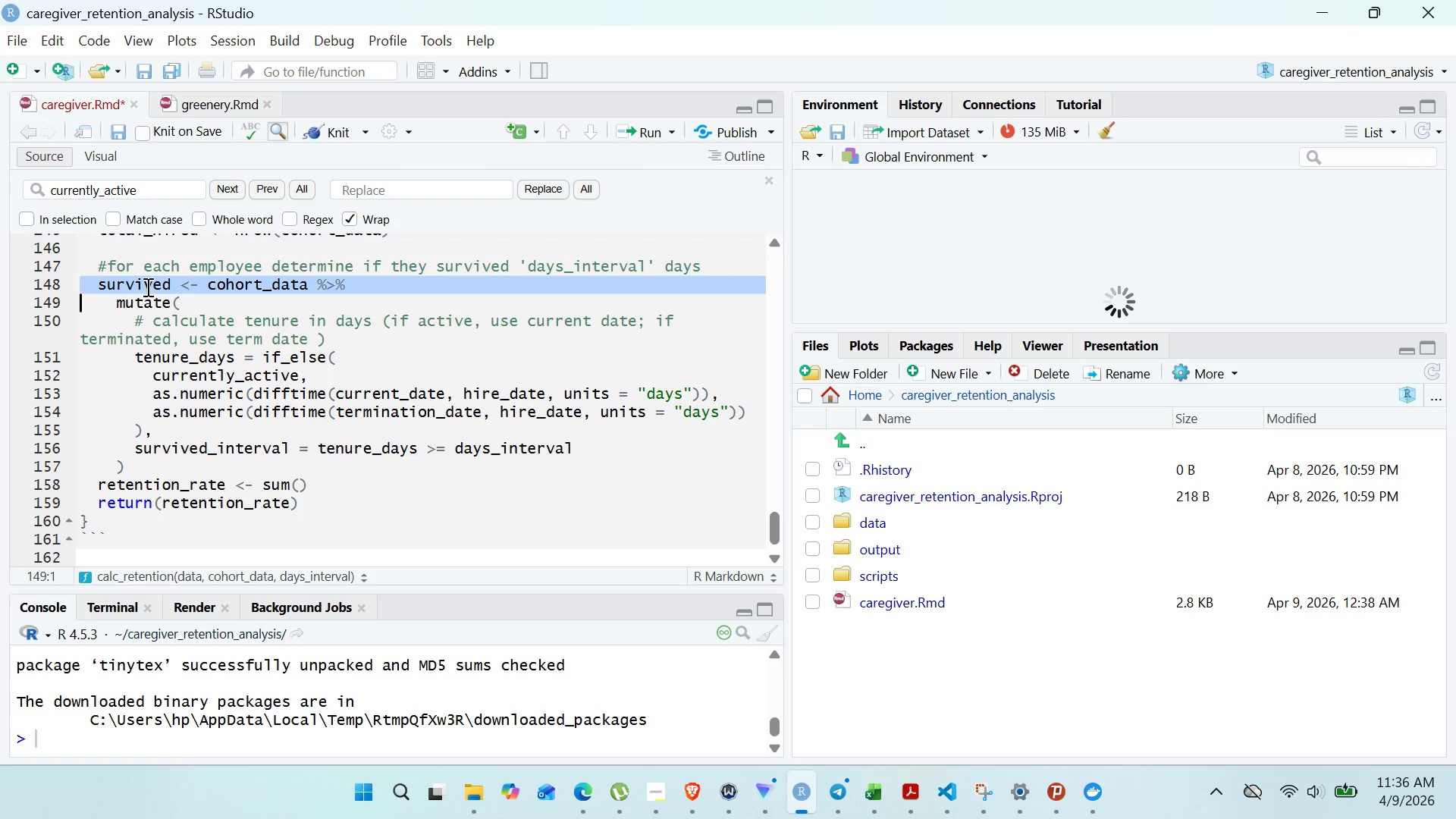 
left_click([146, 287])
 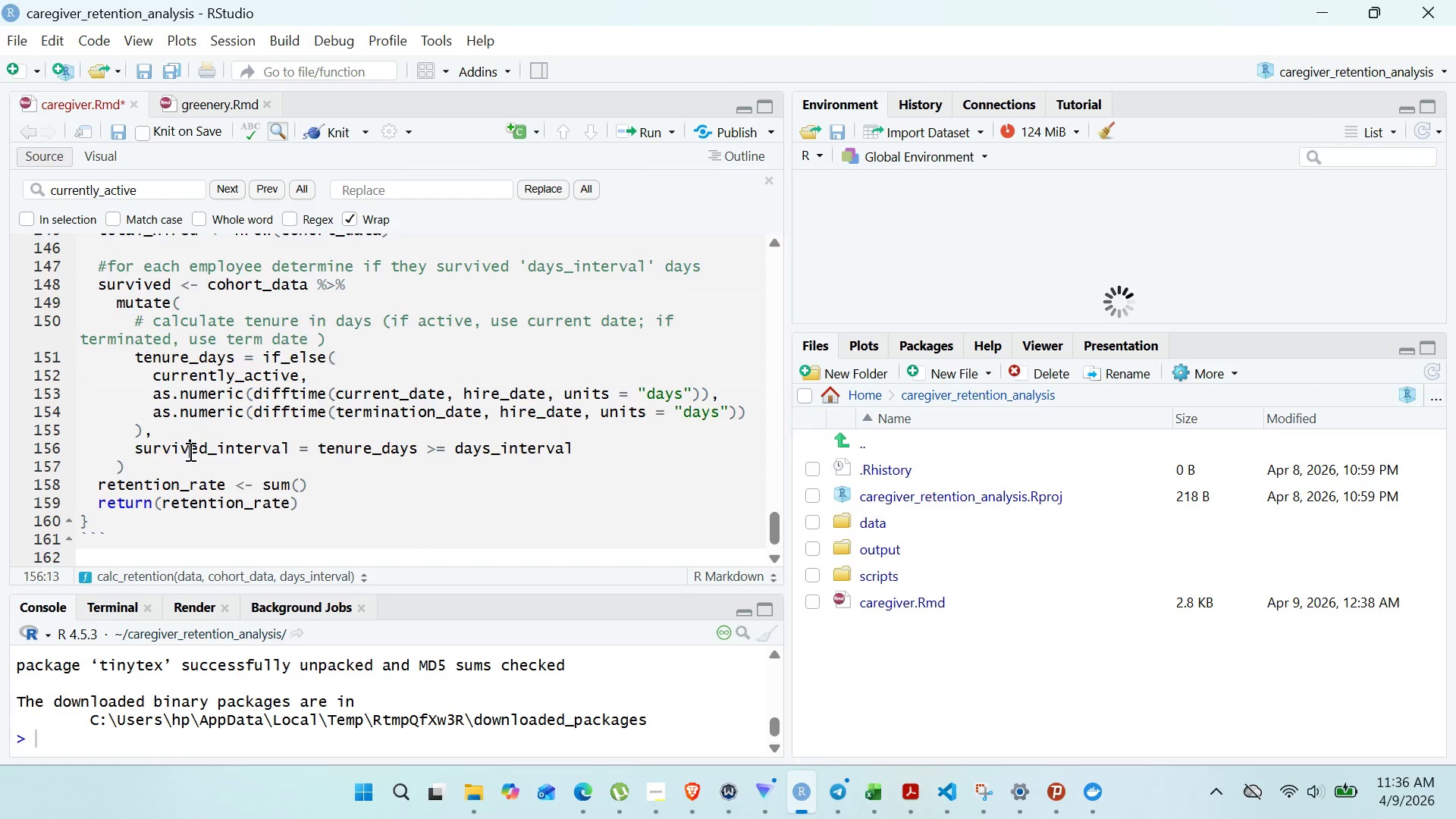 
double_click([189, 451])
 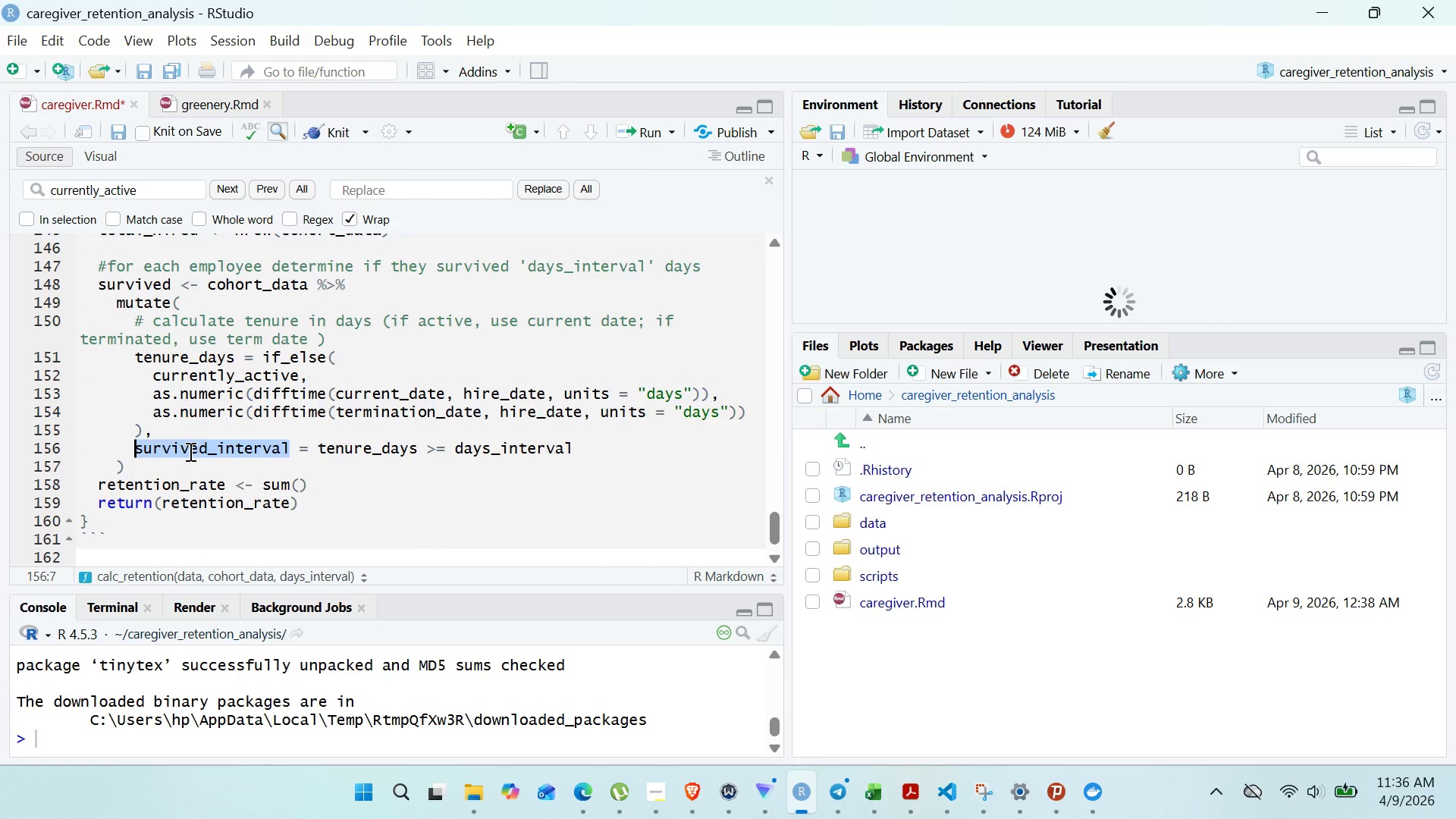 
key(Control+C)
 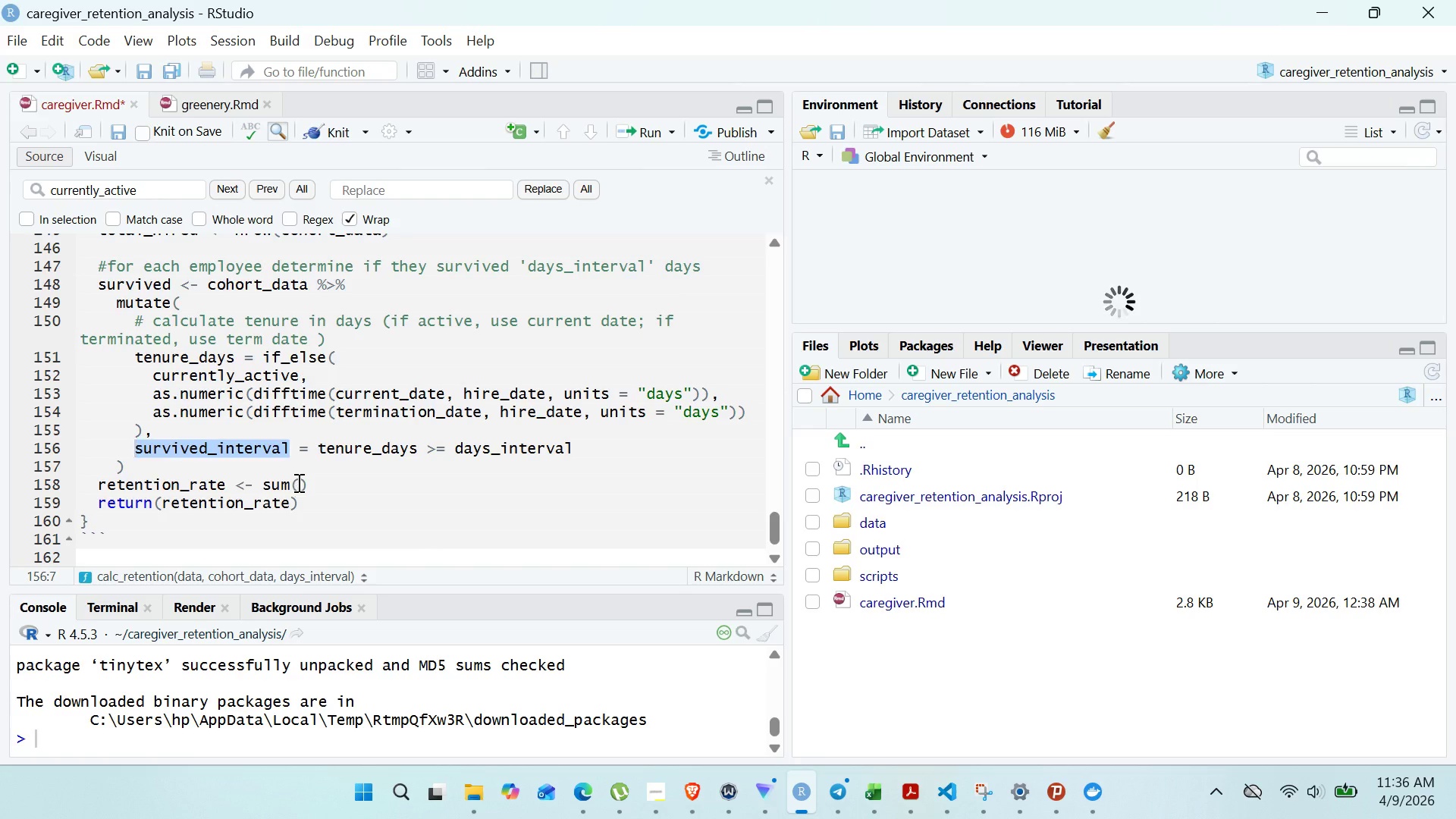 
left_click([297, 482])
 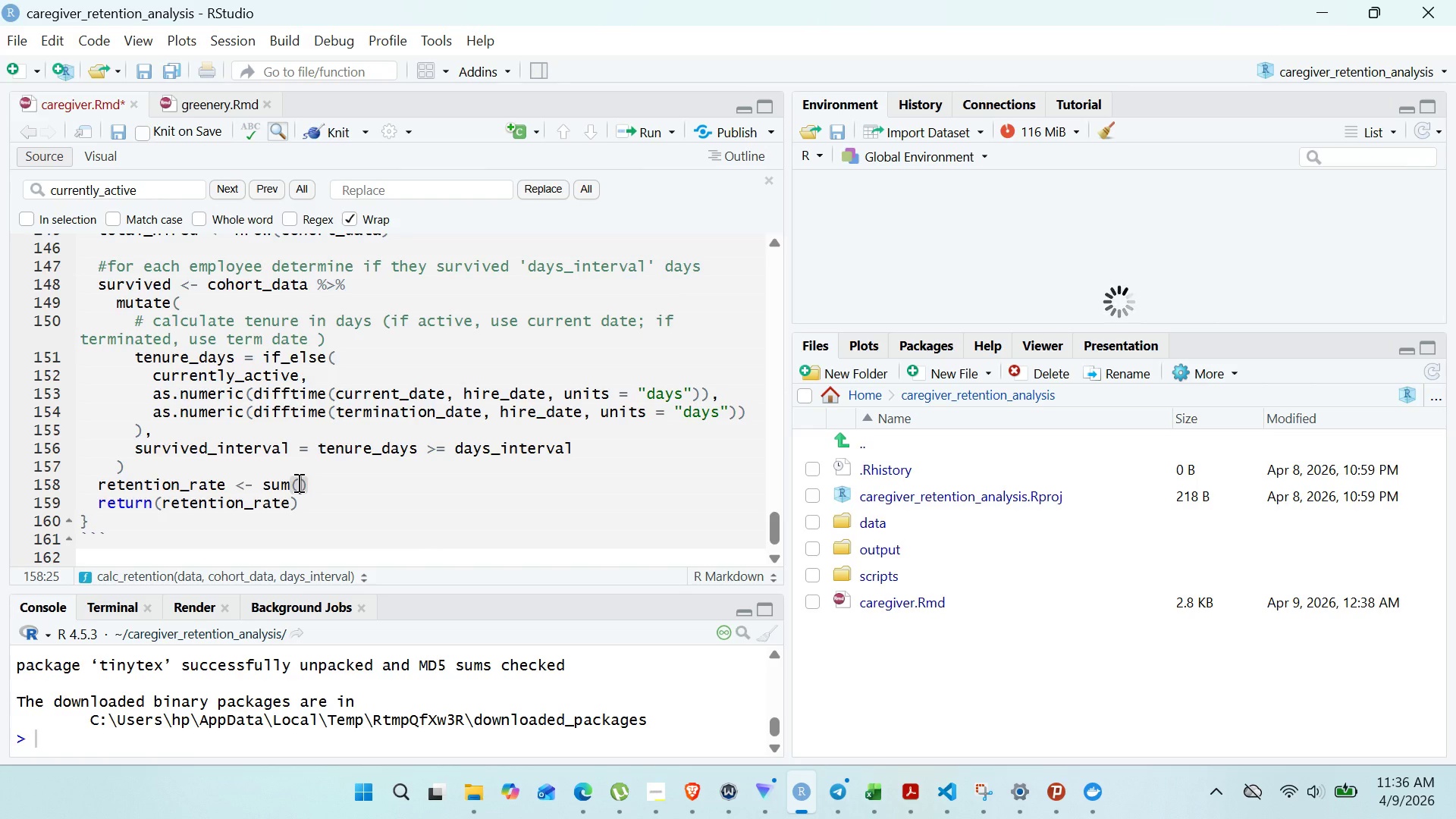 
key(Control+V)
 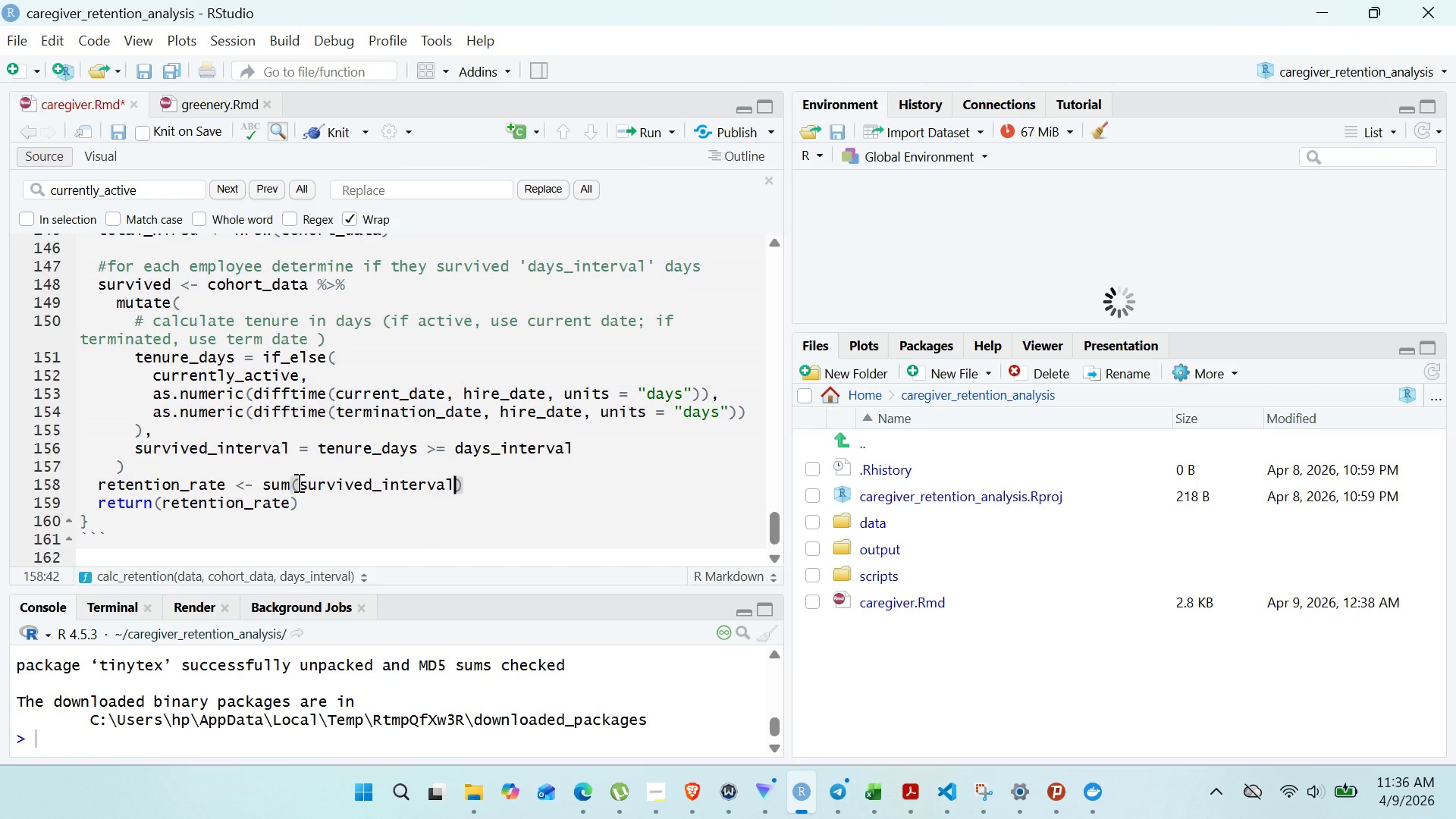 
left_click([297, 484])
 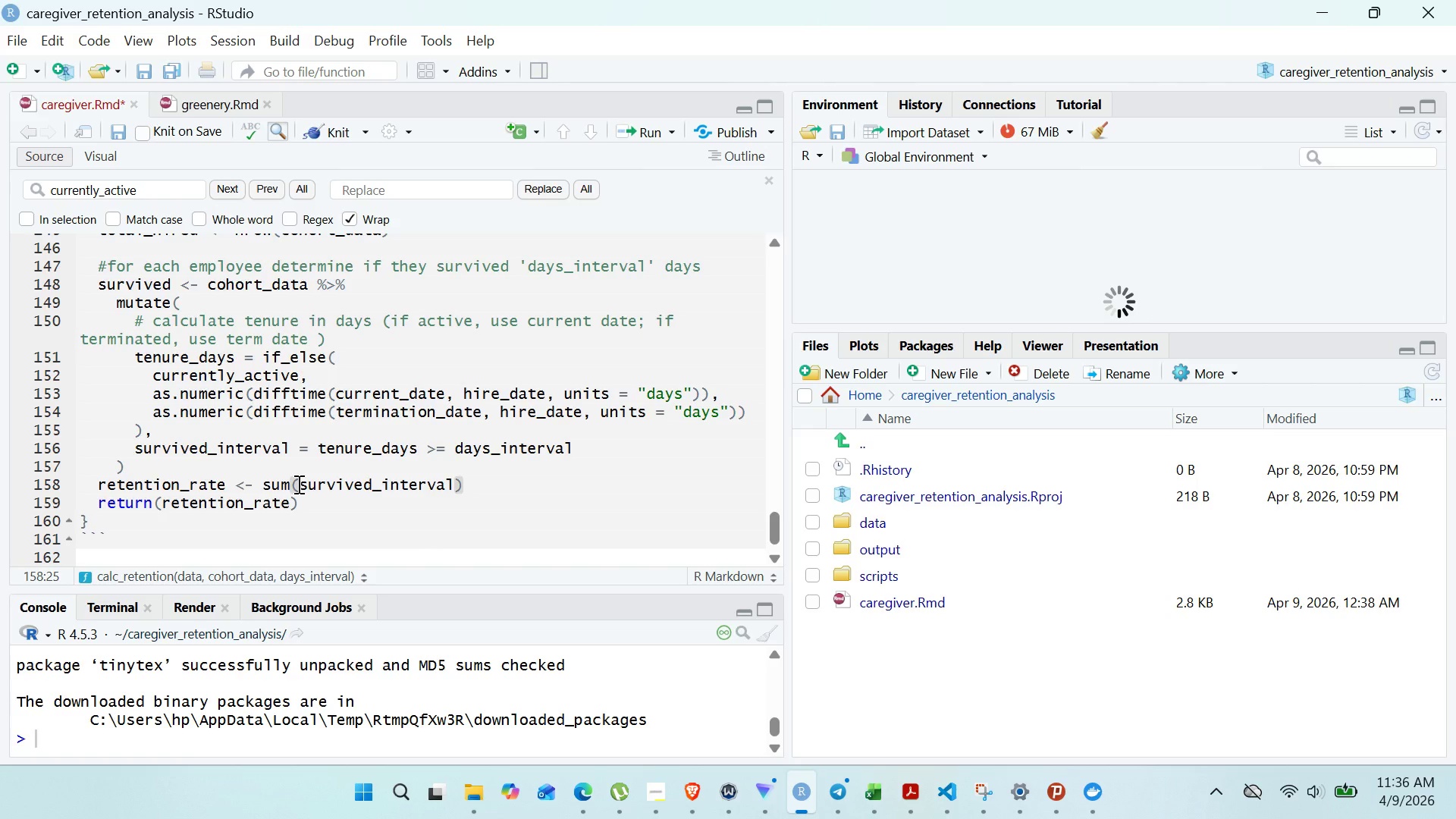 
key(Shift+4)
 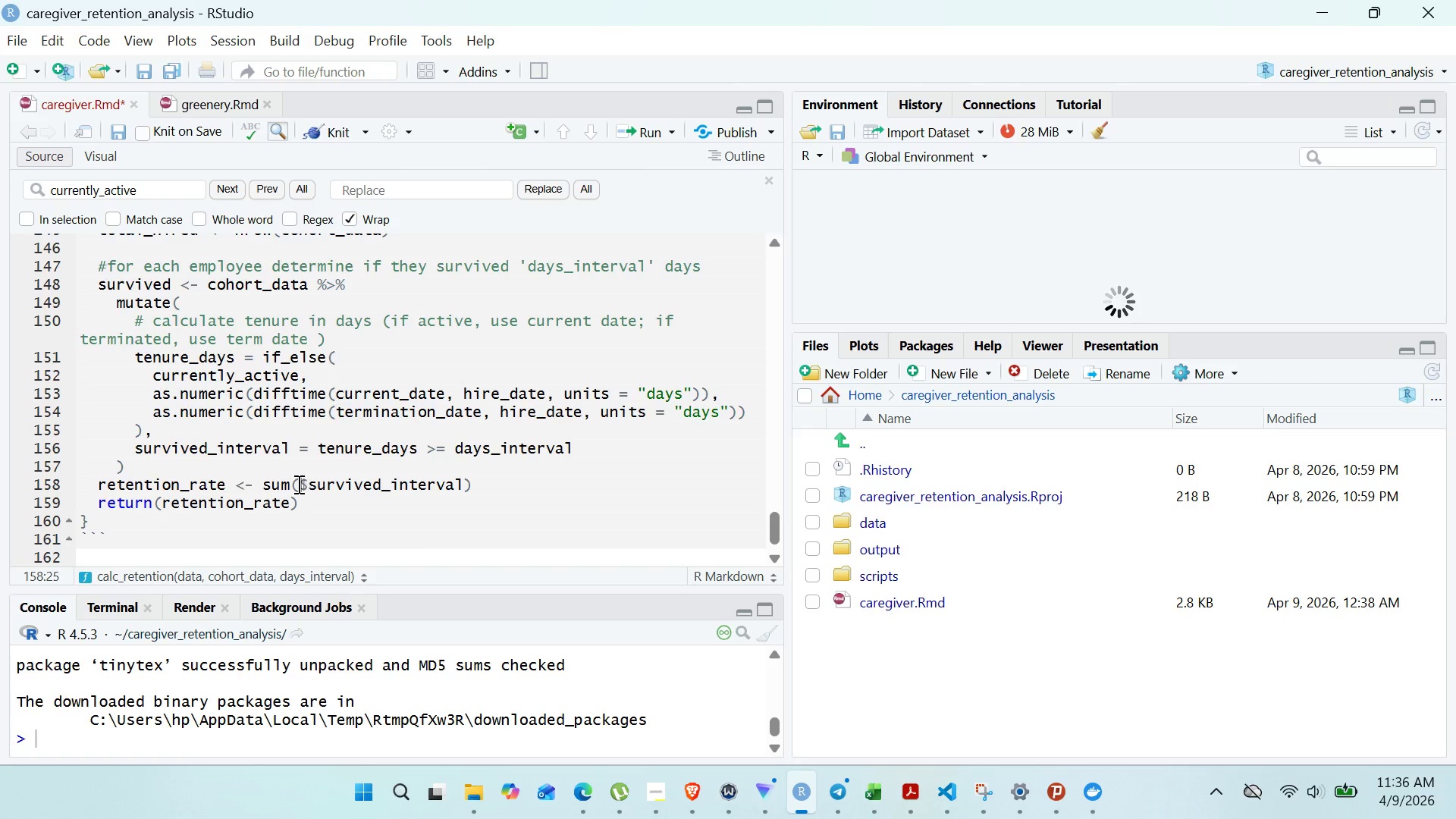 
key(ArrowLeft)
 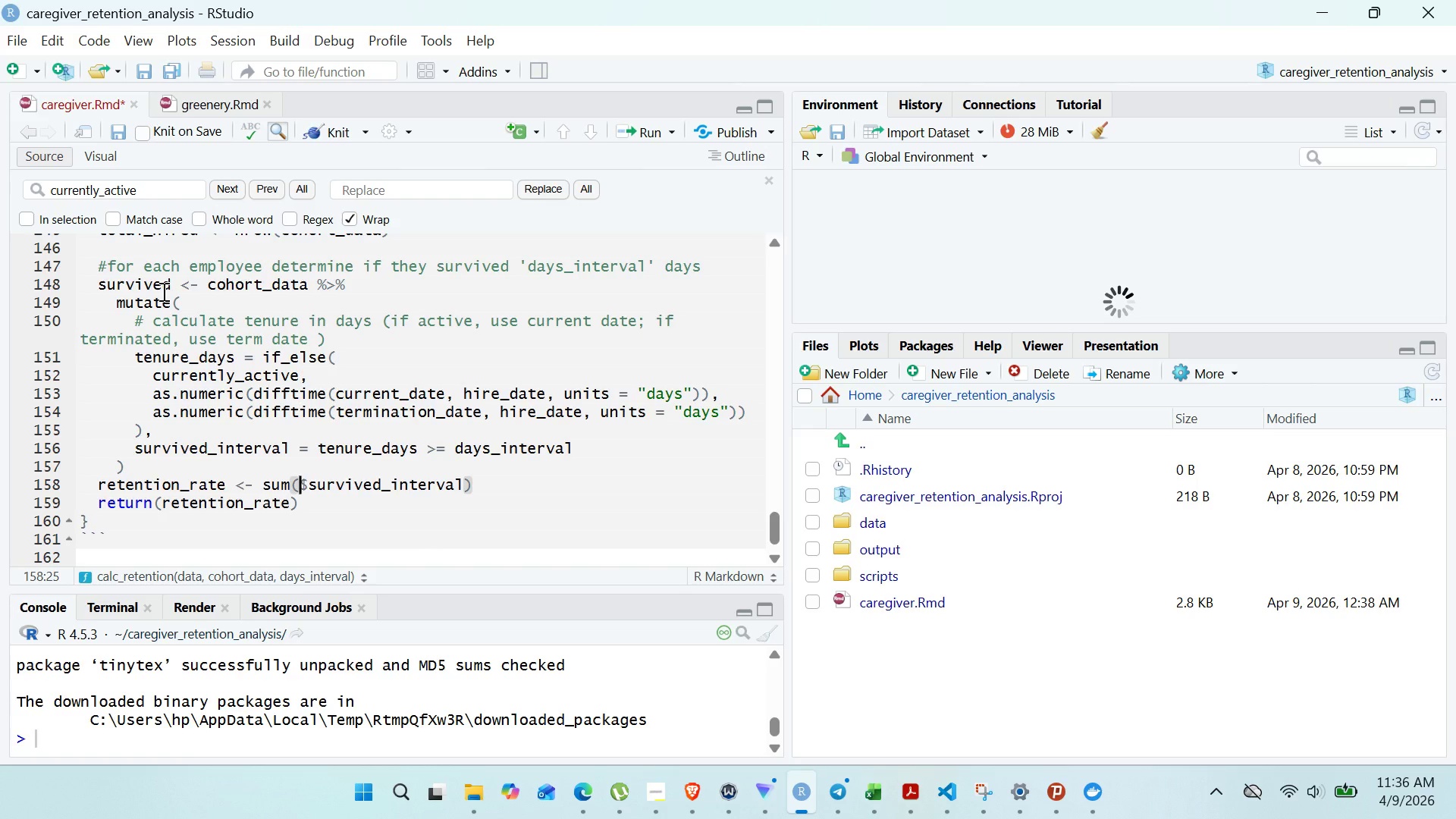 
double_click([162, 291])
 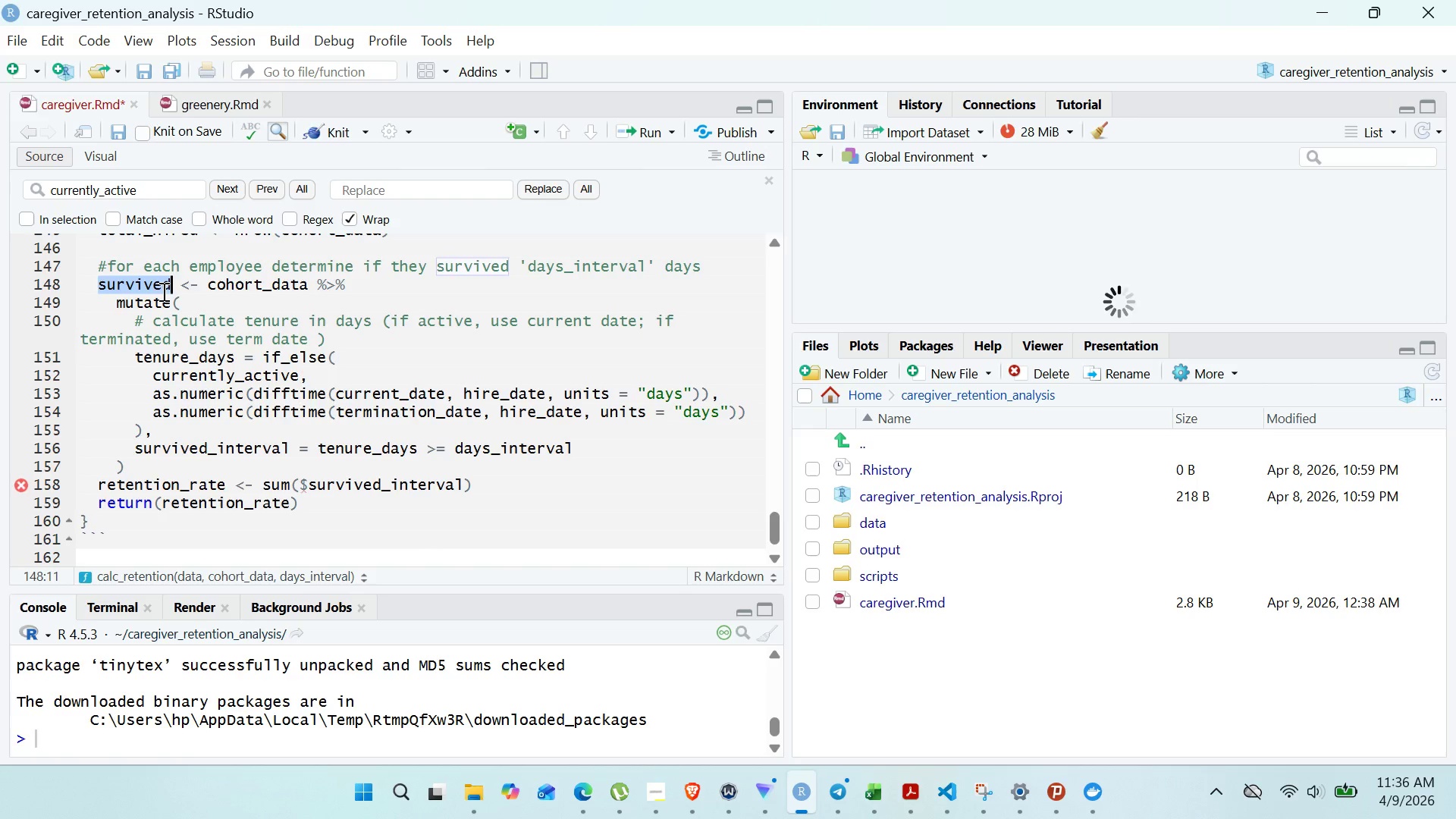 
key(Control+C)
 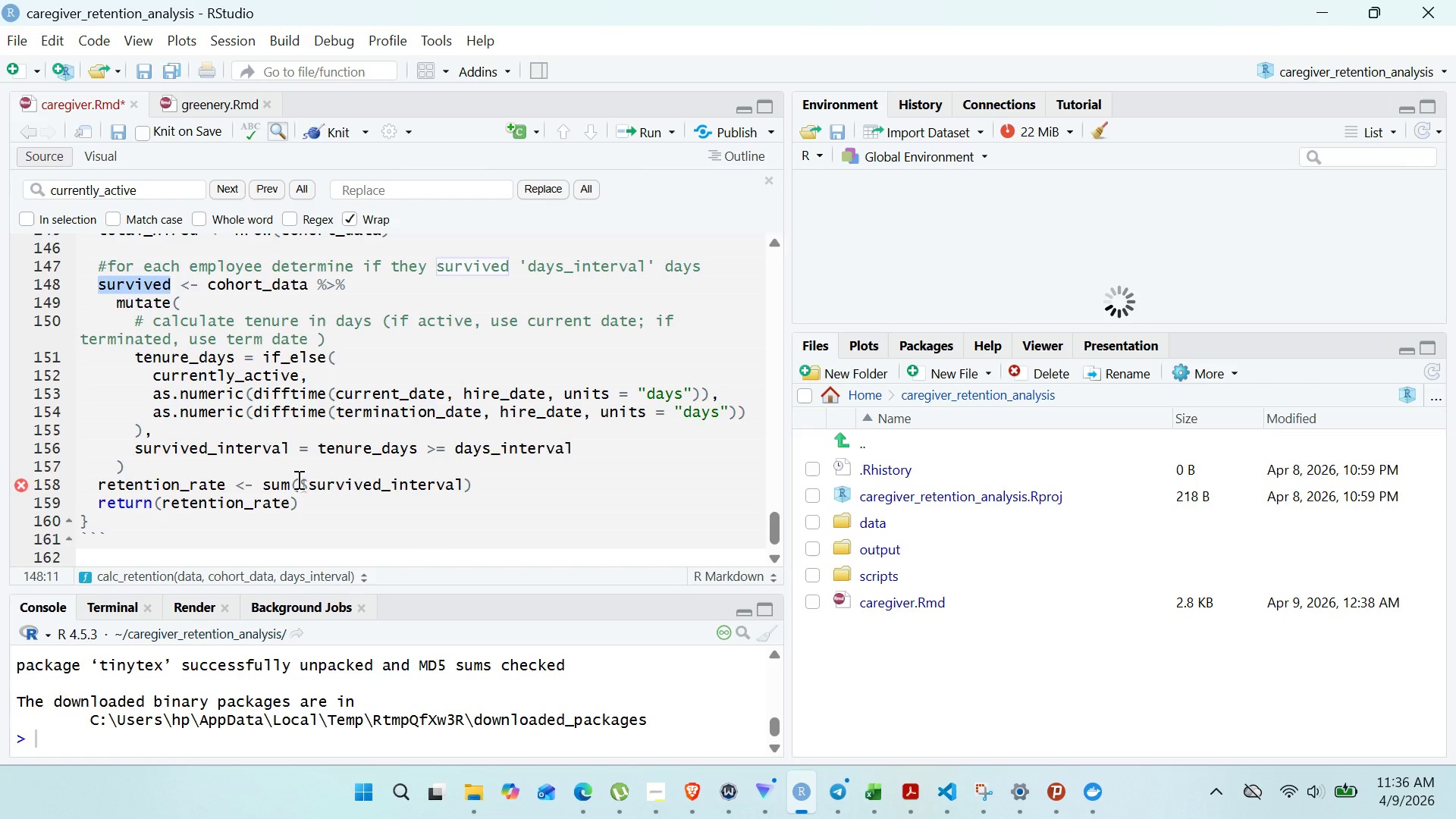 
left_click([297, 479])
 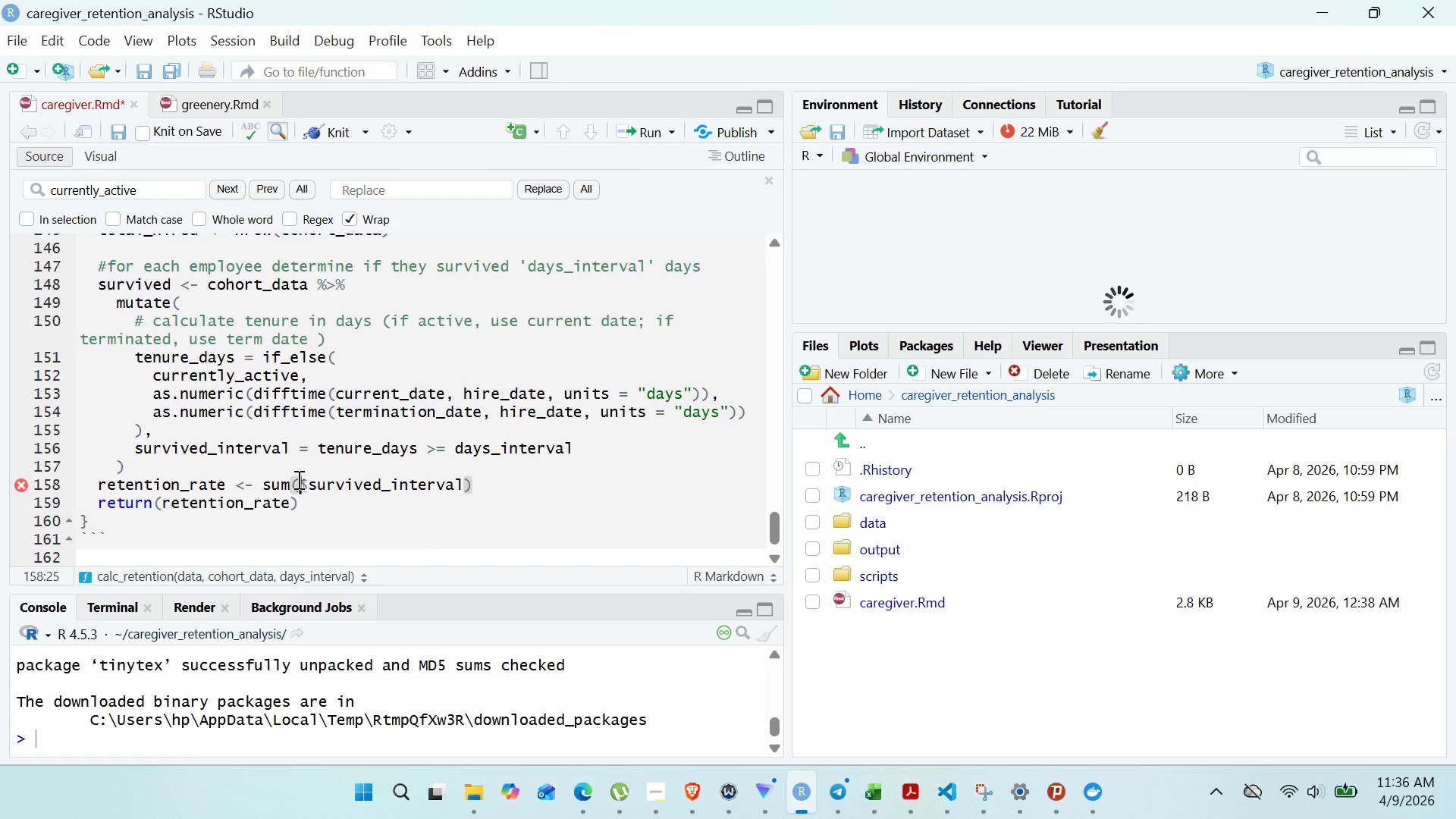 
key(Control+V)
 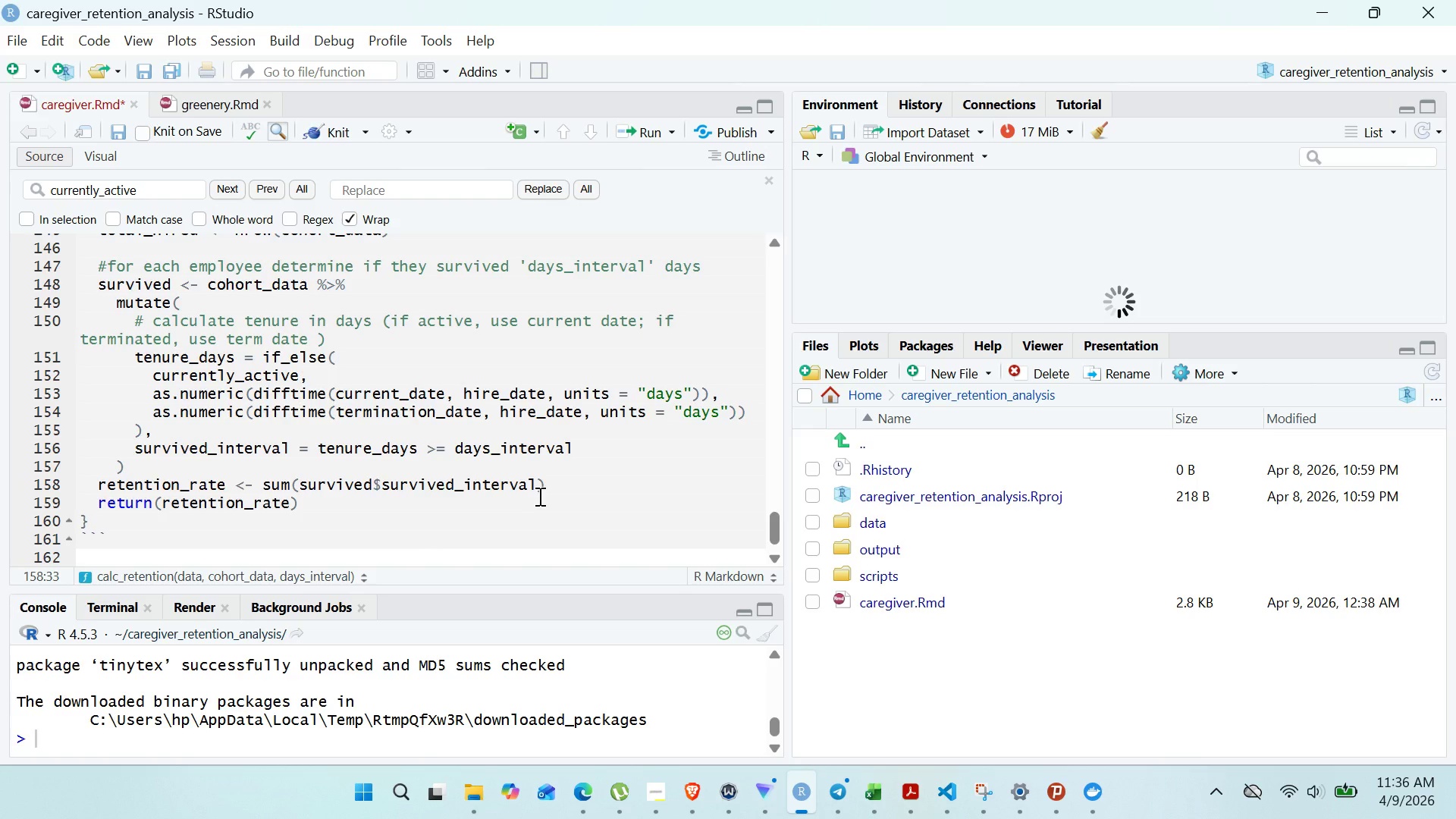 
left_click([551, 488])
 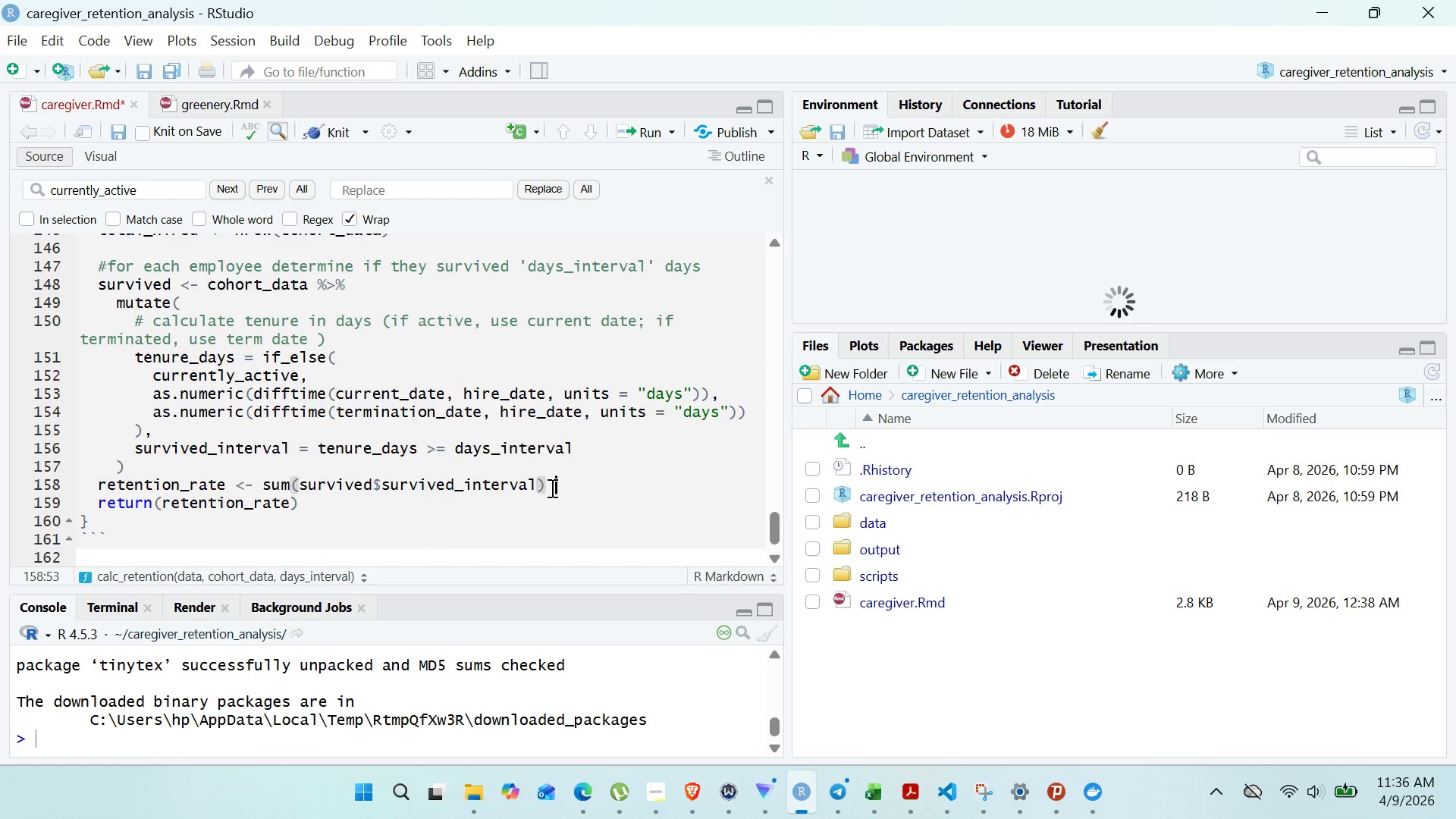 
key(Space)
 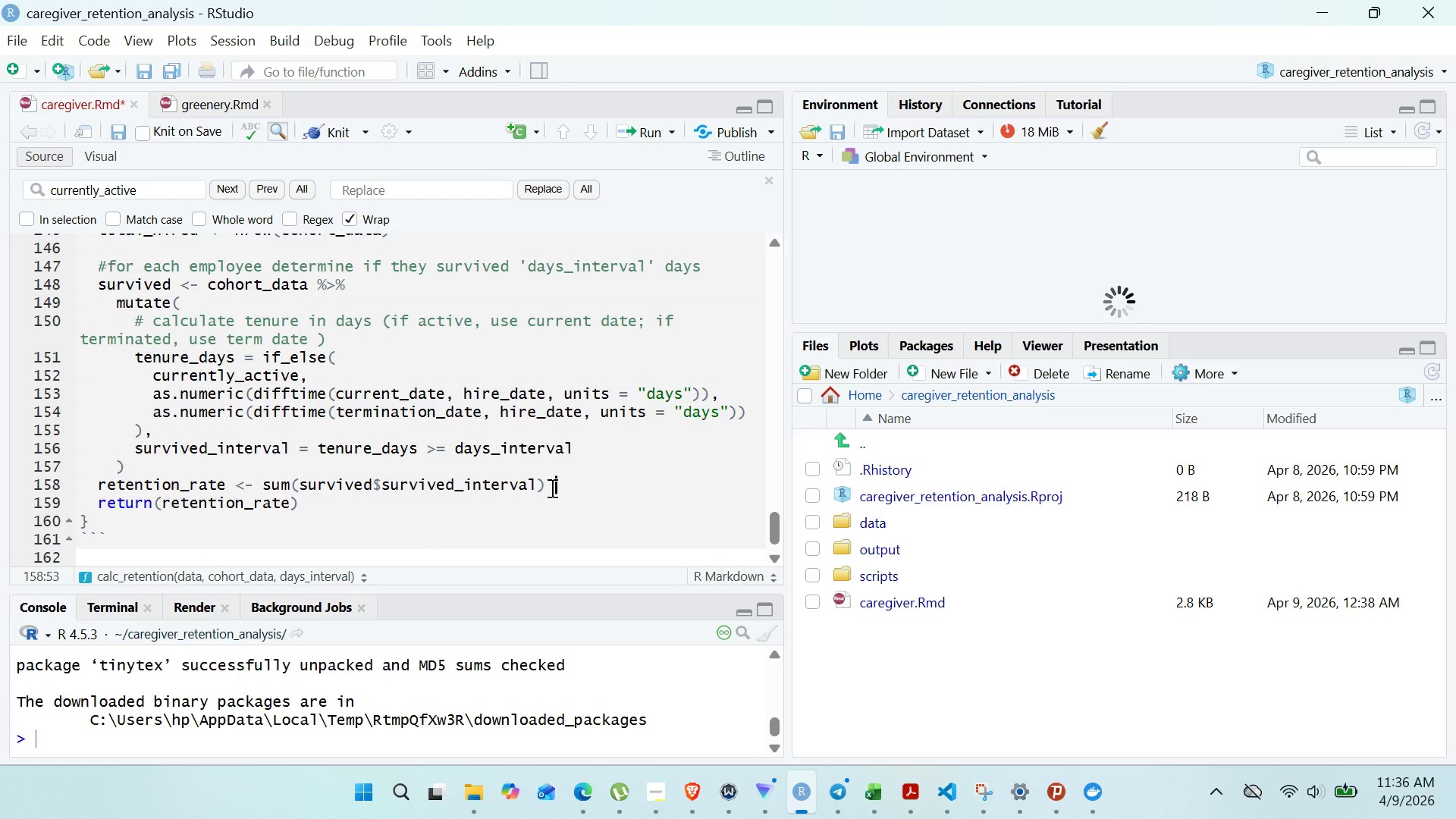 
key(Slash)
 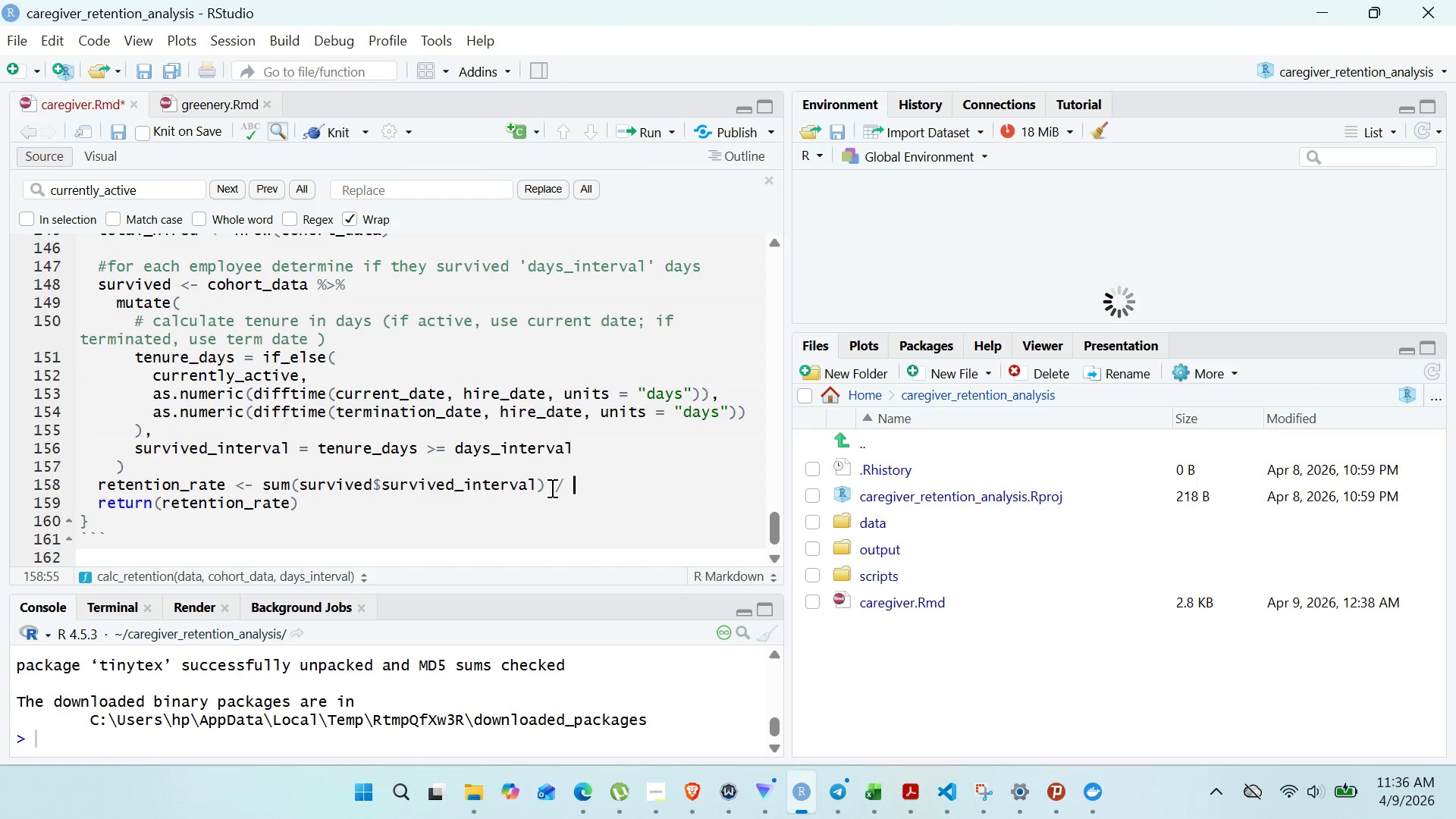 
key(Space)
 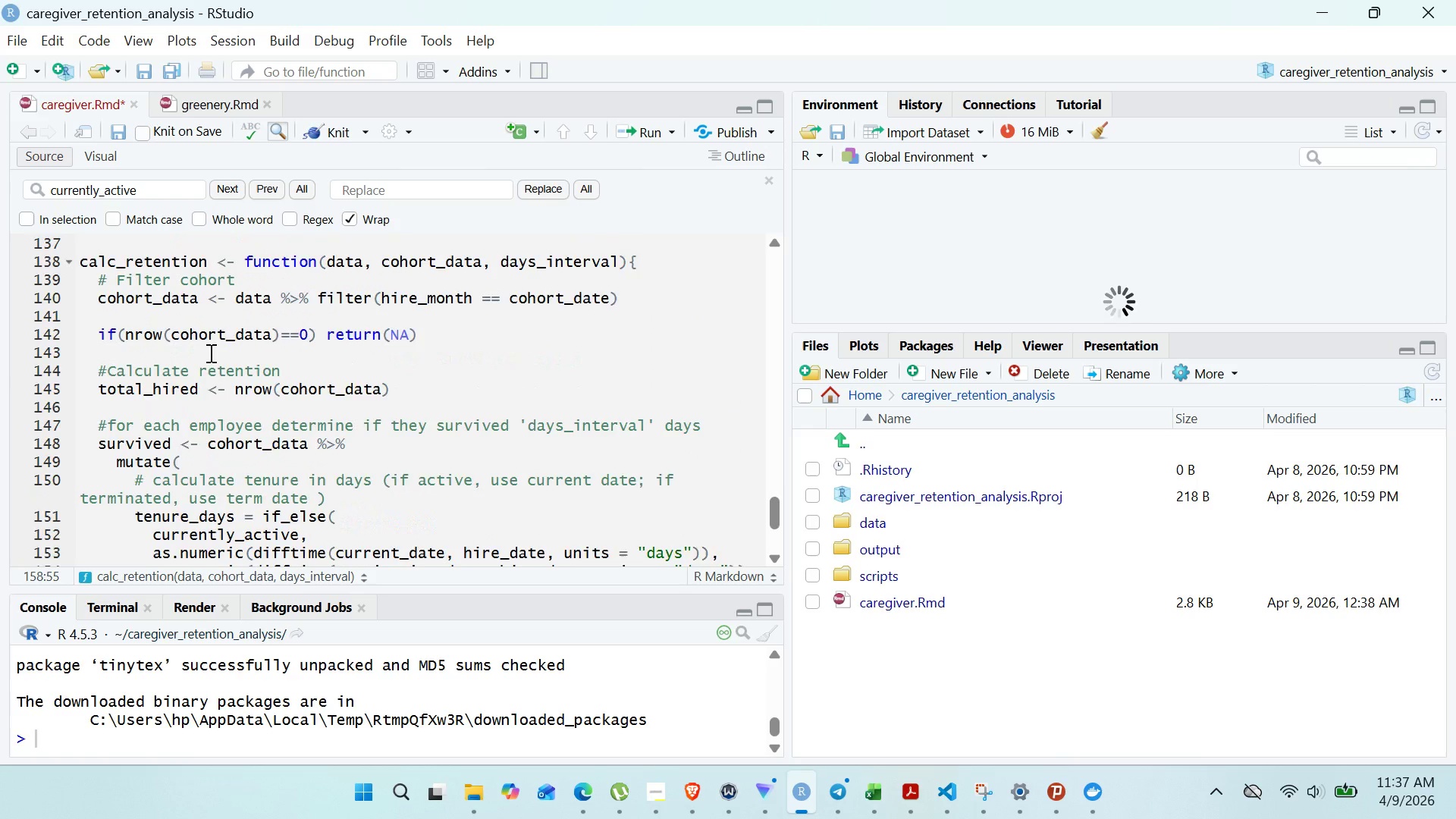 
wait(6.53)
 